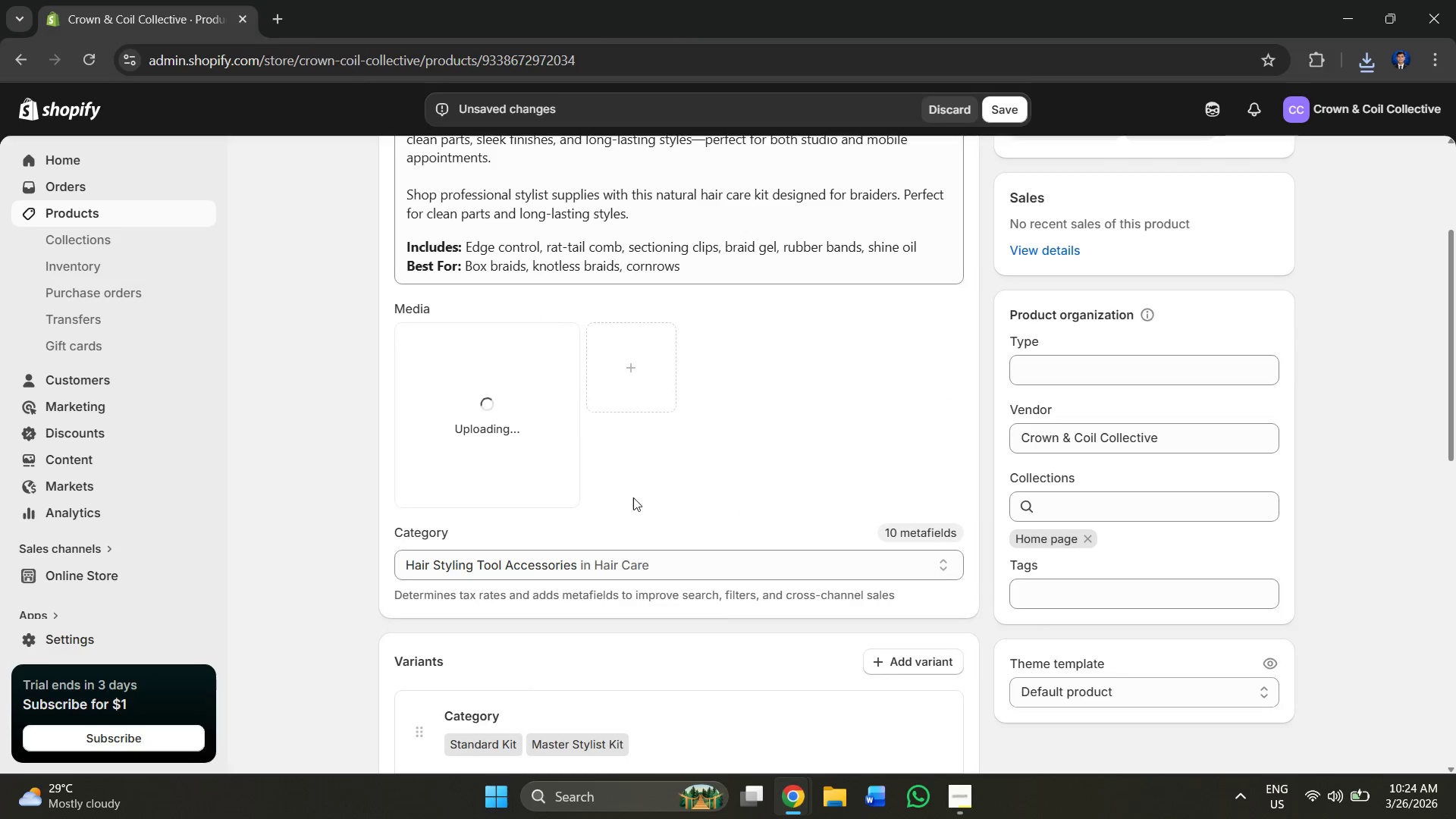 
scroll: coordinate [604, 497], scroll_direction: down, amount: 3.0
 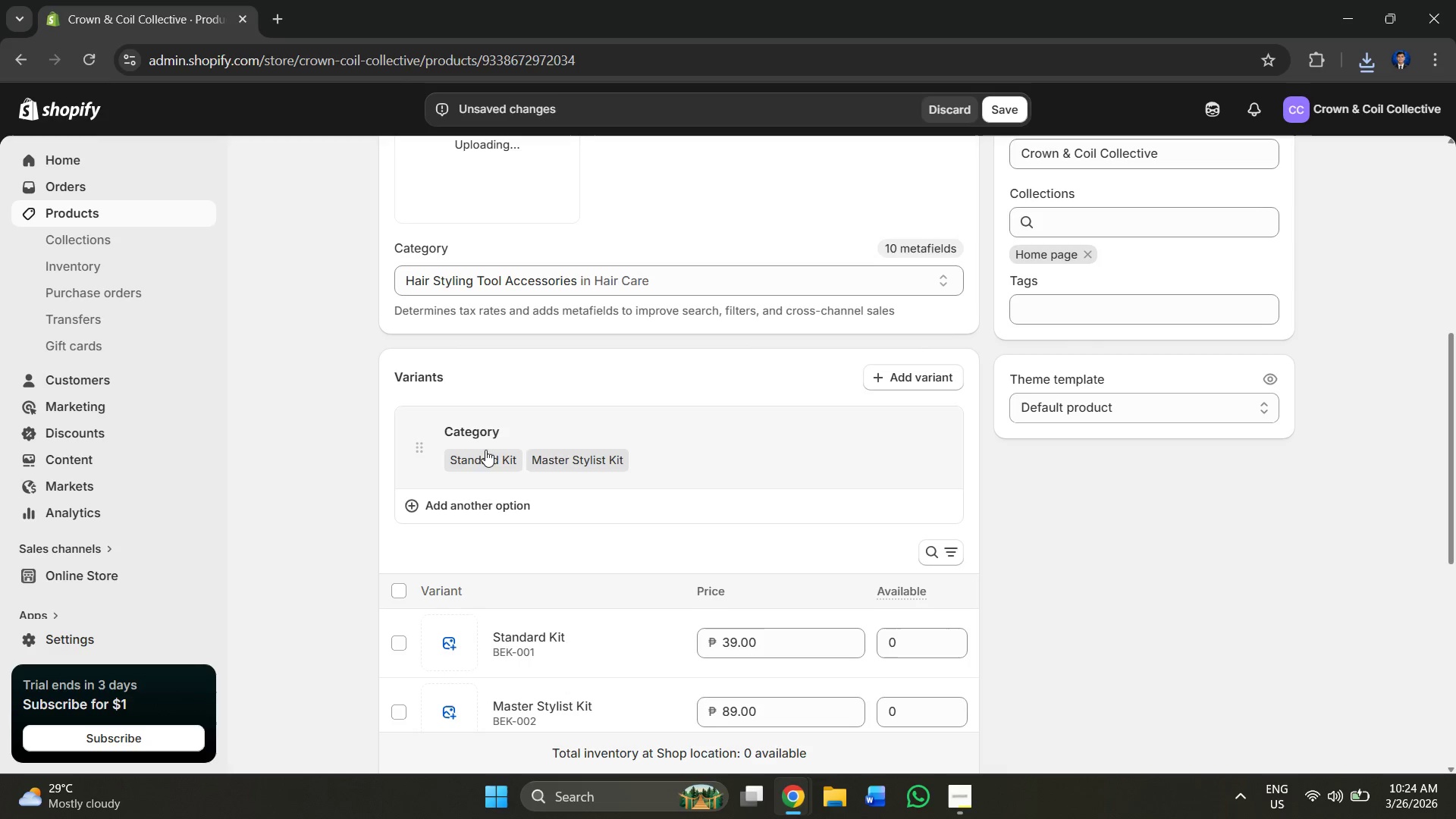 
scroll: coordinate [493, 447], scroll_direction: up, amount: 2.0
 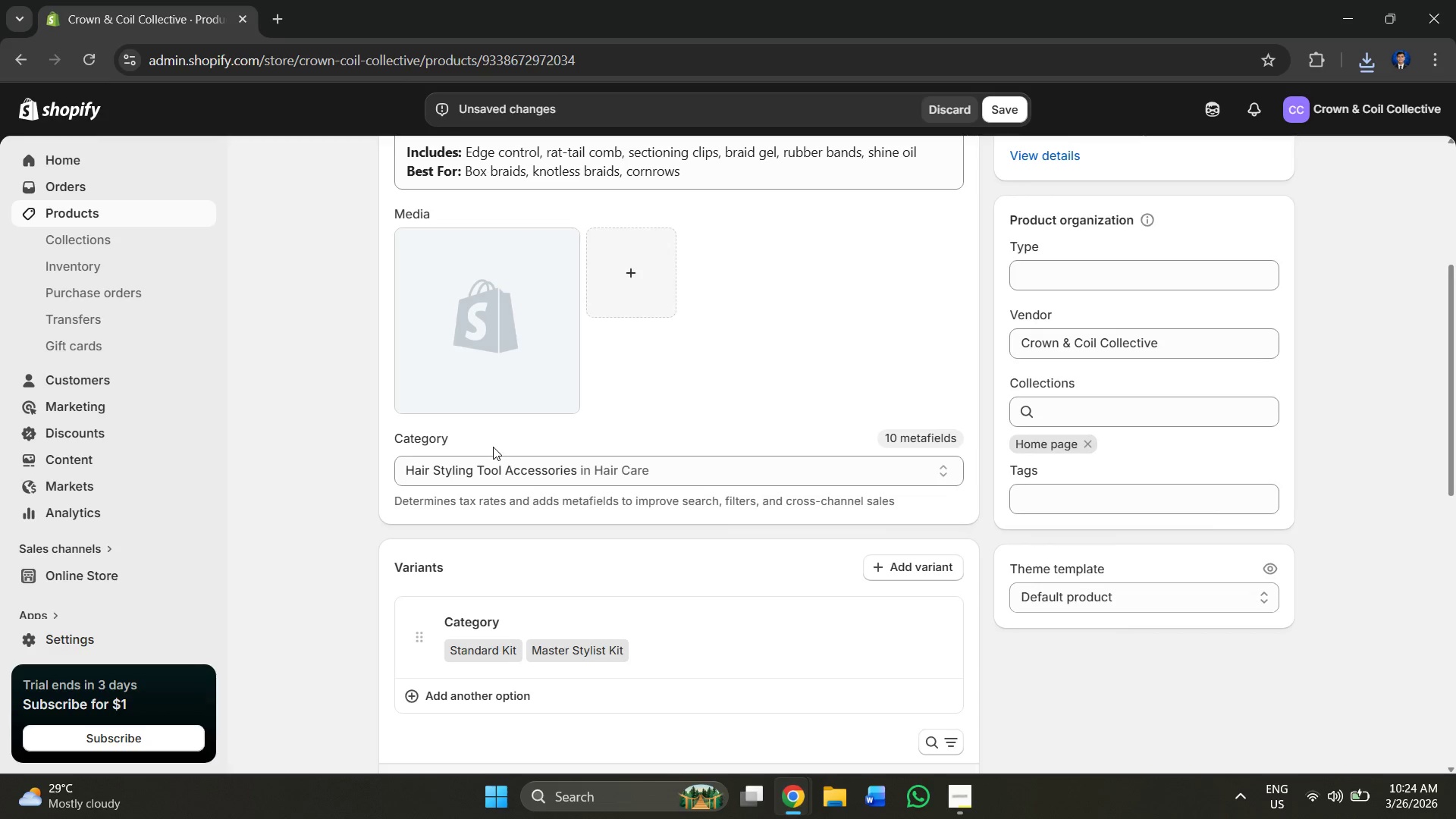 
wait(5.06)
 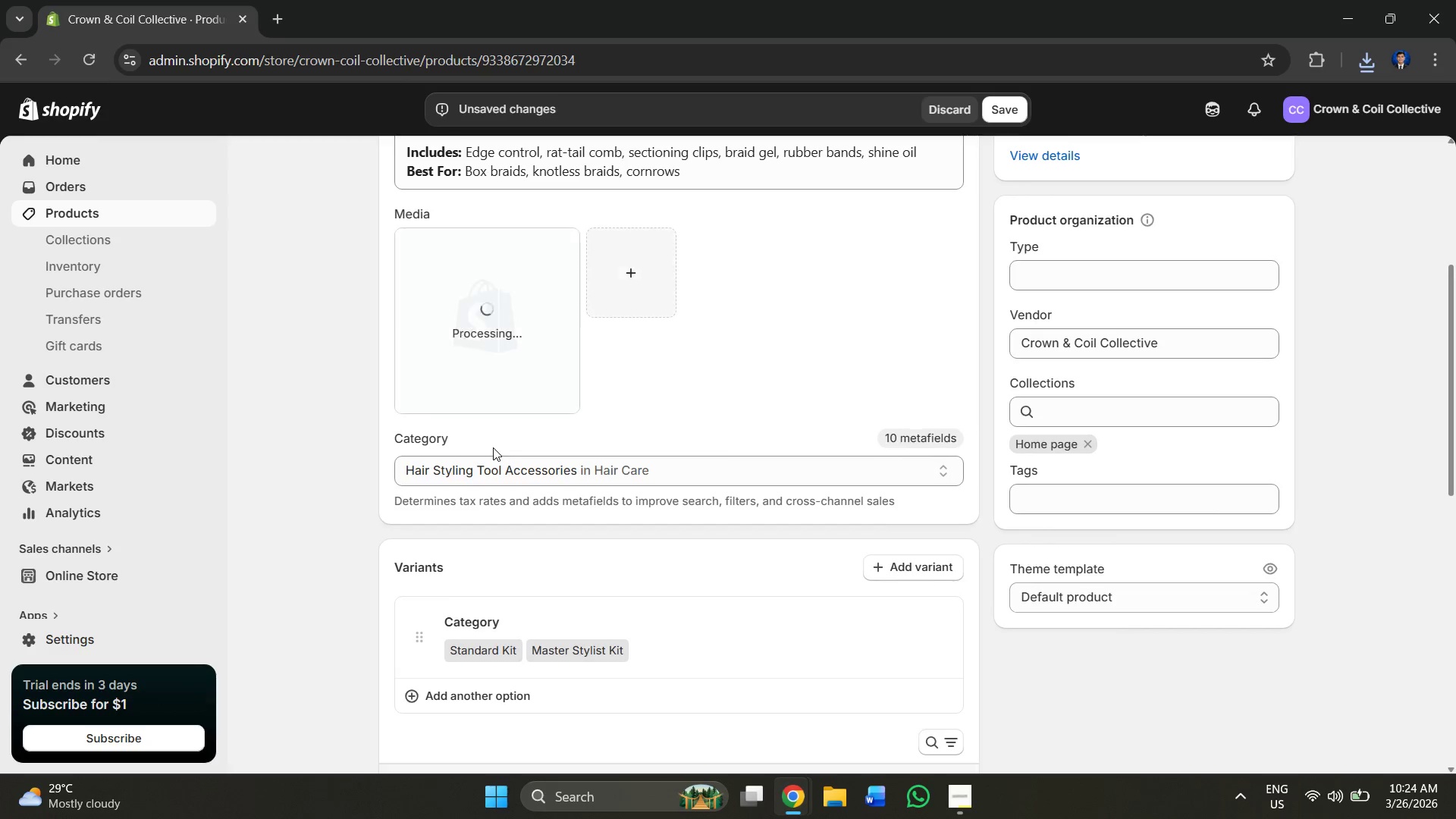 
scroll: coordinate [510, 422], scroll_direction: down, amount: 2.0
 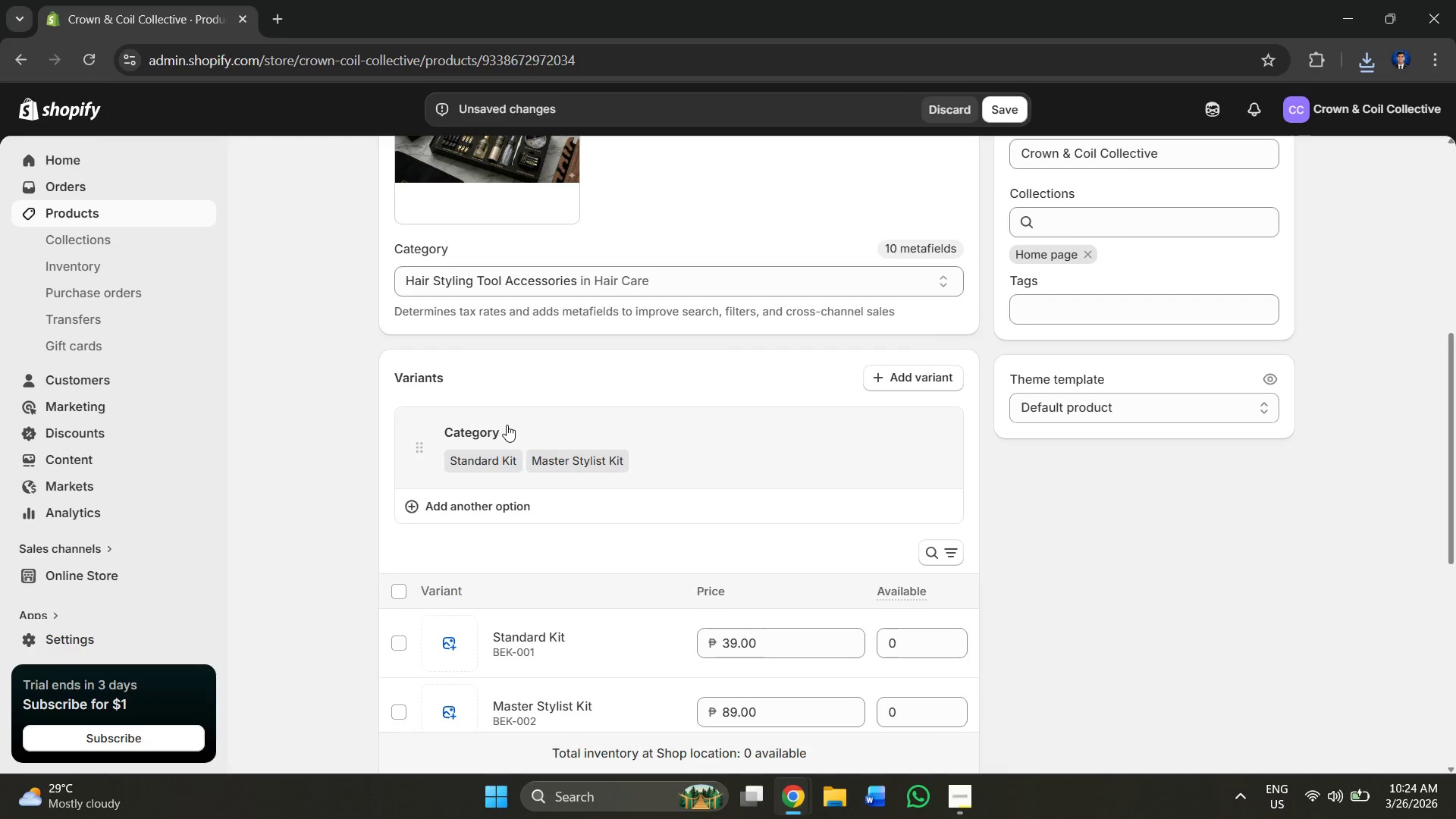 
scroll: coordinate [507, 425], scroll_direction: up, amount: 1.0
 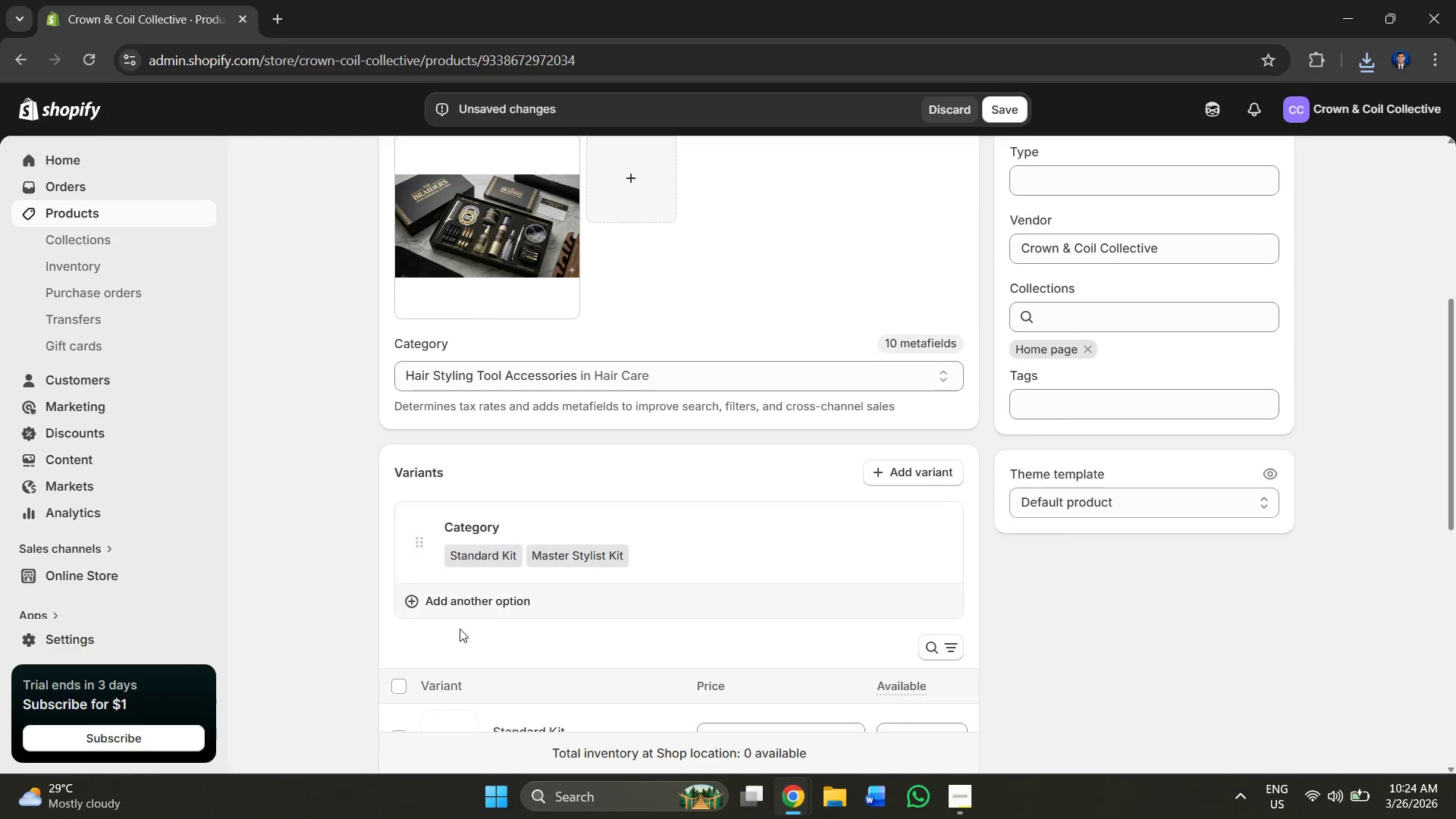 
scroll: coordinate [466, 601], scroll_direction: down, amount: 2.0
 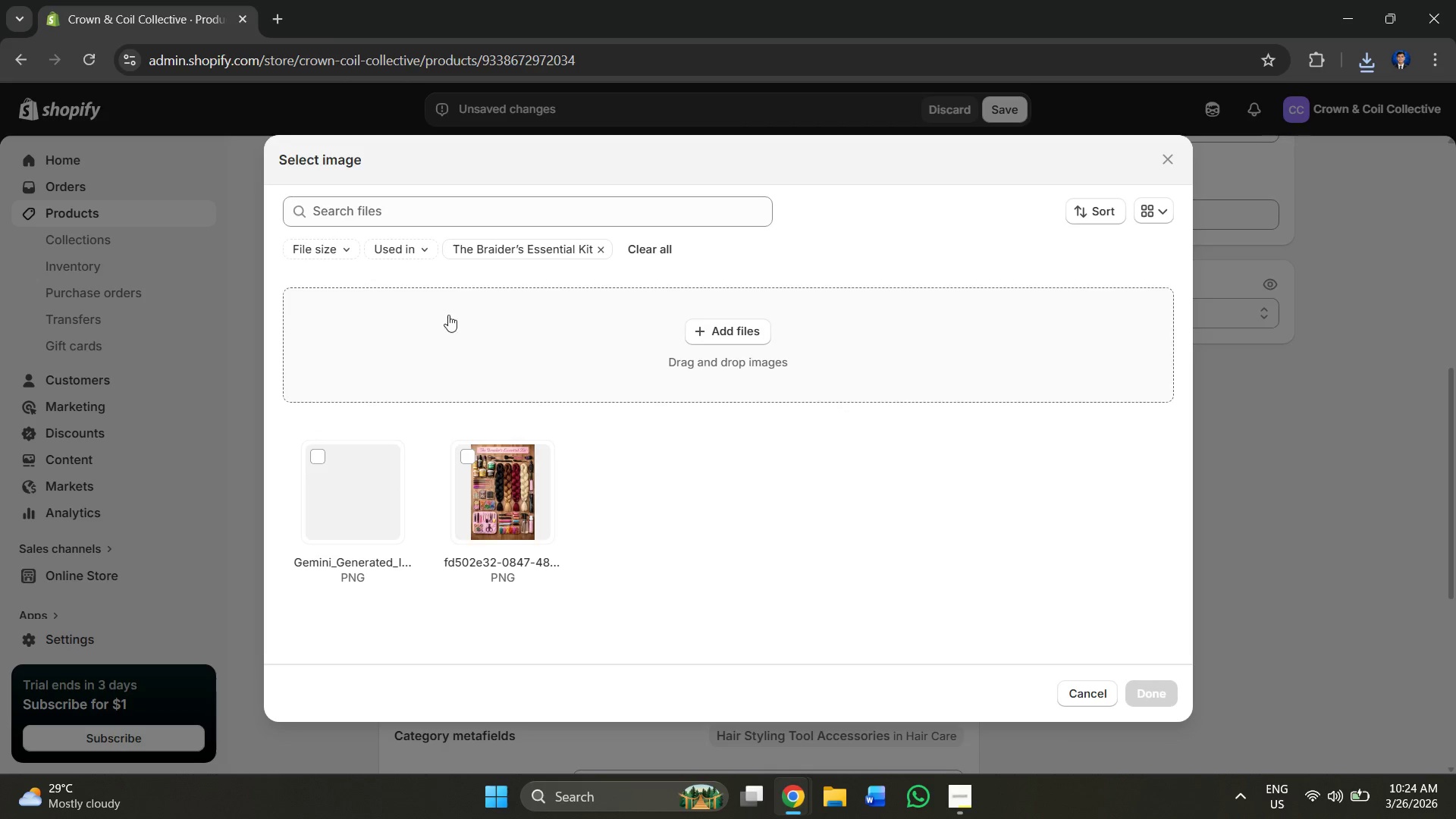 
left_click([331, 501])
 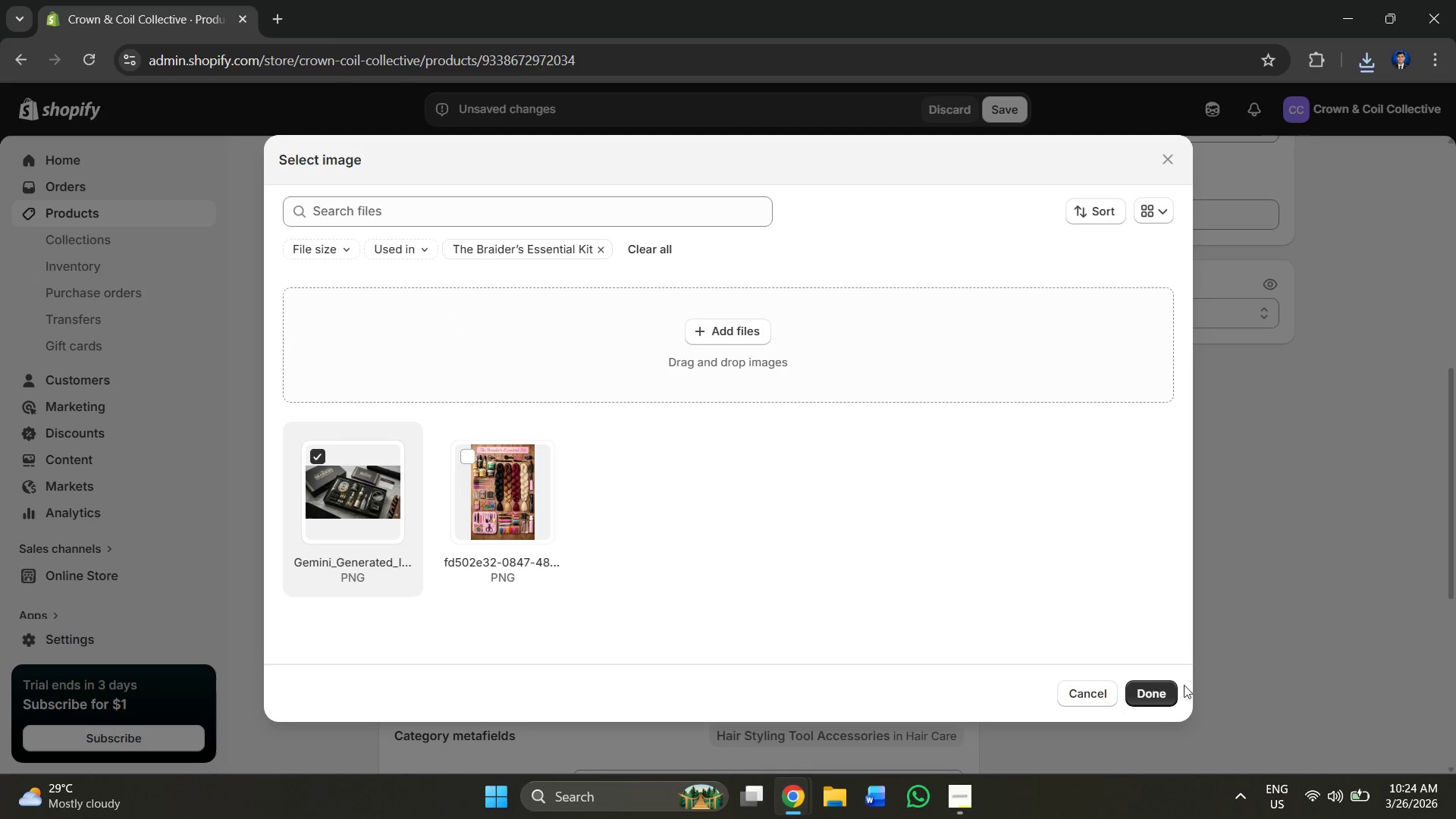 
left_click([1156, 699])
 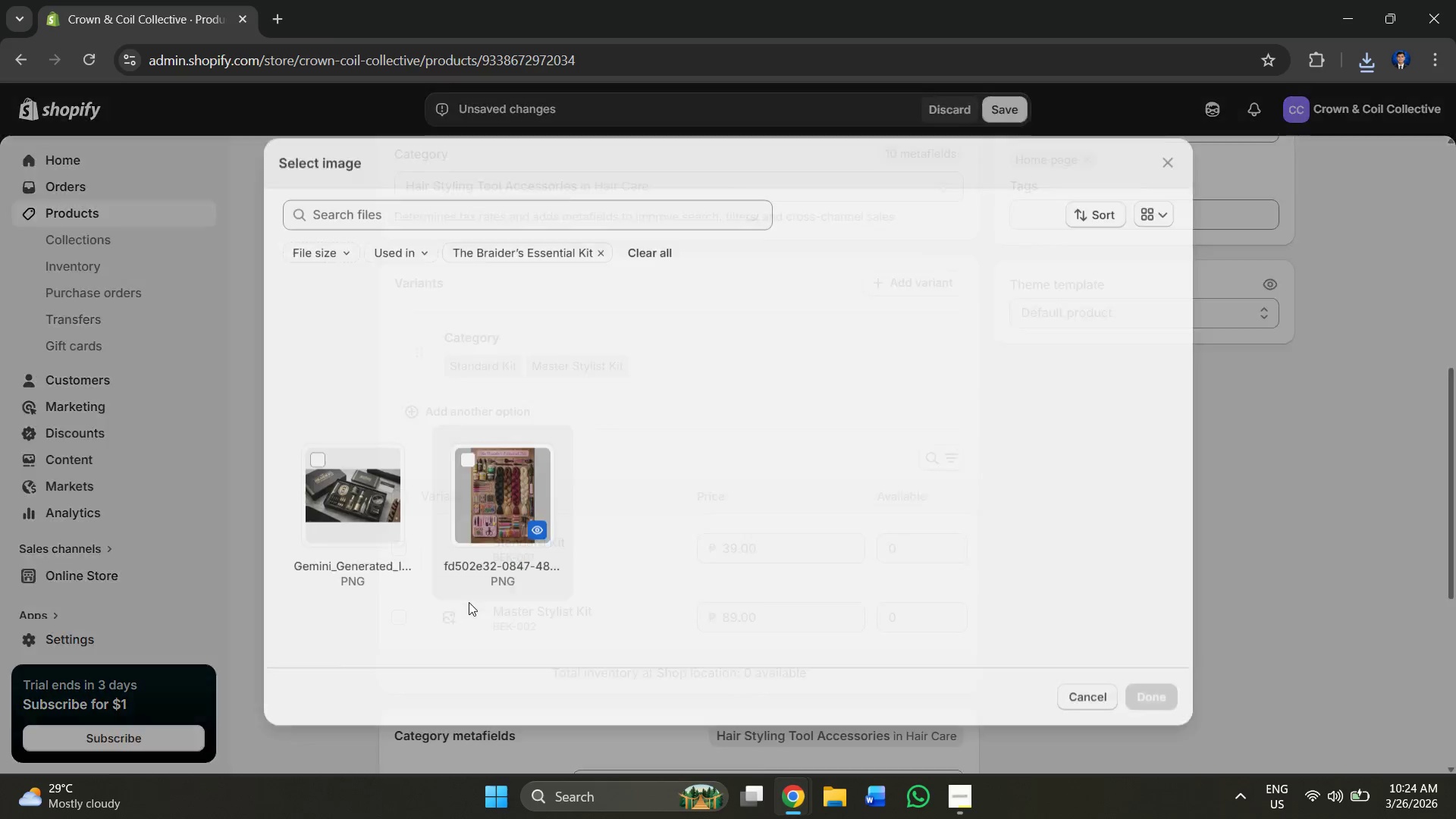 
left_click([389, 507])
 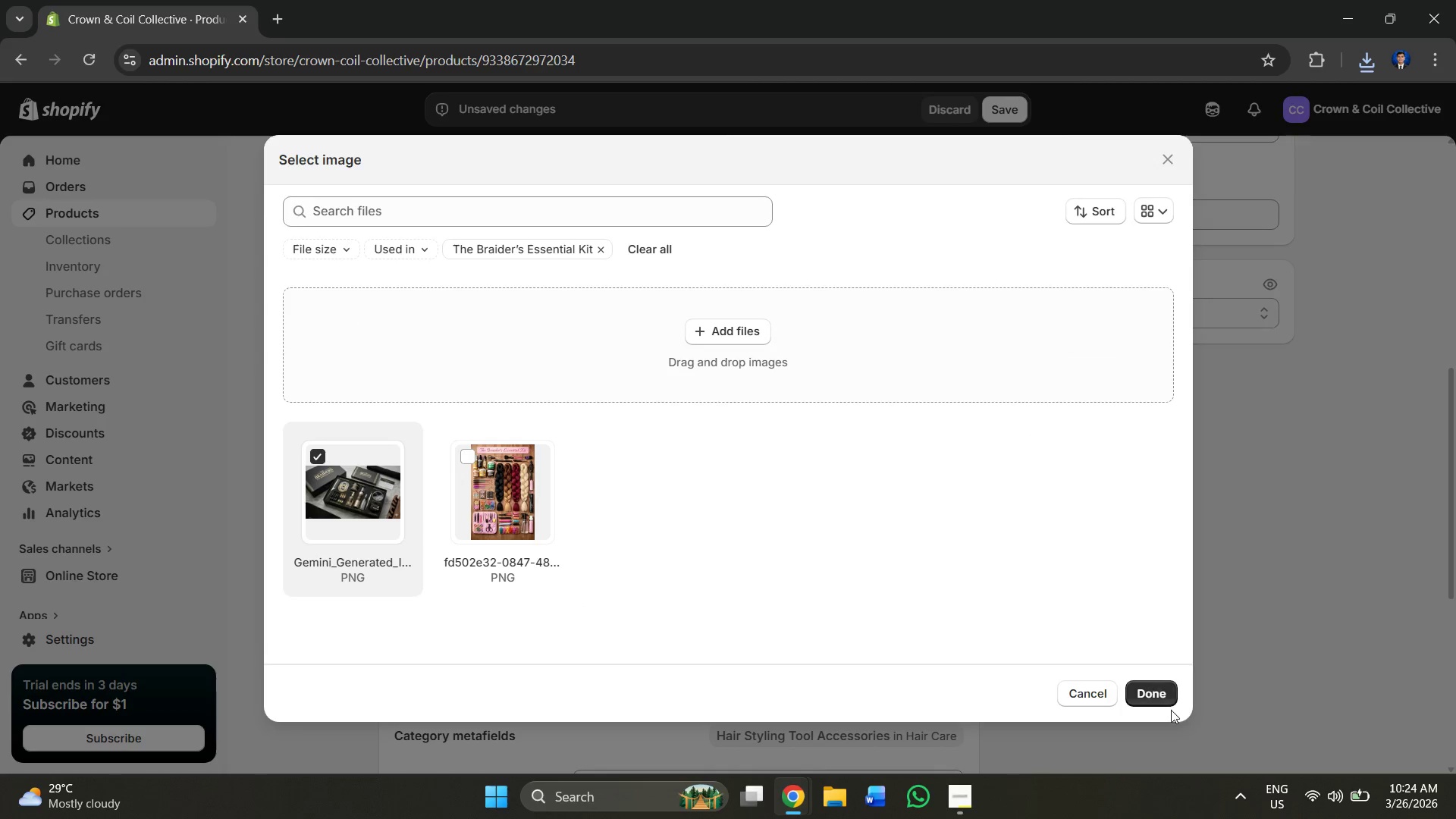 
left_click([1163, 693])
 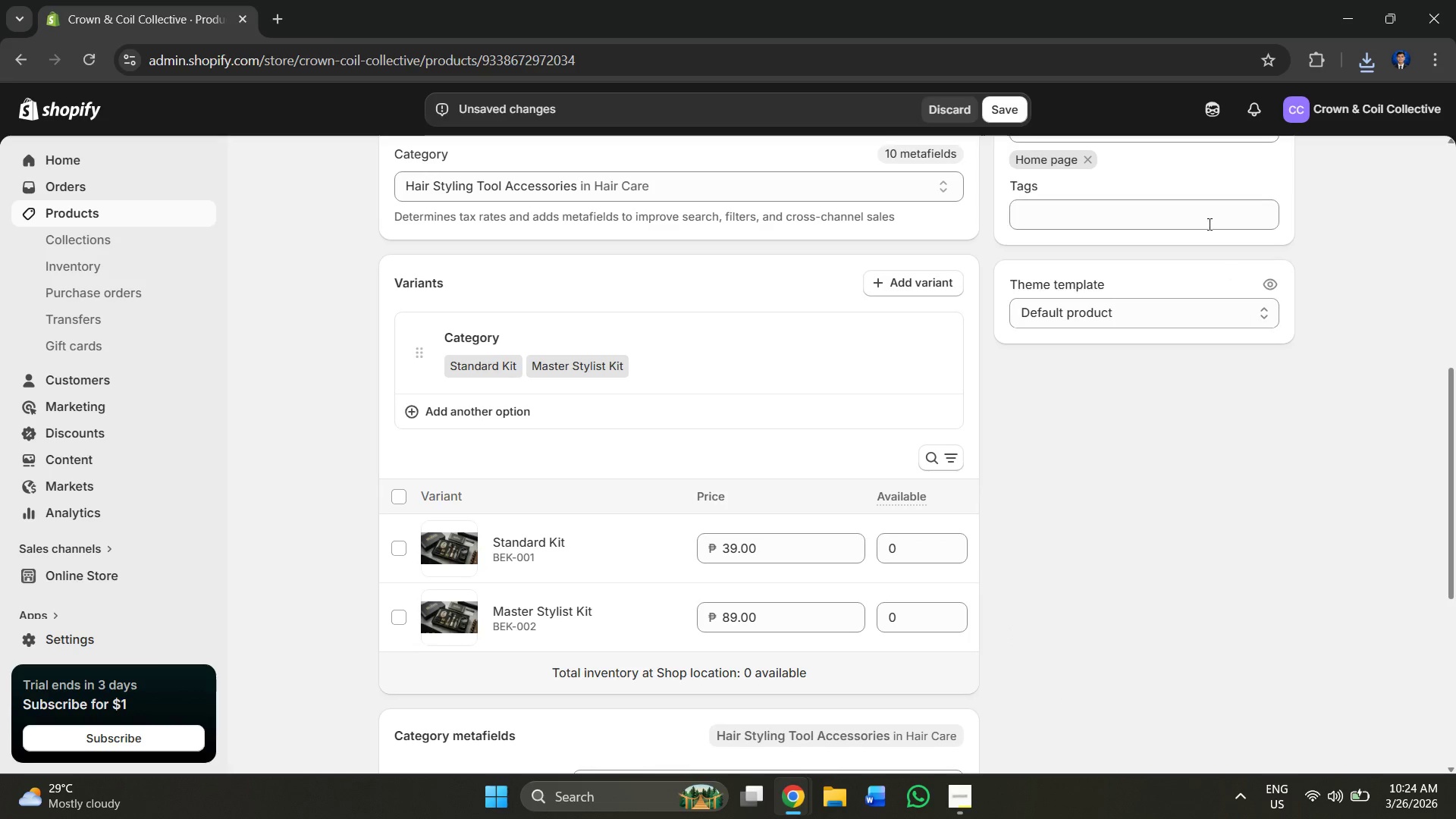 
scroll: coordinate [883, 382], scroll_direction: down, amount: 6.0
 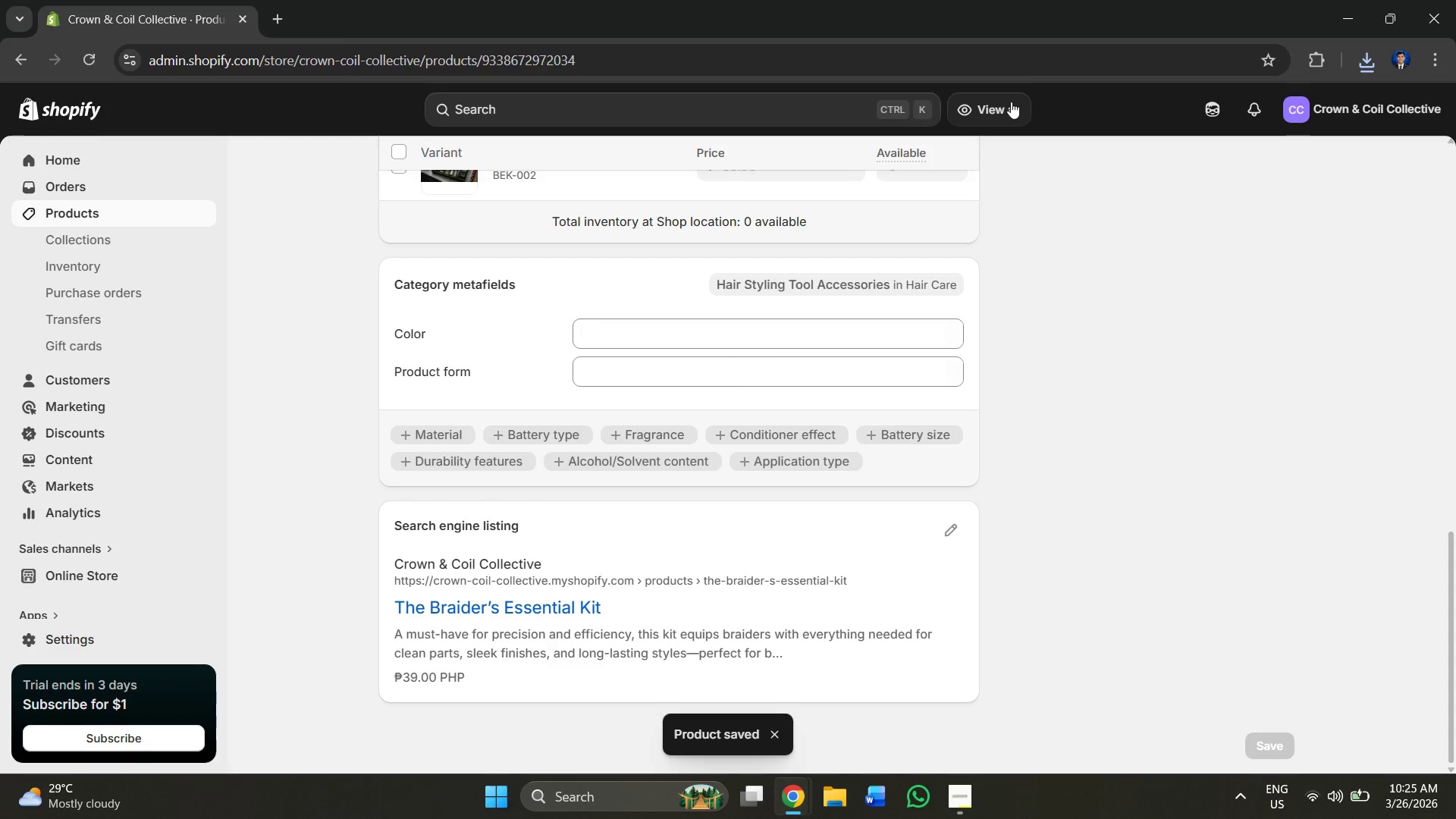 
wait(6.67)
 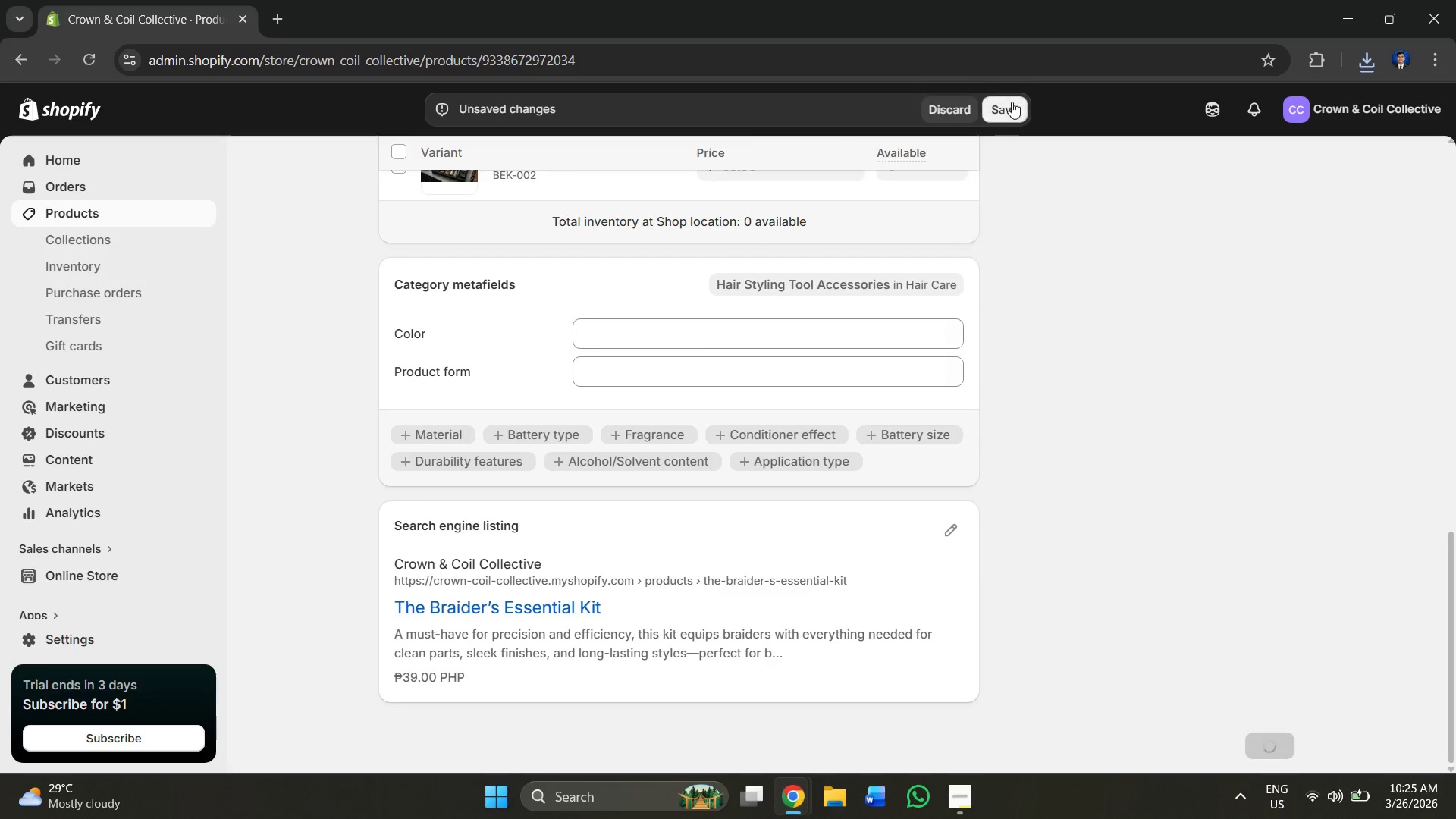 
left_click([80, 207])
 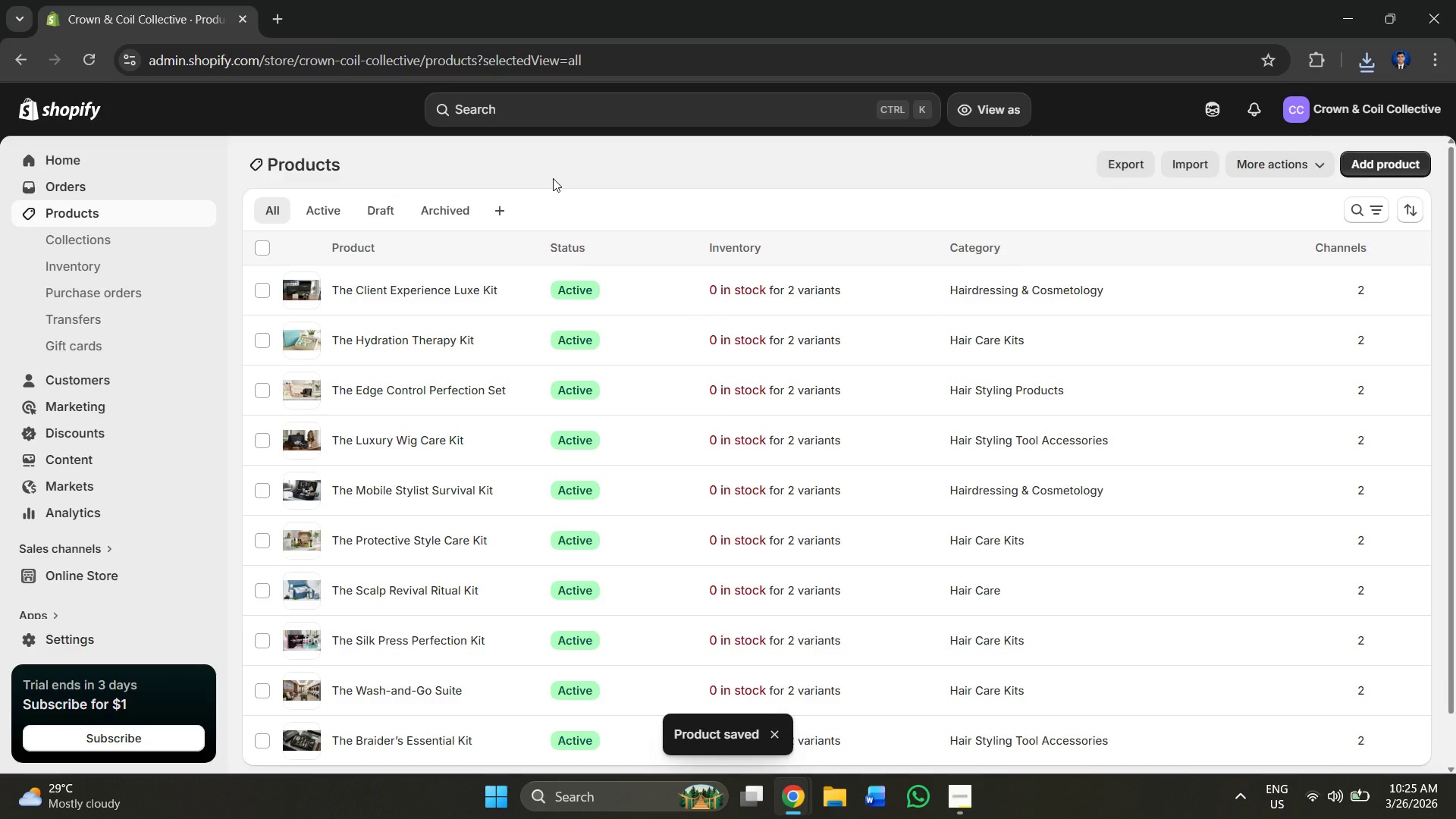 
scroll: coordinate [516, 306], scroll_direction: down, amount: 4.0
 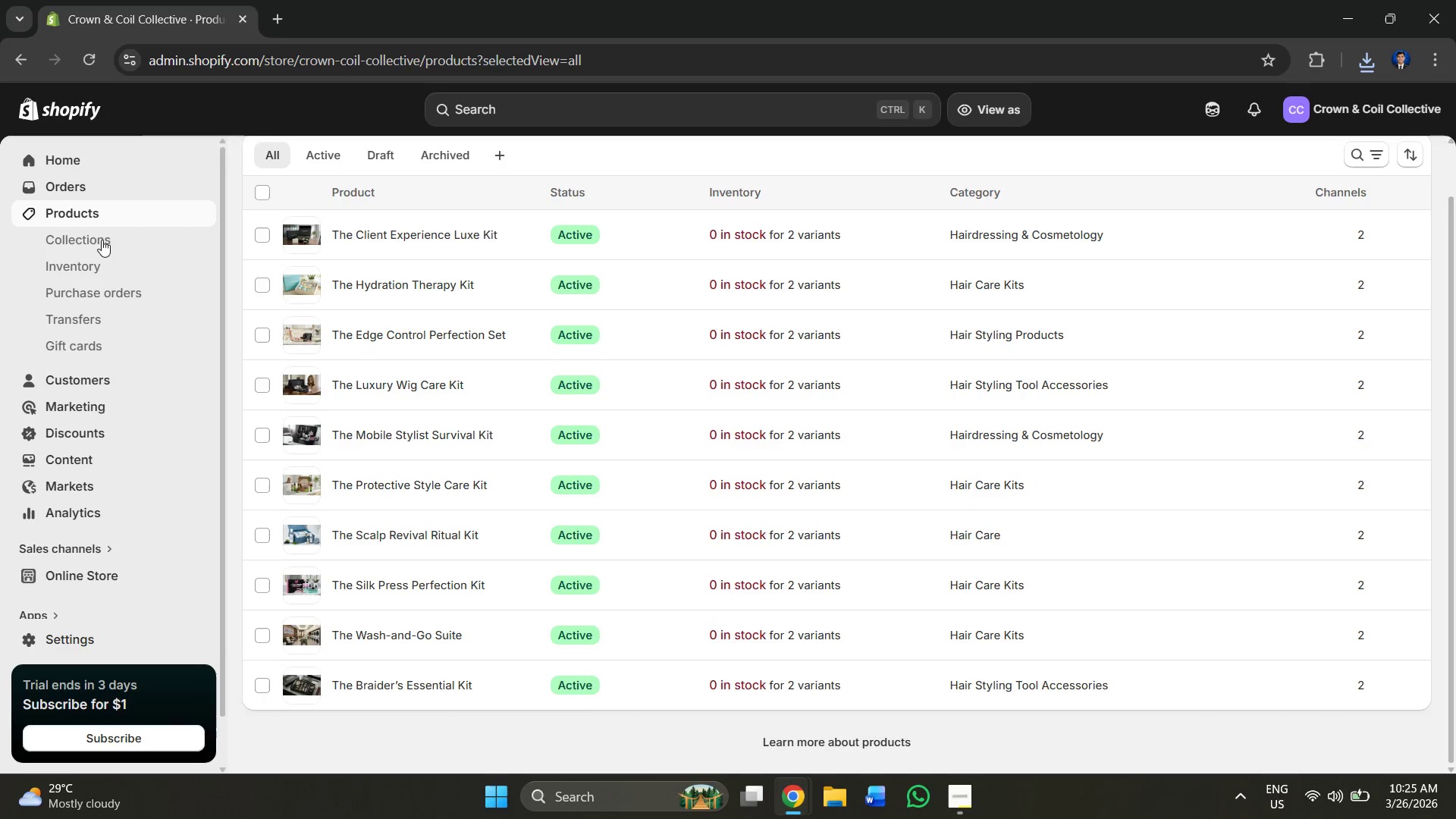 
left_click([84, 579])
 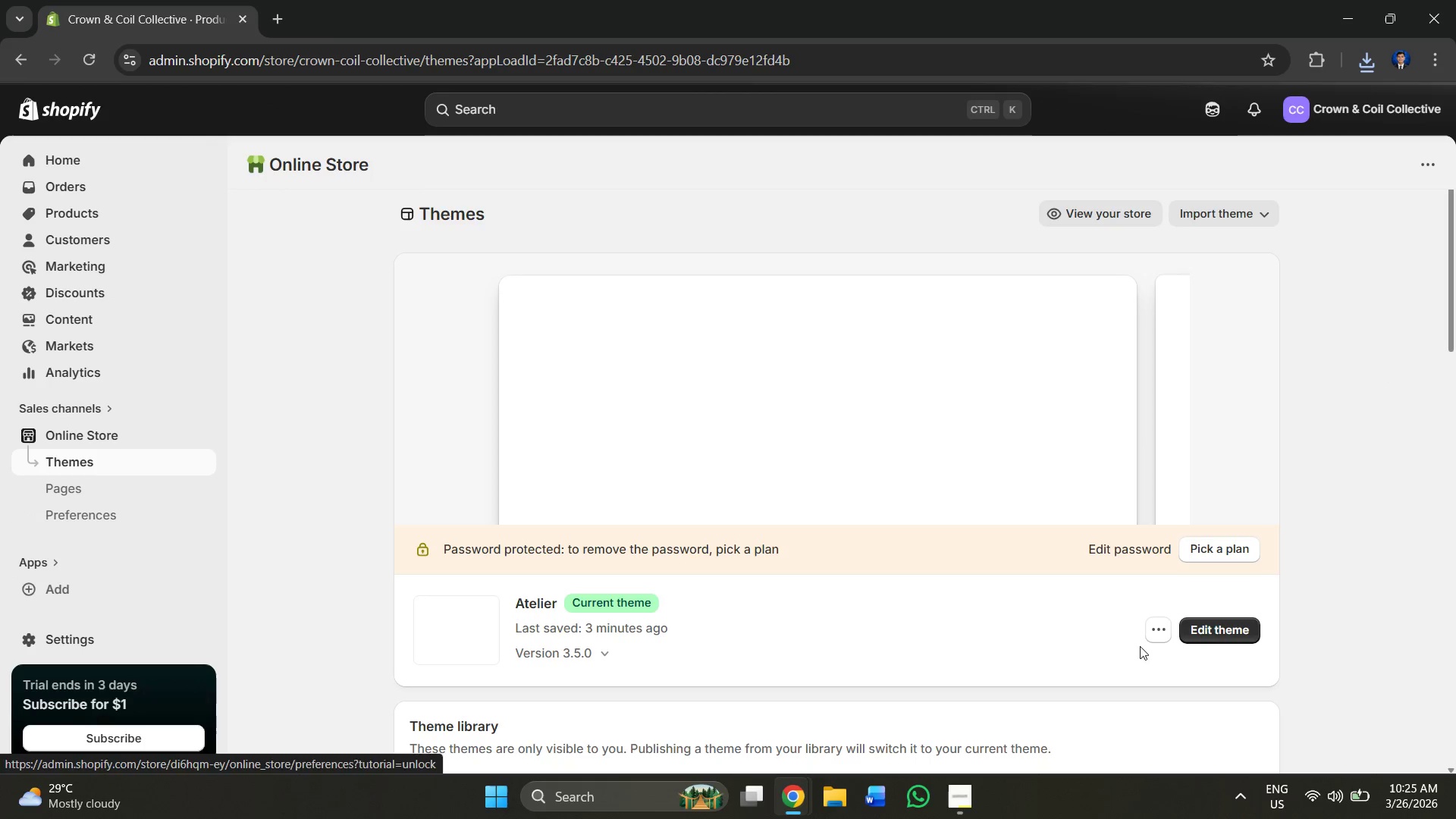 
wait(6.02)
 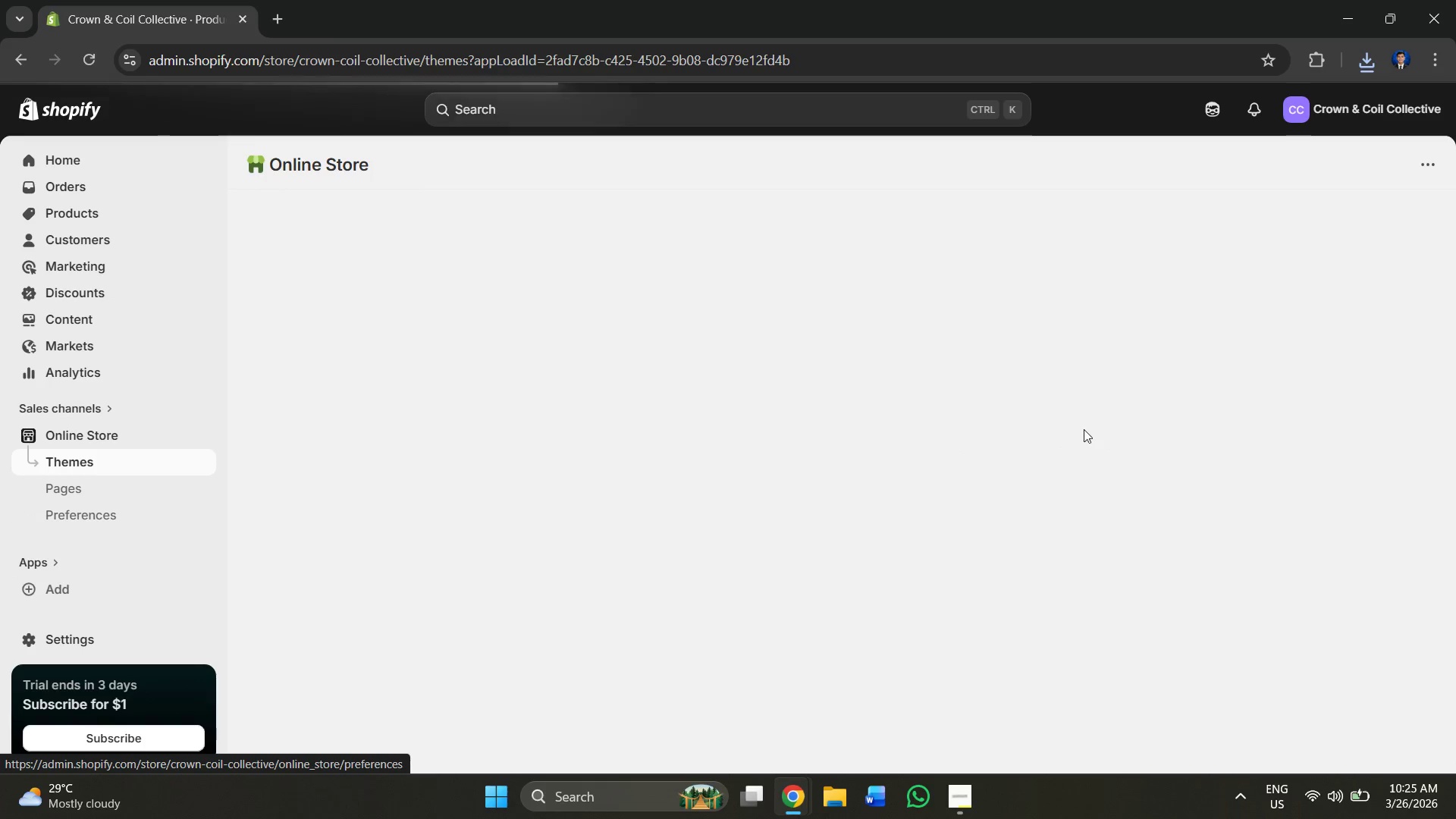 
left_click([1060, 402])
 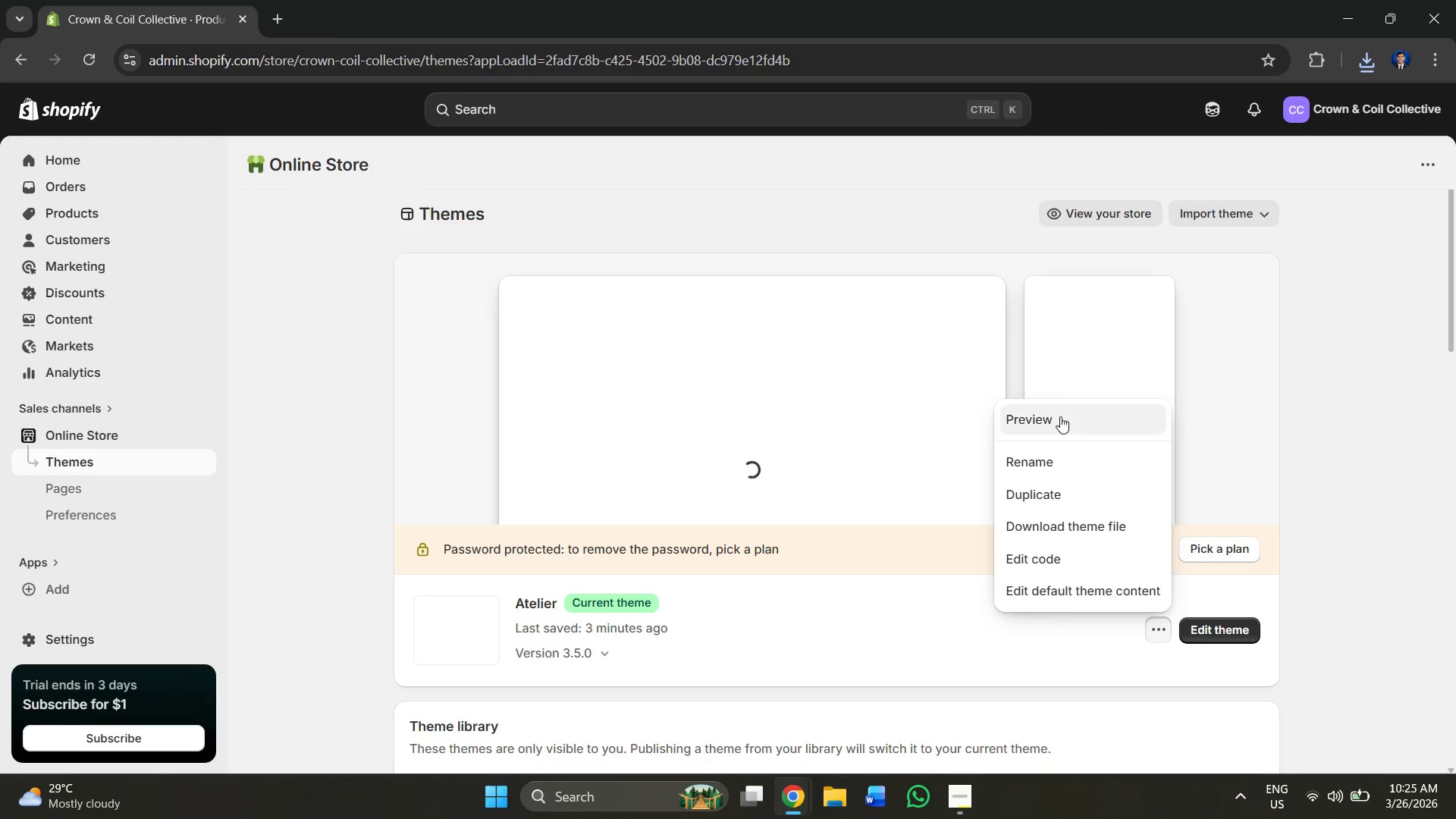 
left_click([1060, 416])
 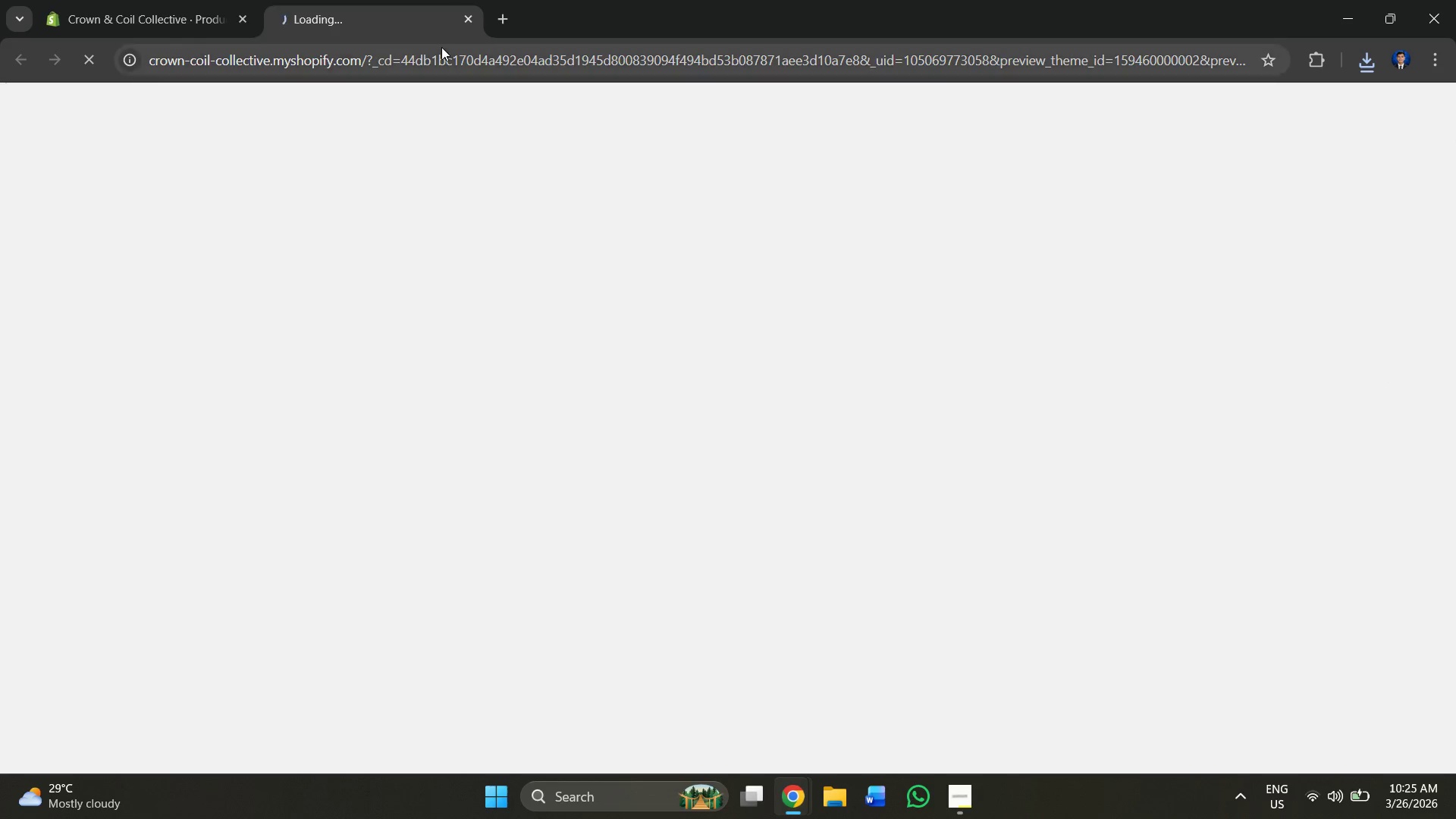 
scroll: coordinate [716, 297], scroll_direction: down, amount: 17.0
 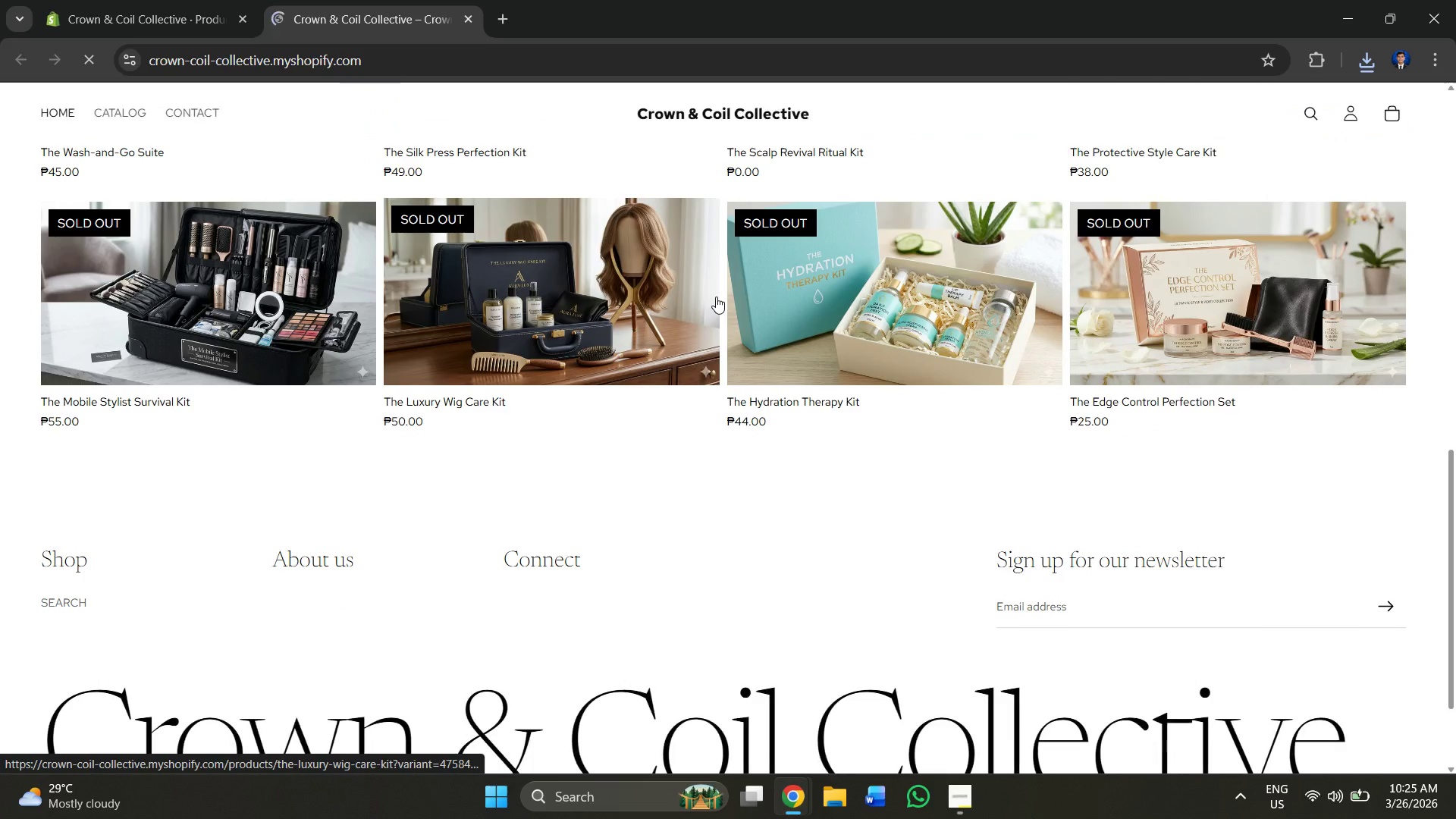 
scroll: coordinate [842, 362], scroll_direction: up, amount: 3.0
 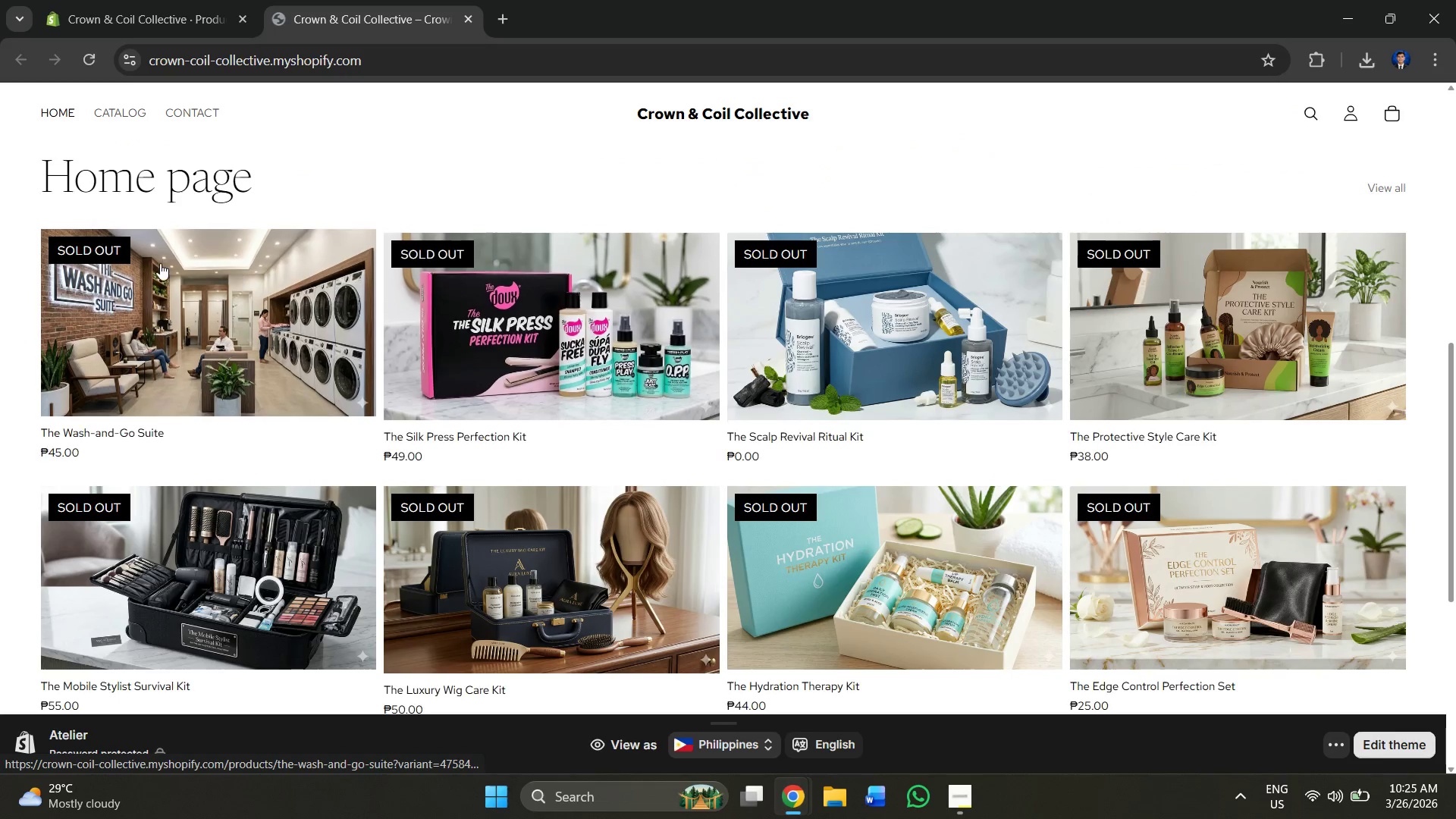 
scroll: coordinate [1414, 378], scroll_direction: down, amount: 1.0
 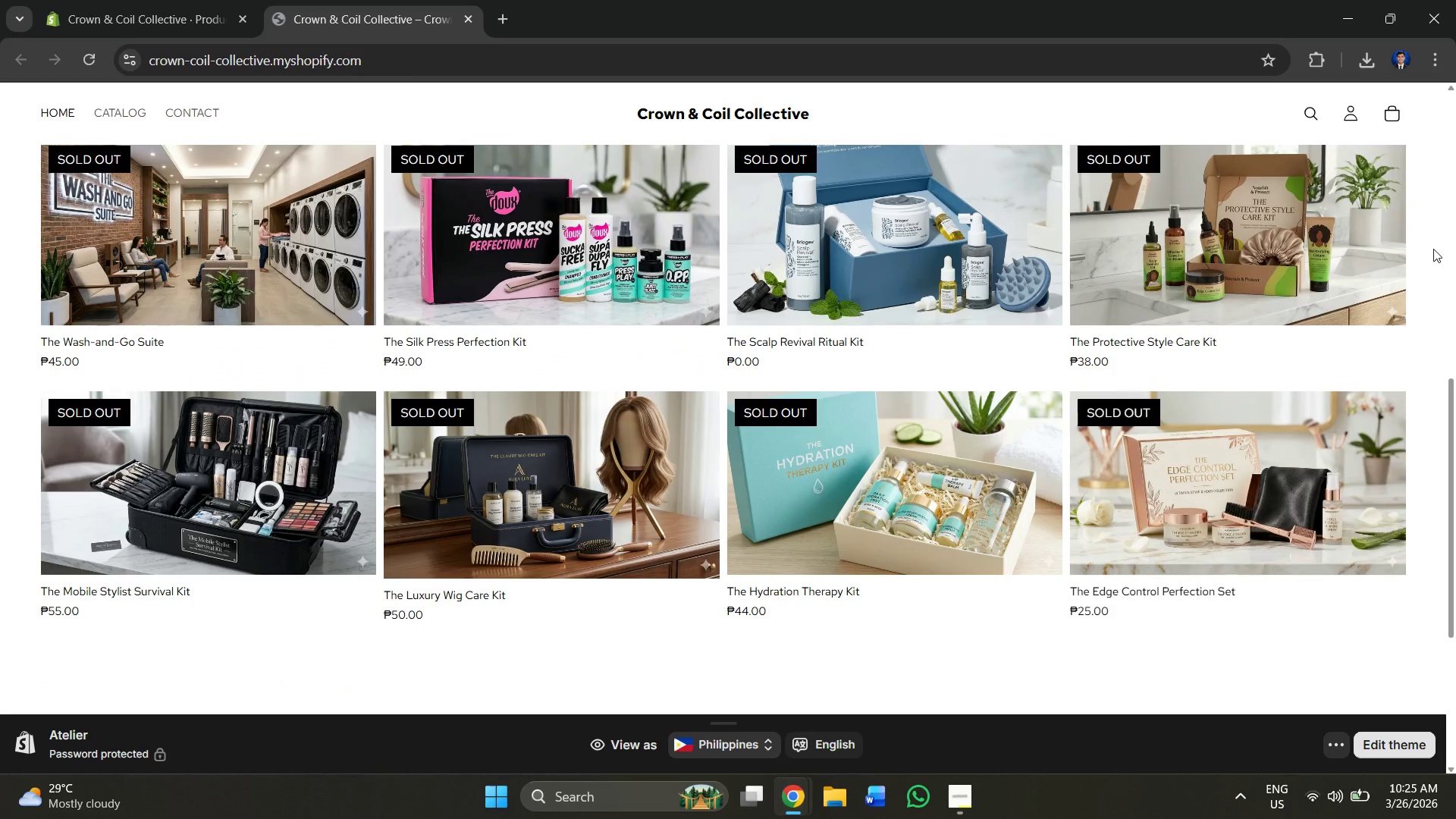 
scroll: coordinate [1413, 267], scroll_direction: up, amount: 3.0
 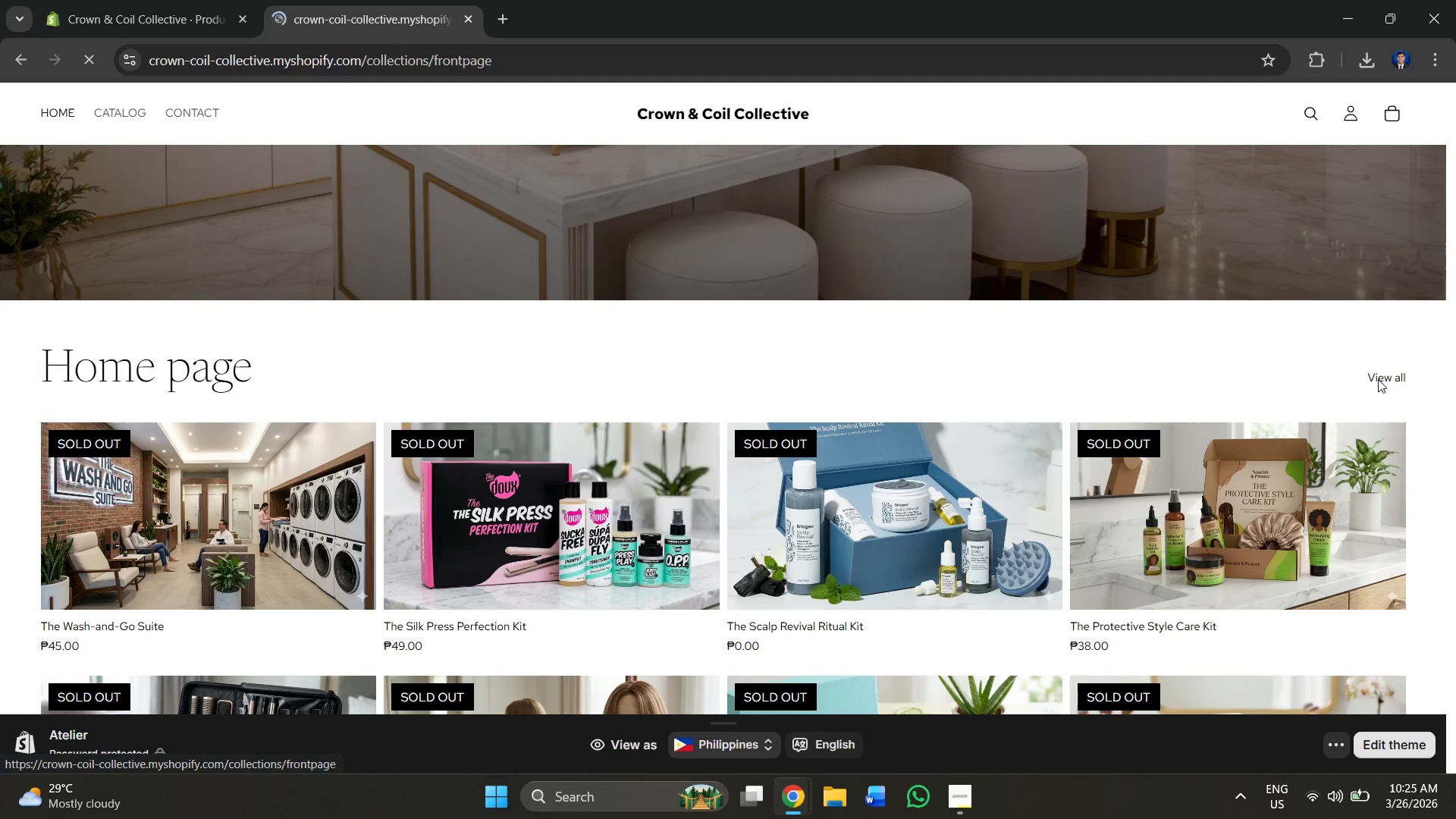 
scroll: coordinate [1147, 331], scroll_direction: down, amount: 9.0
 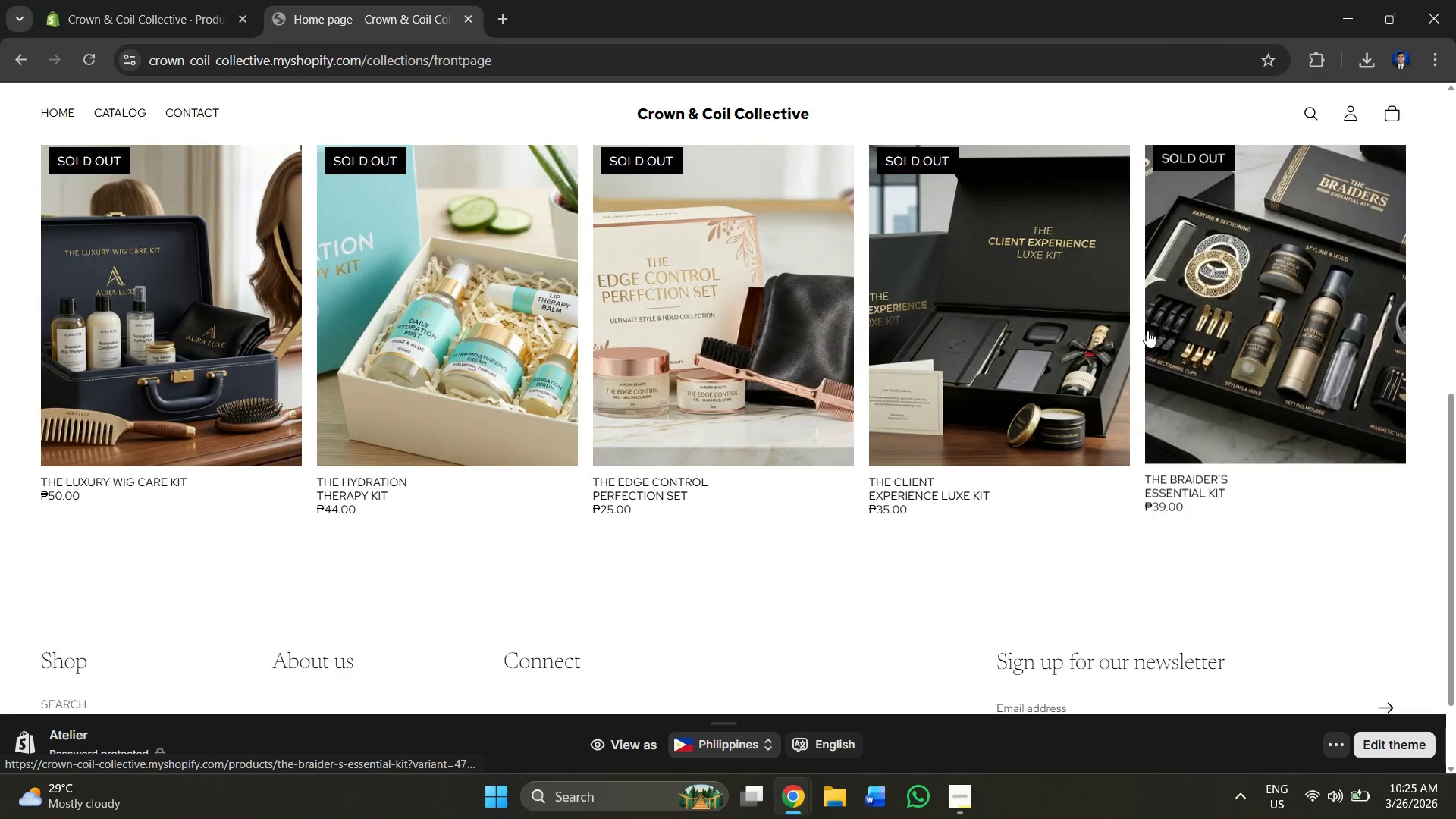 
scroll: coordinate [758, 347], scroll_direction: up, amount: 11.0
 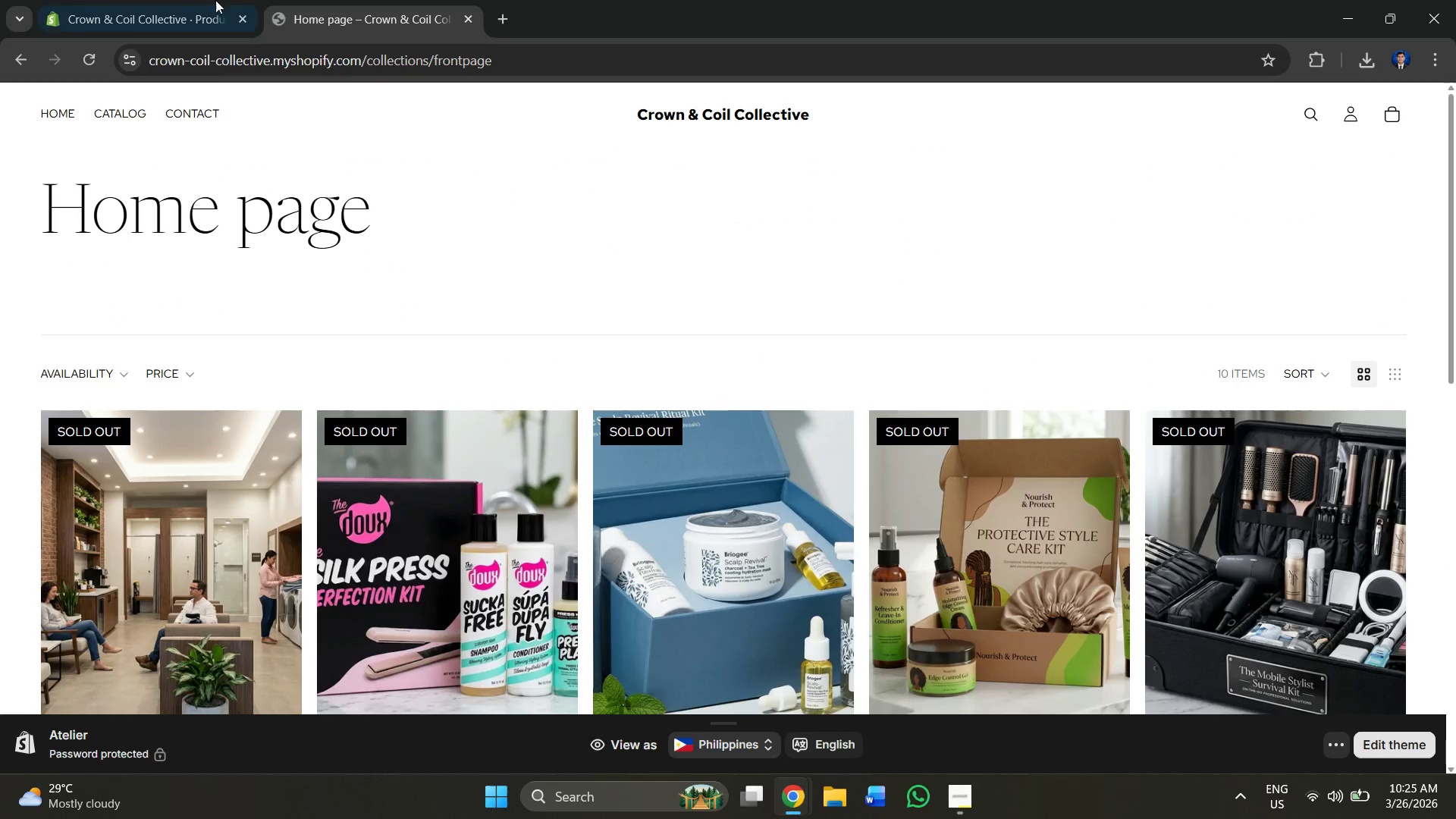 
left_click([202, 0])
 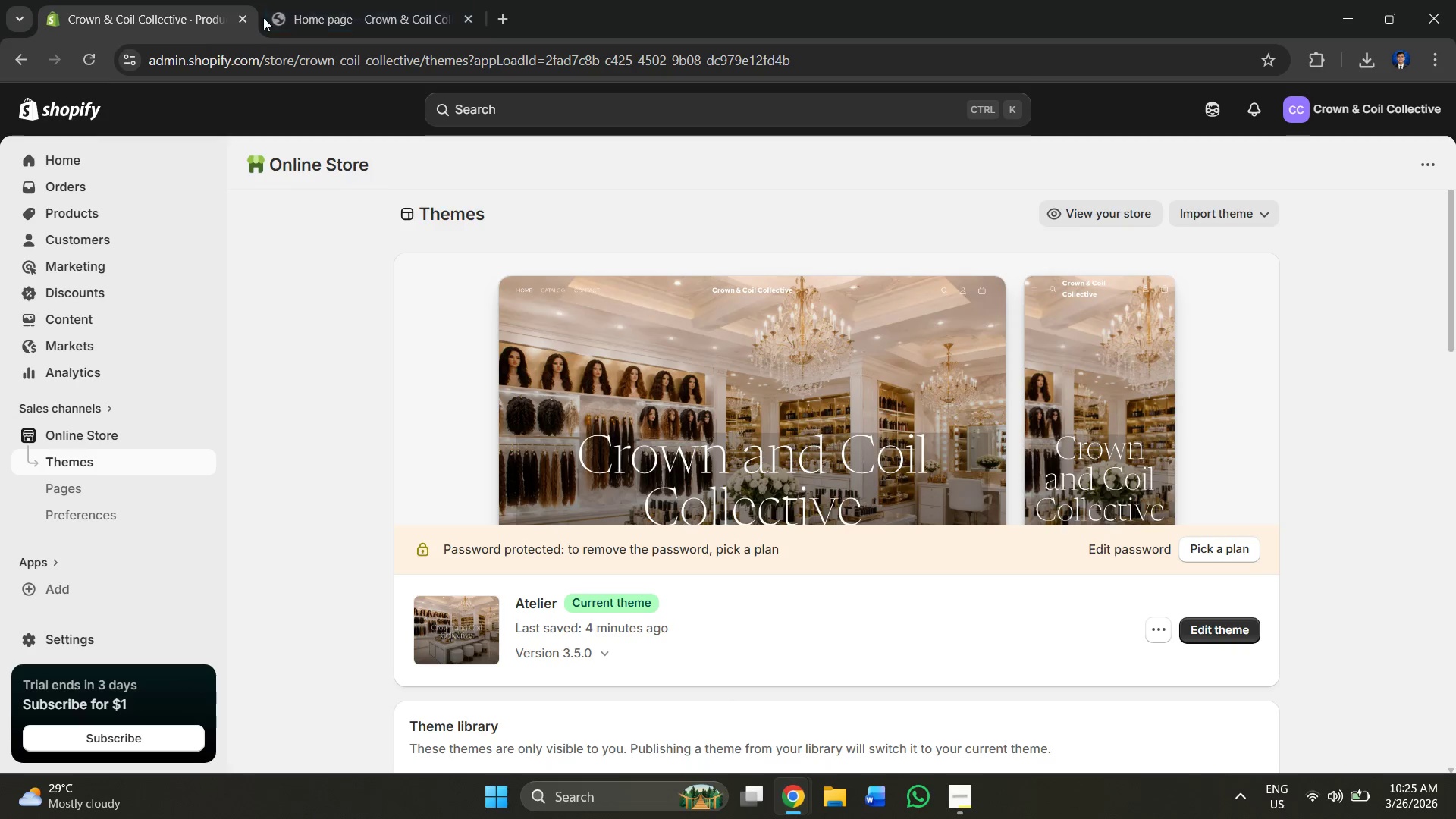 
left_click([309, 0])
 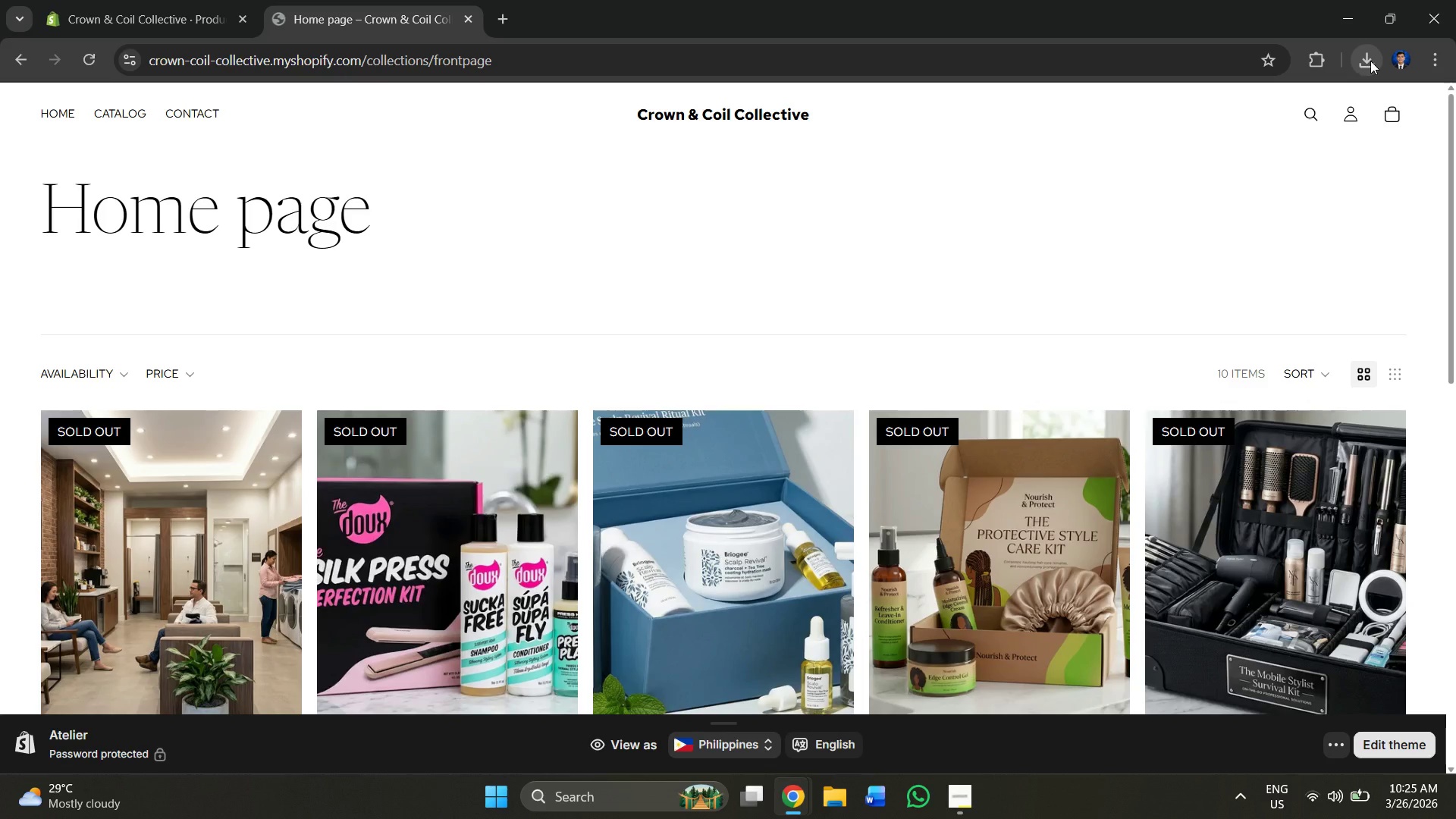 
left_click([1370, 61])
 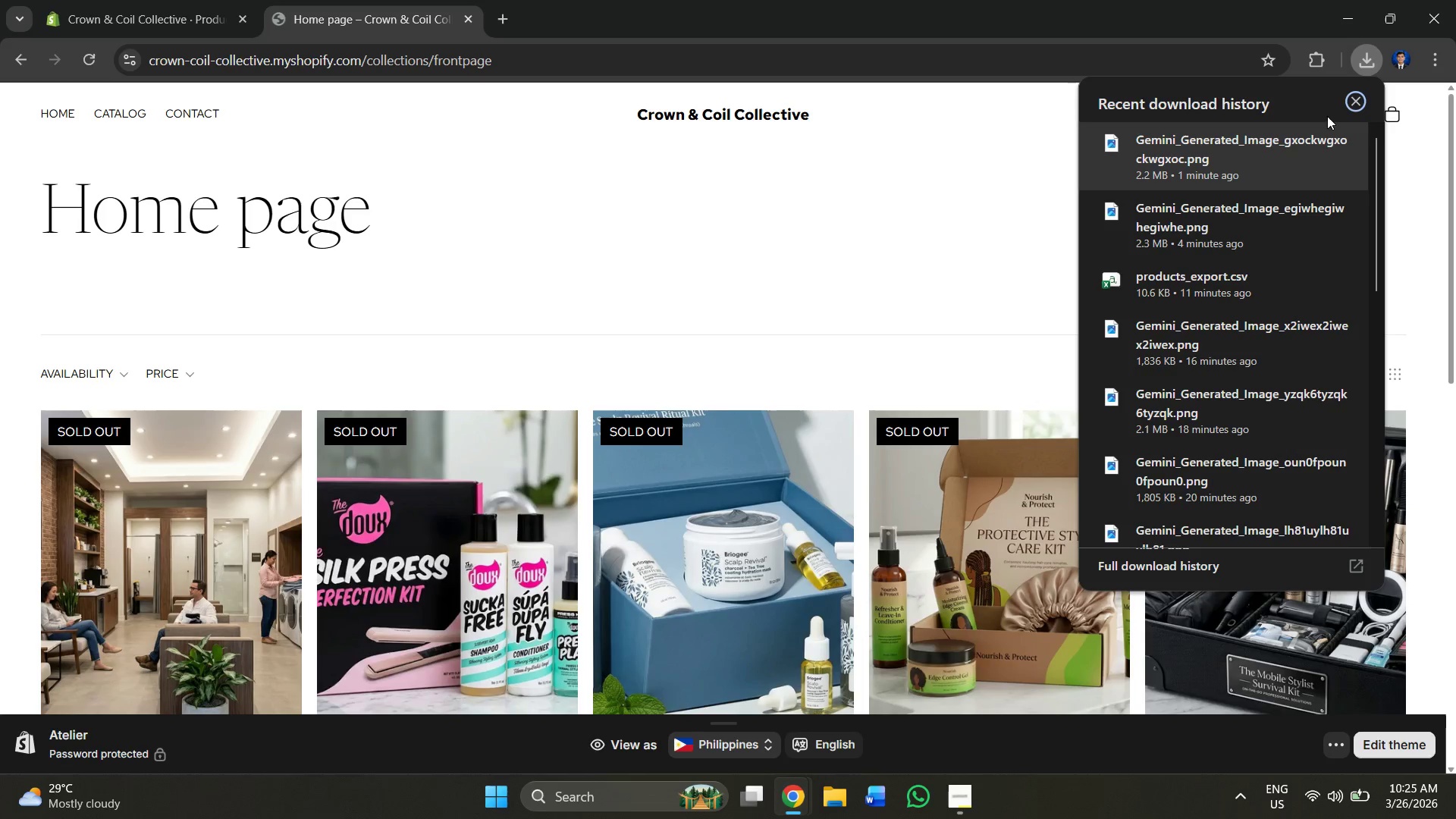 
left_click([1356, 96])
 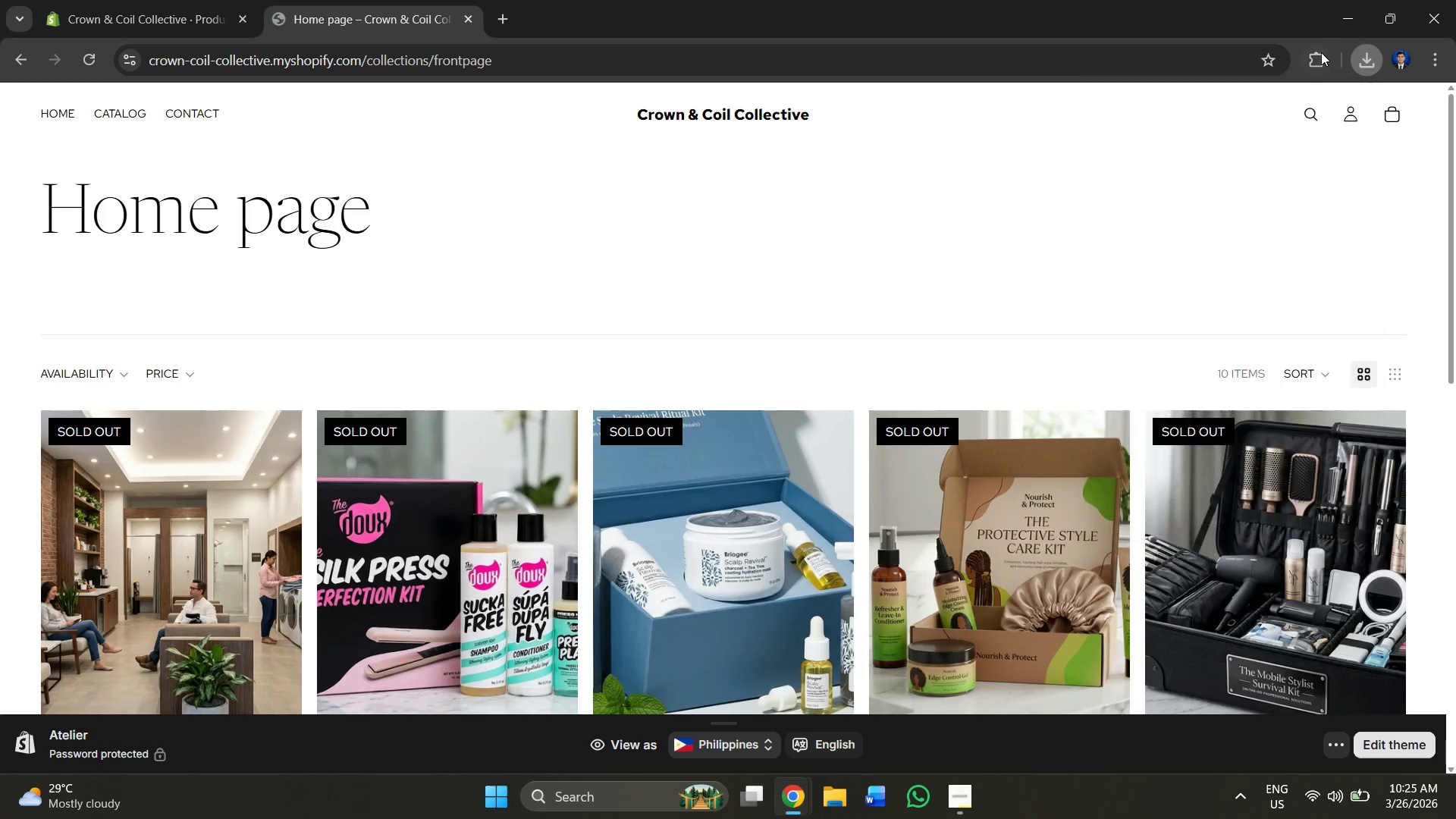 
left_click([1321, 51])
 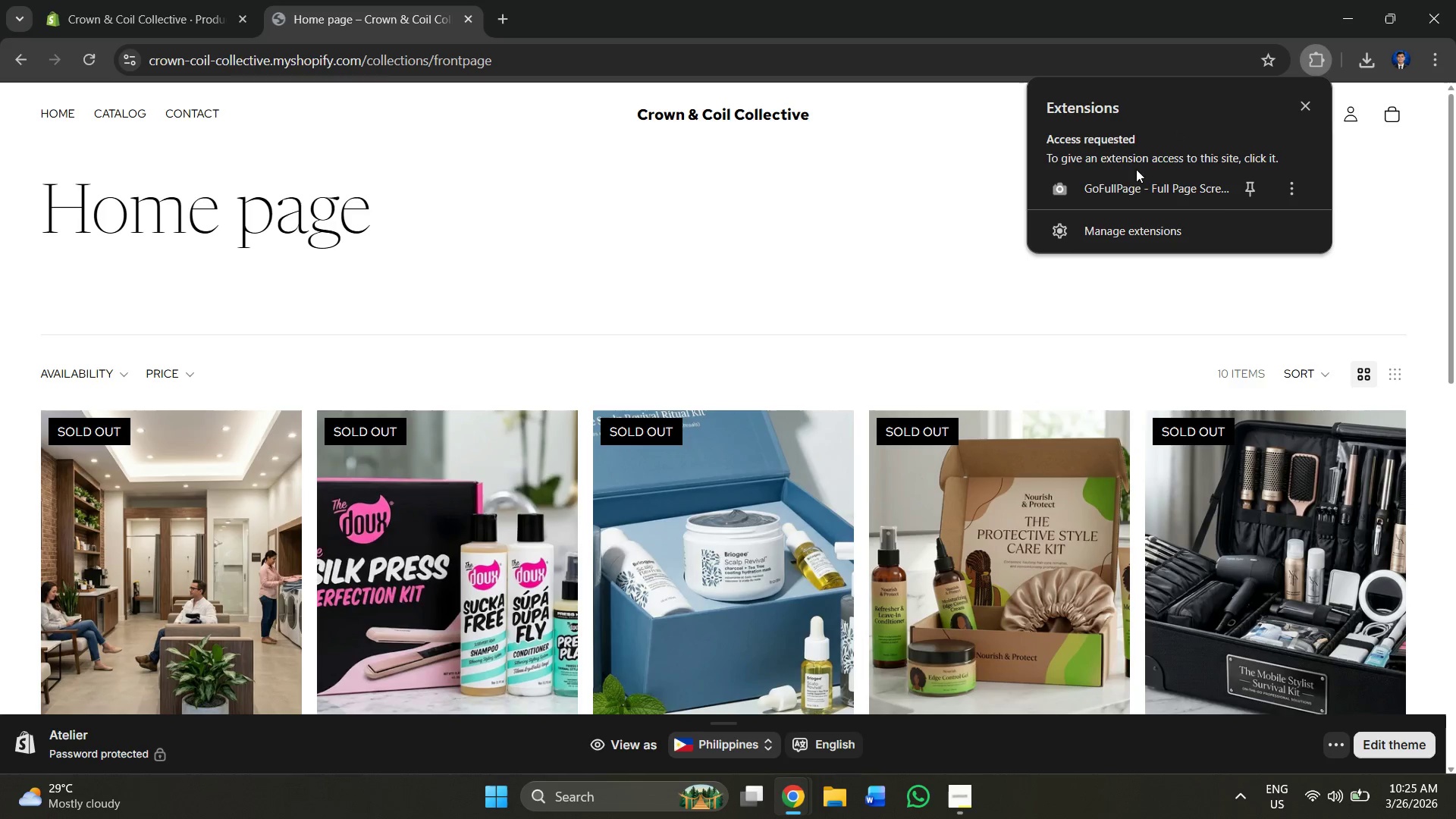 
left_click([1131, 187])
 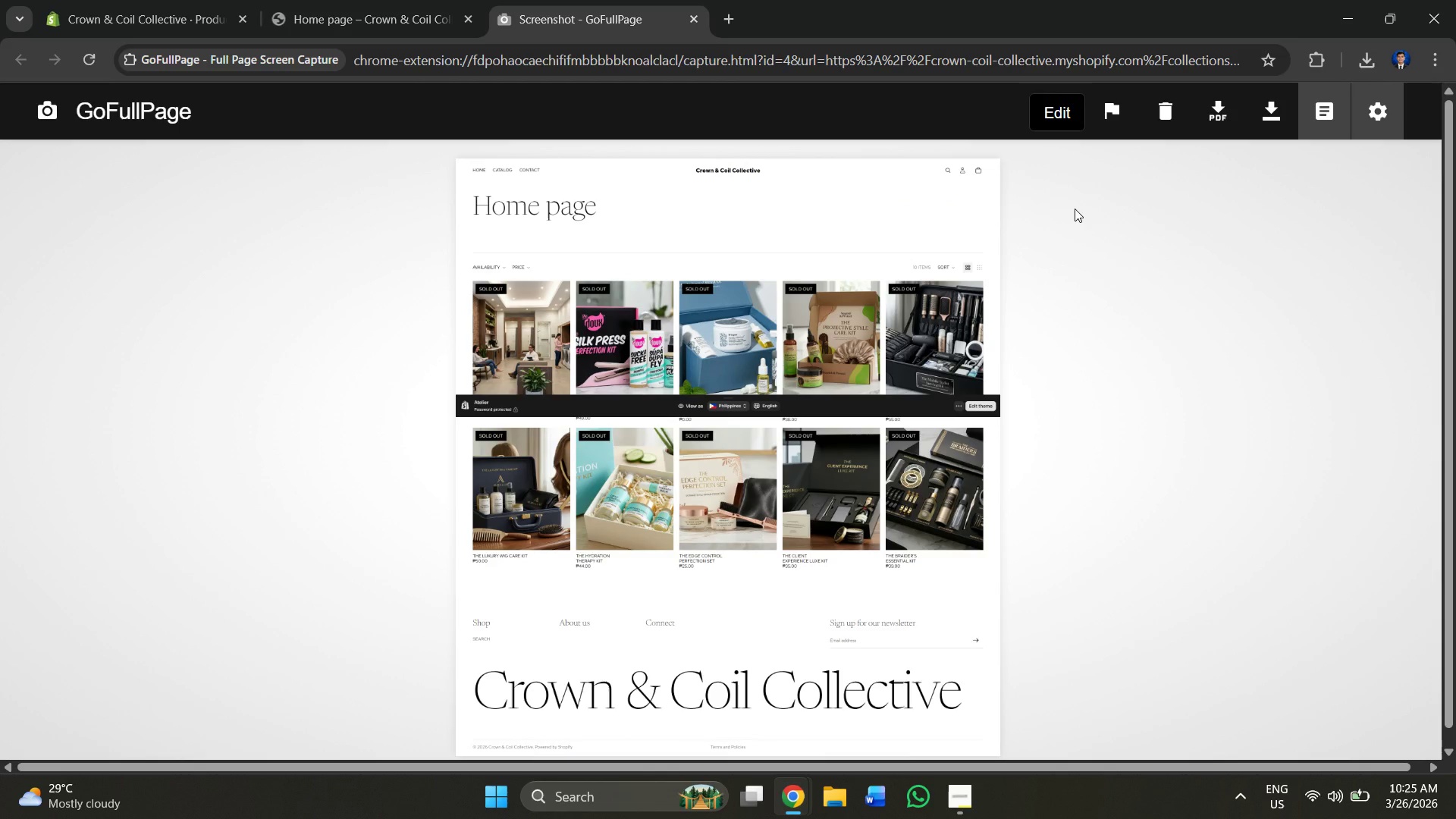 
wait(5.53)
 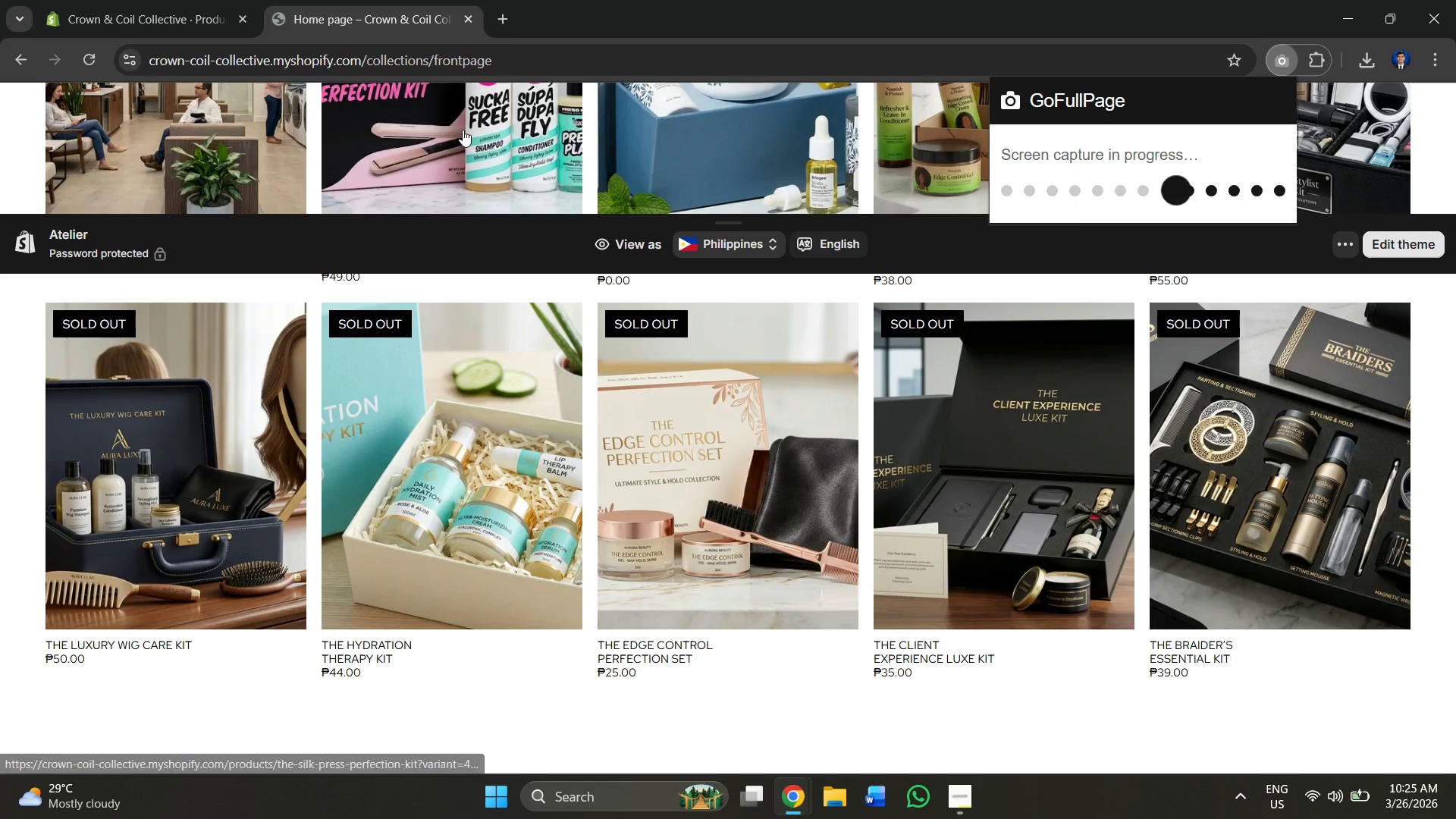 
left_click([1075, 209])
 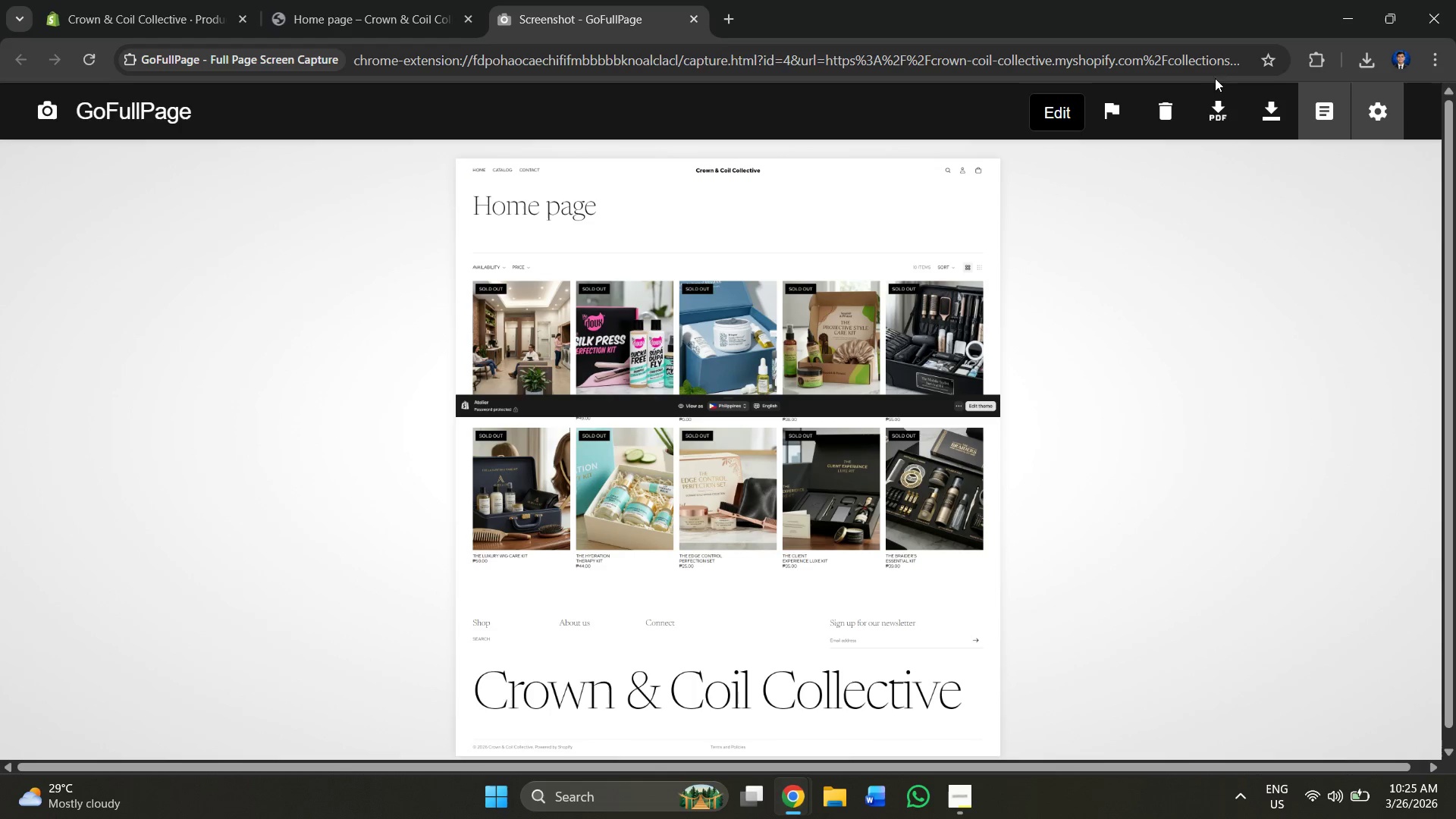 
left_click([1272, 120])
 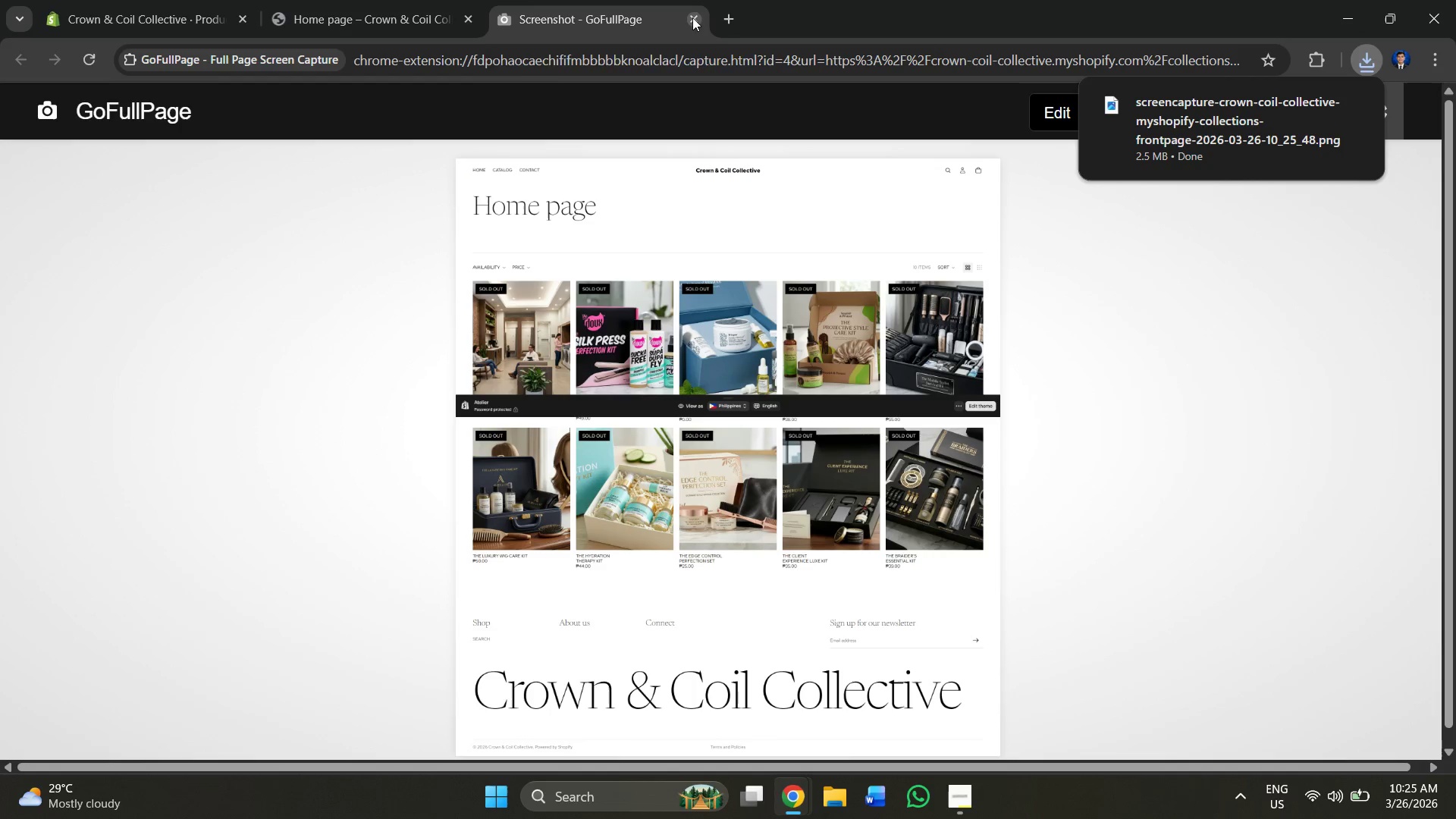 
left_click([692, 17])
 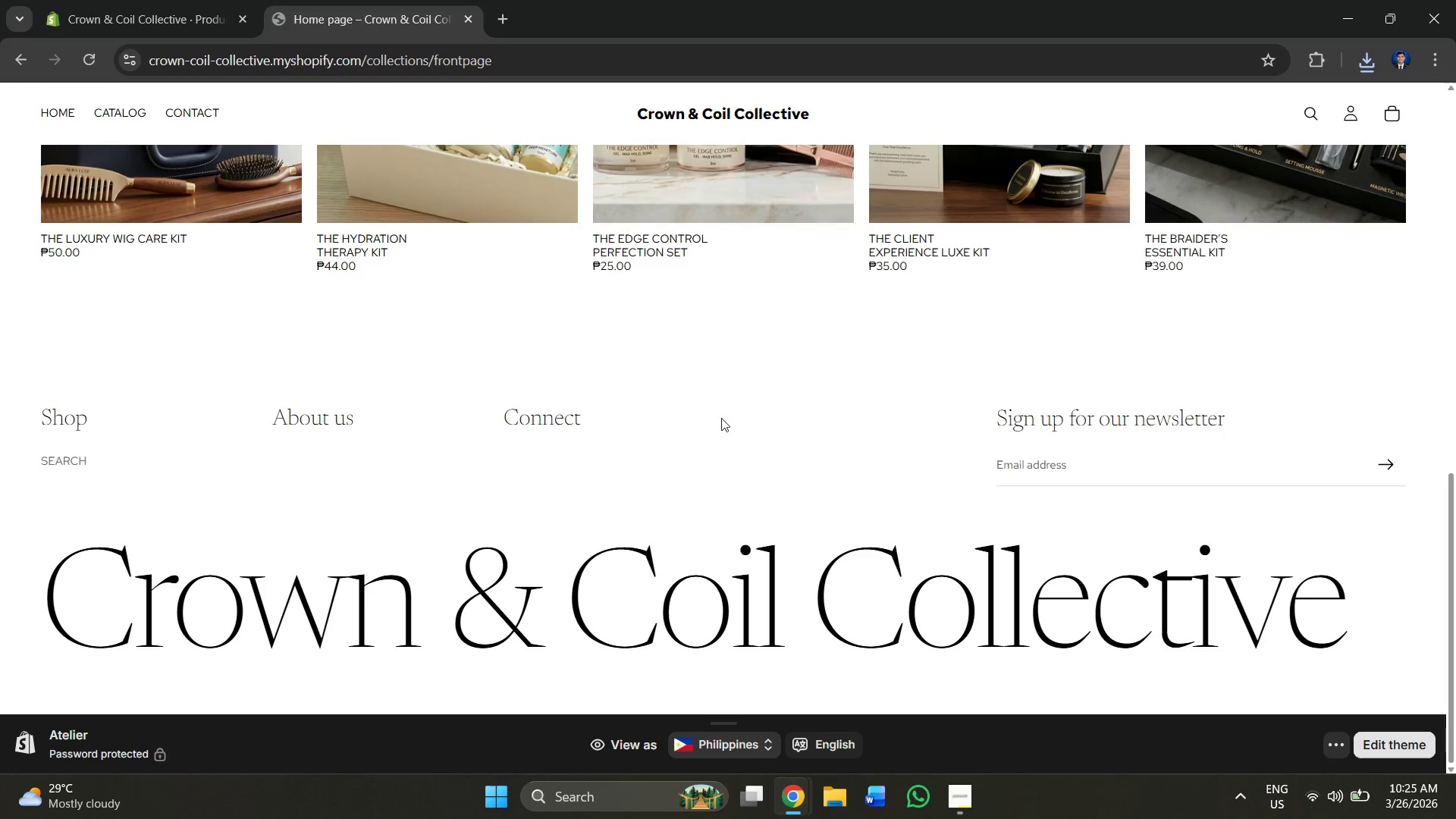 
scroll: coordinate [275, 273], scroll_direction: up, amount: 10.0
 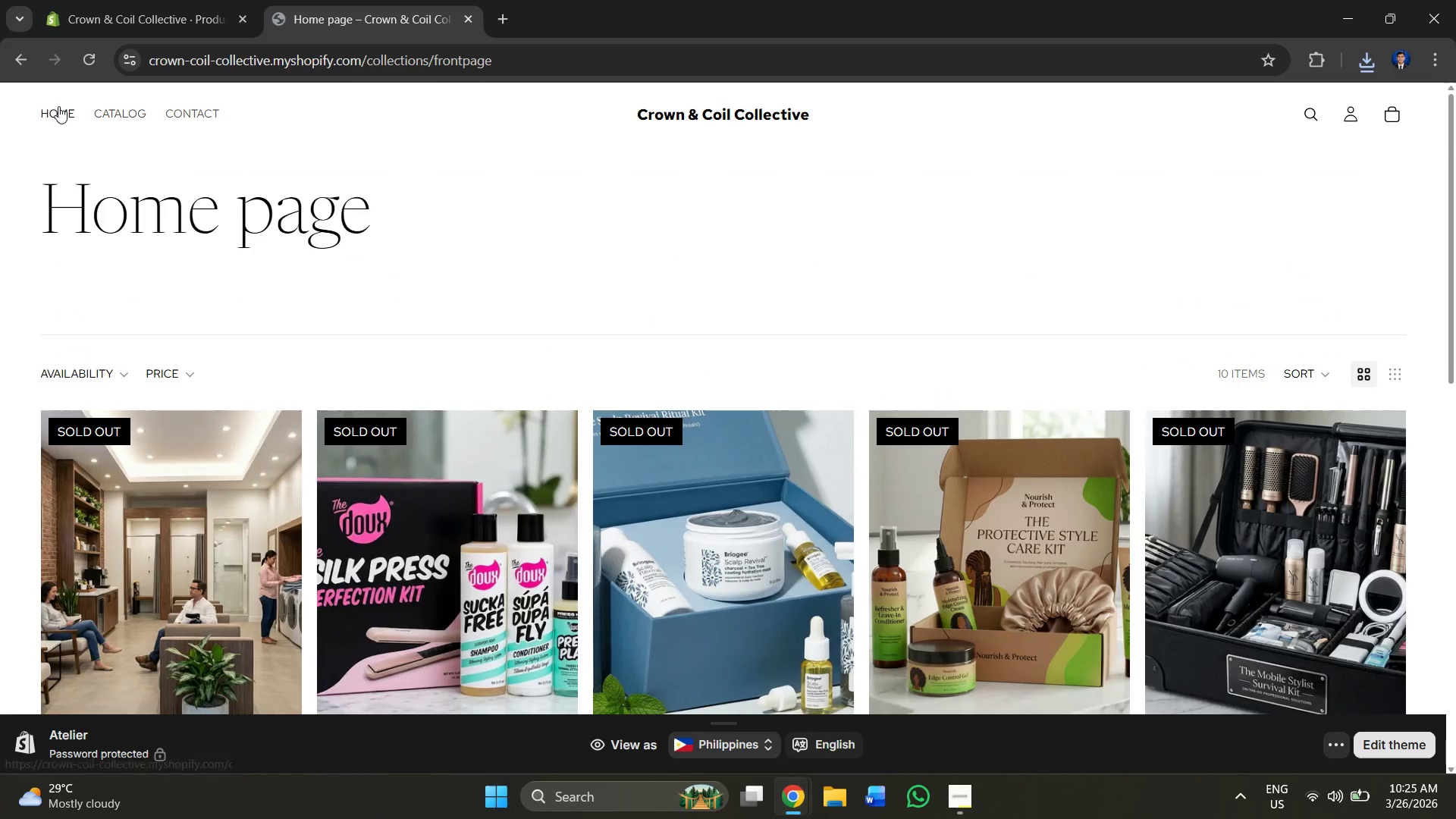 
left_click([58, 105])
 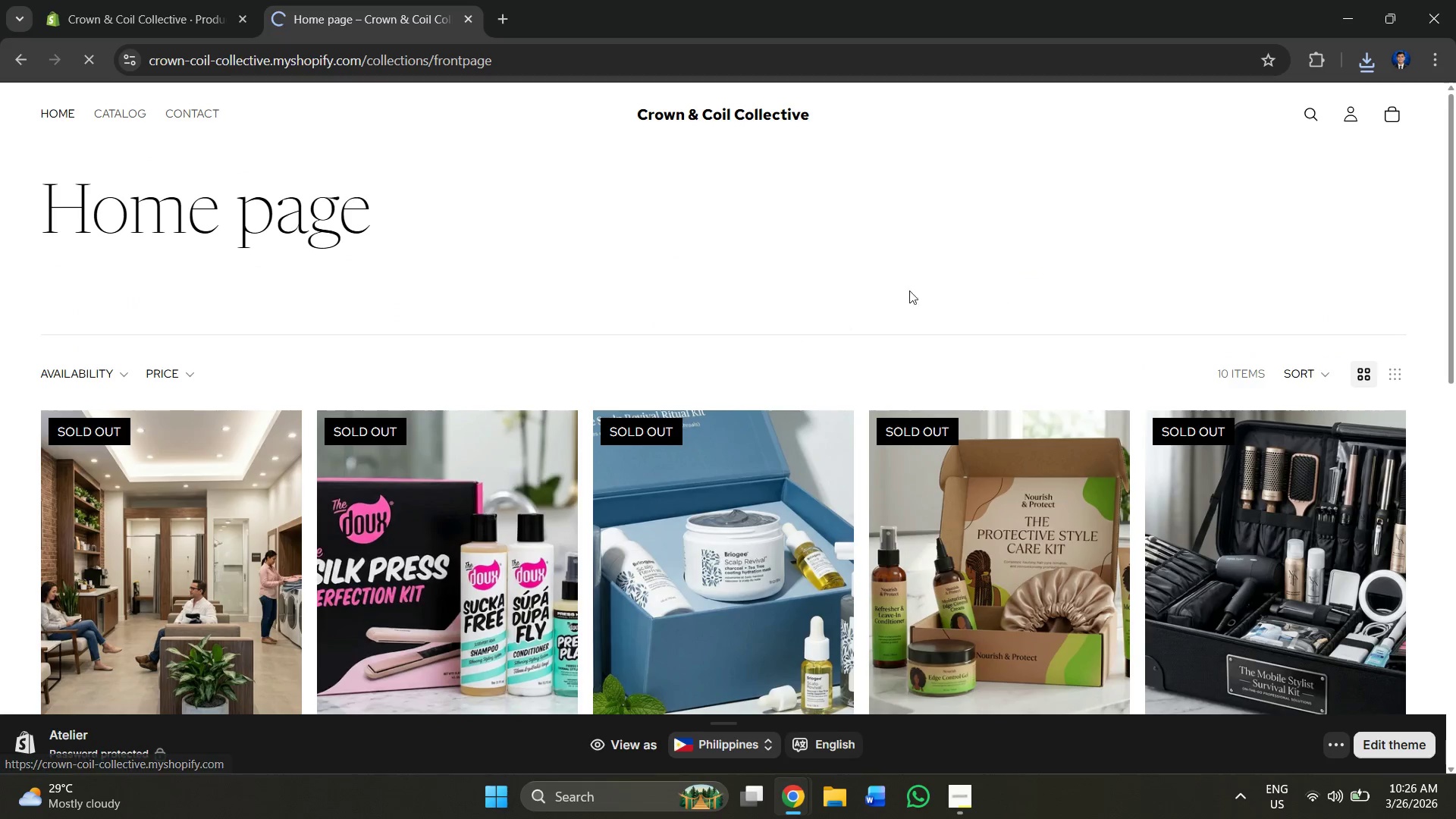 
scroll: coordinate [1045, 285], scroll_direction: down, amount: 5.0
 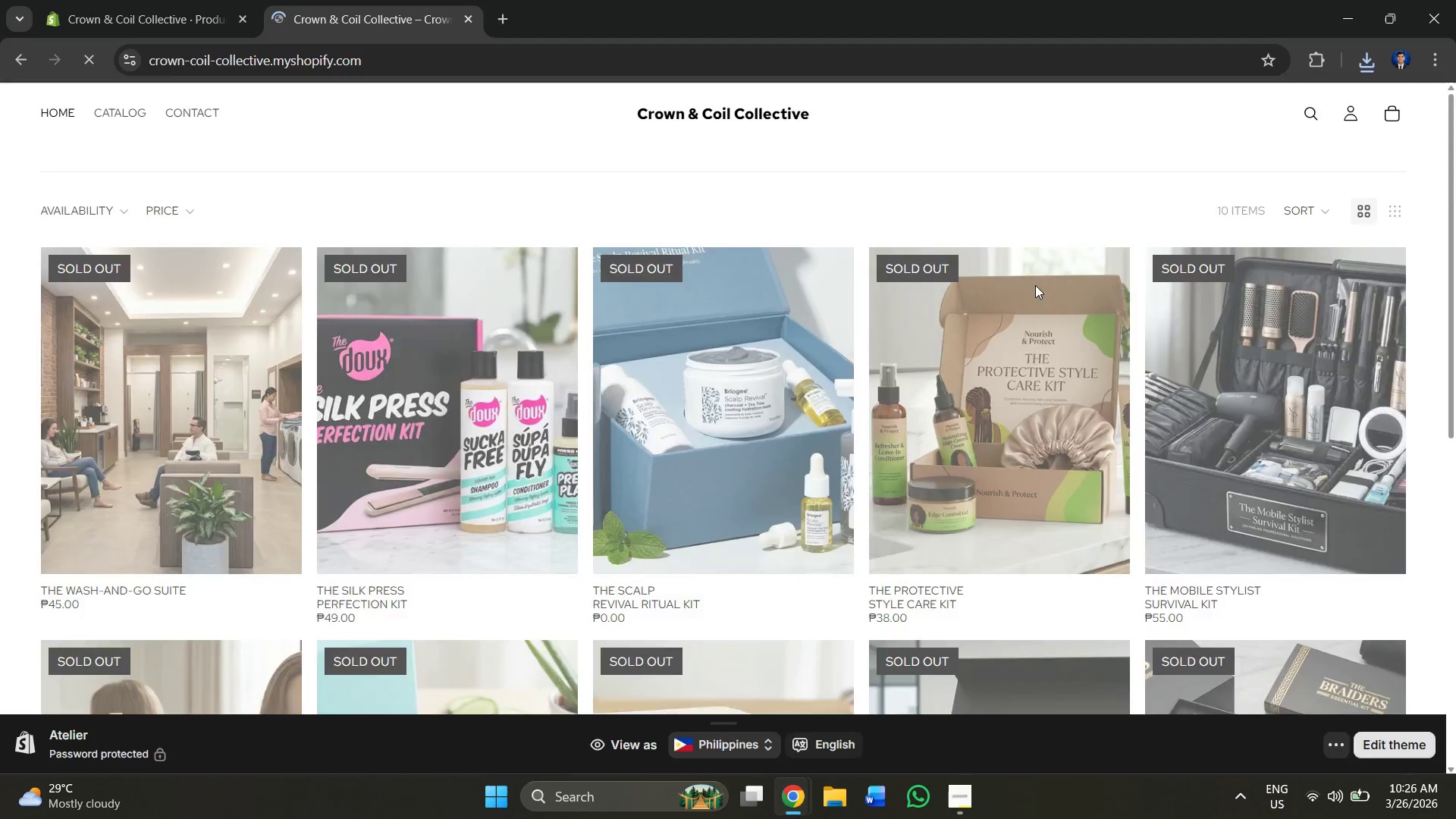 
scroll: coordinate [1034, 284], scroll_direction: up, amount: 6.0
 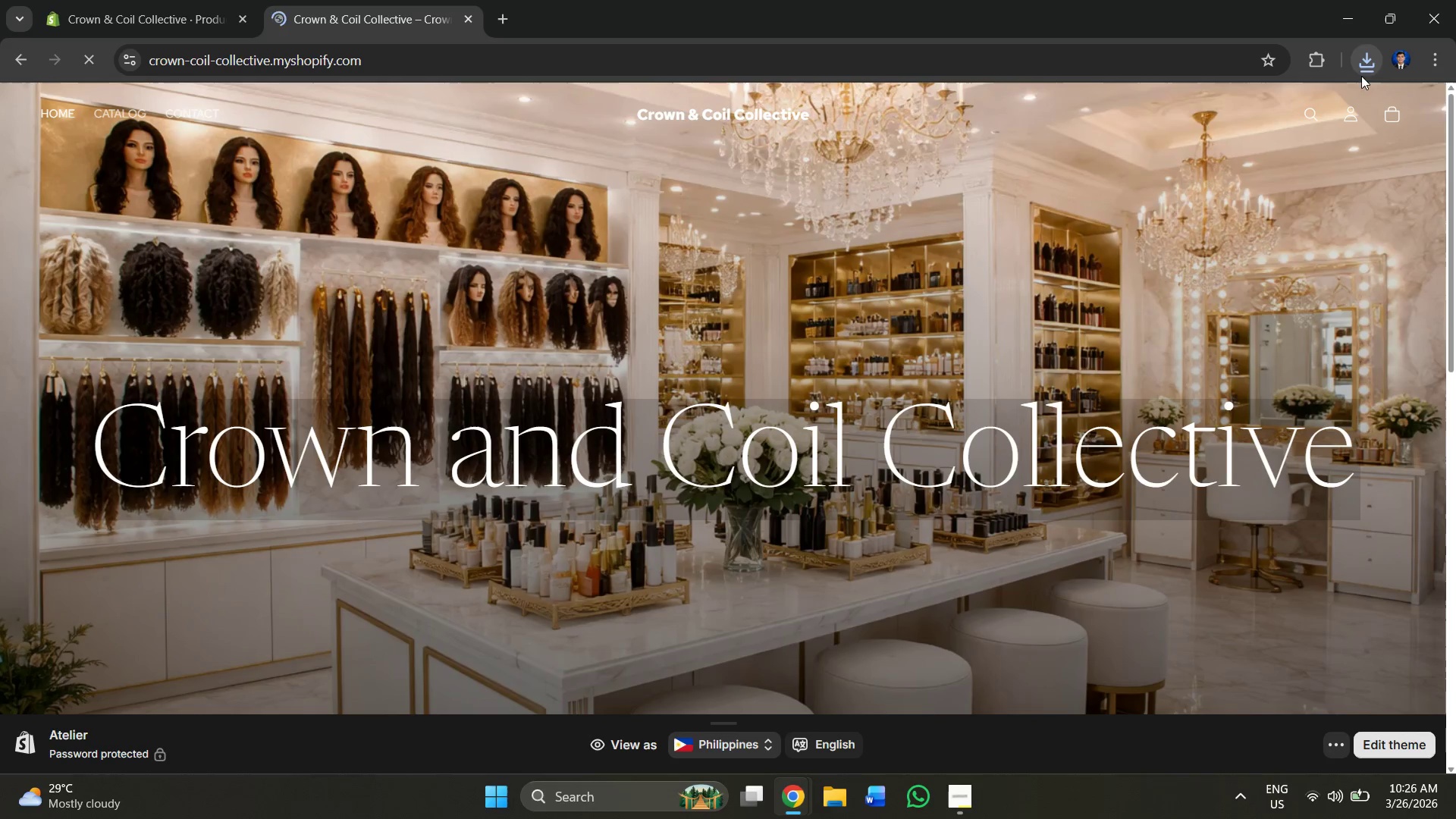 
left_click([1307, 64])
 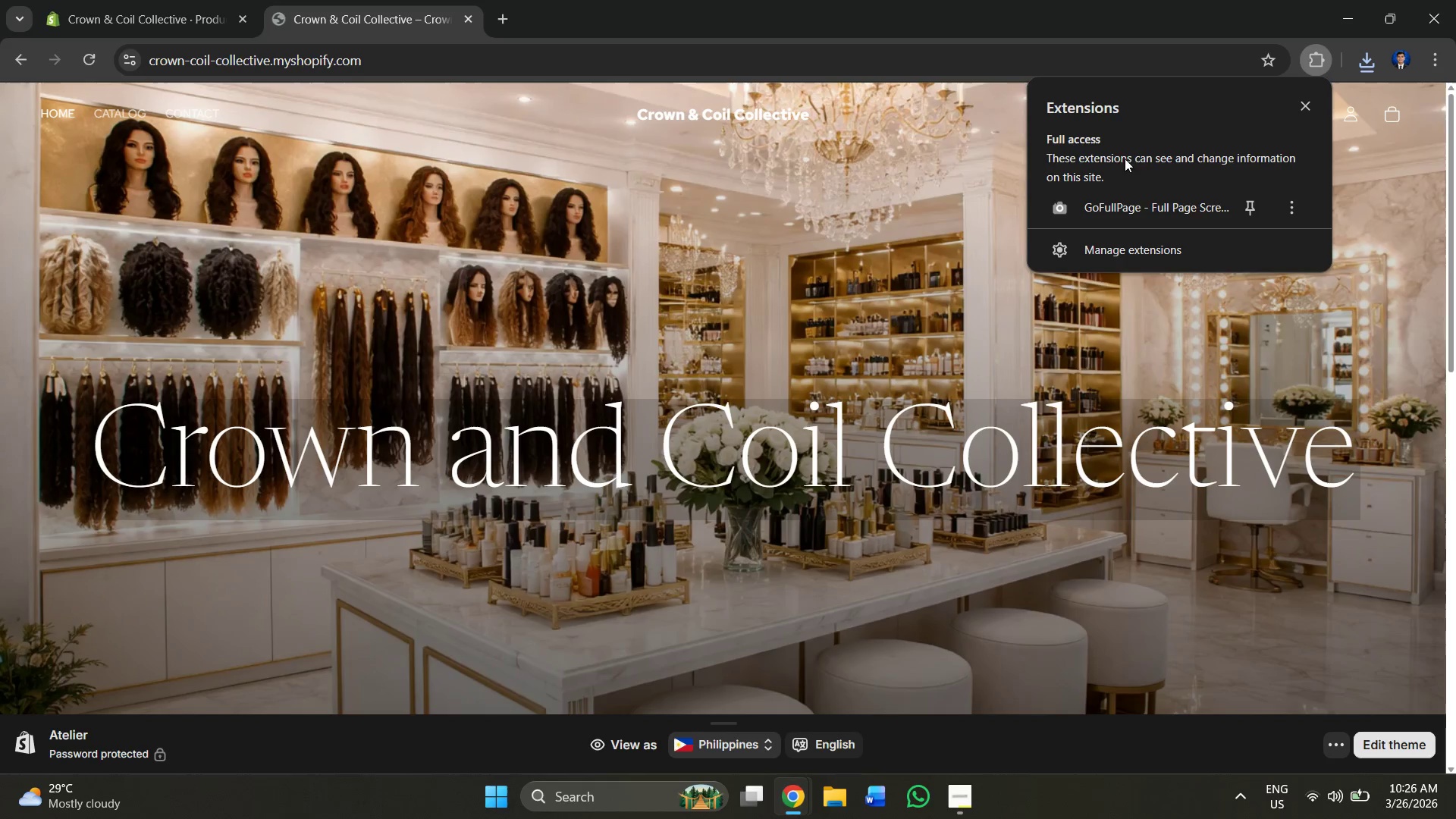 
left_click([1128, 212])
 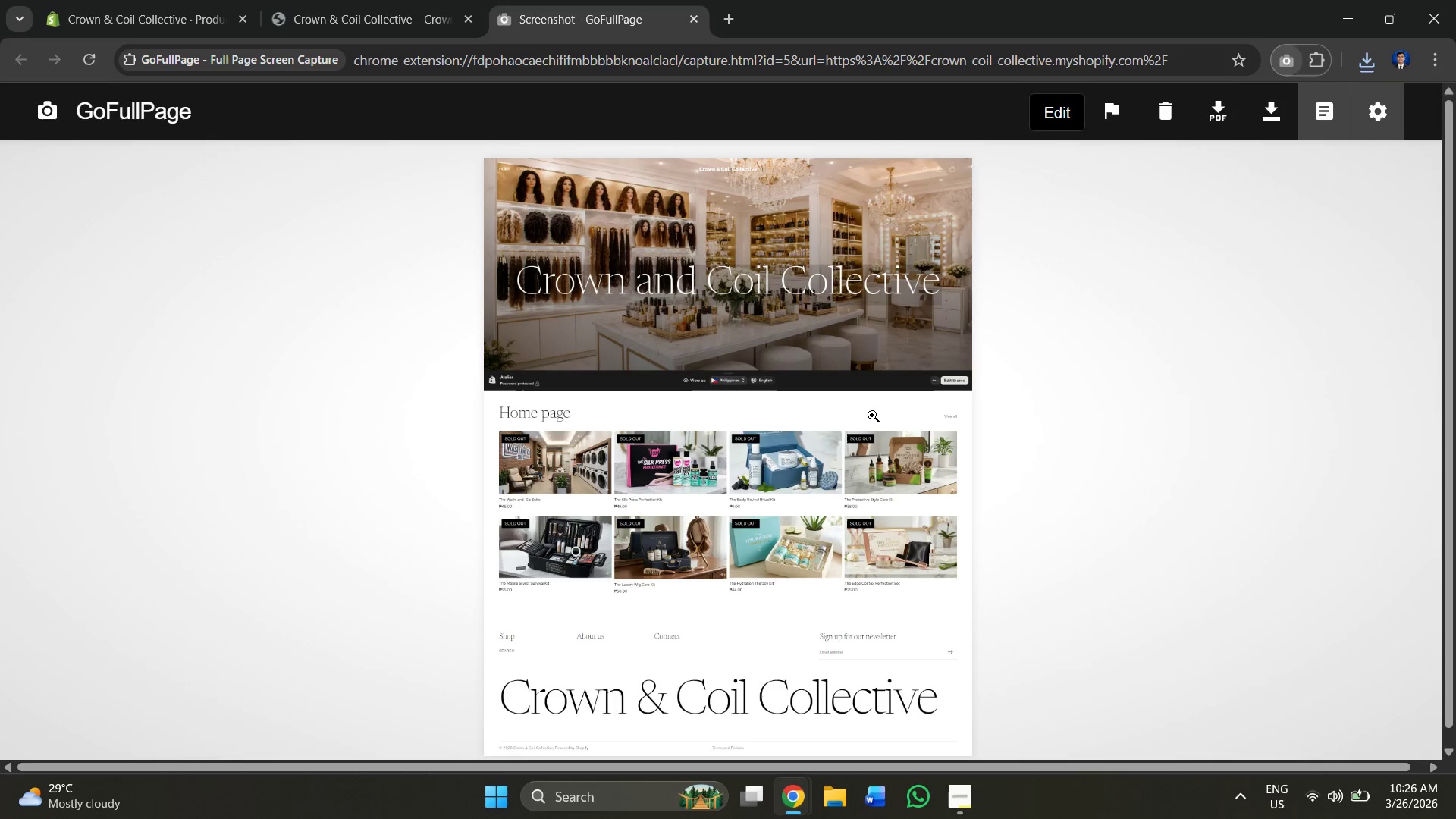 
scroll: coordinate [1118, 369], scroll_direction: down, amount: 2.0
 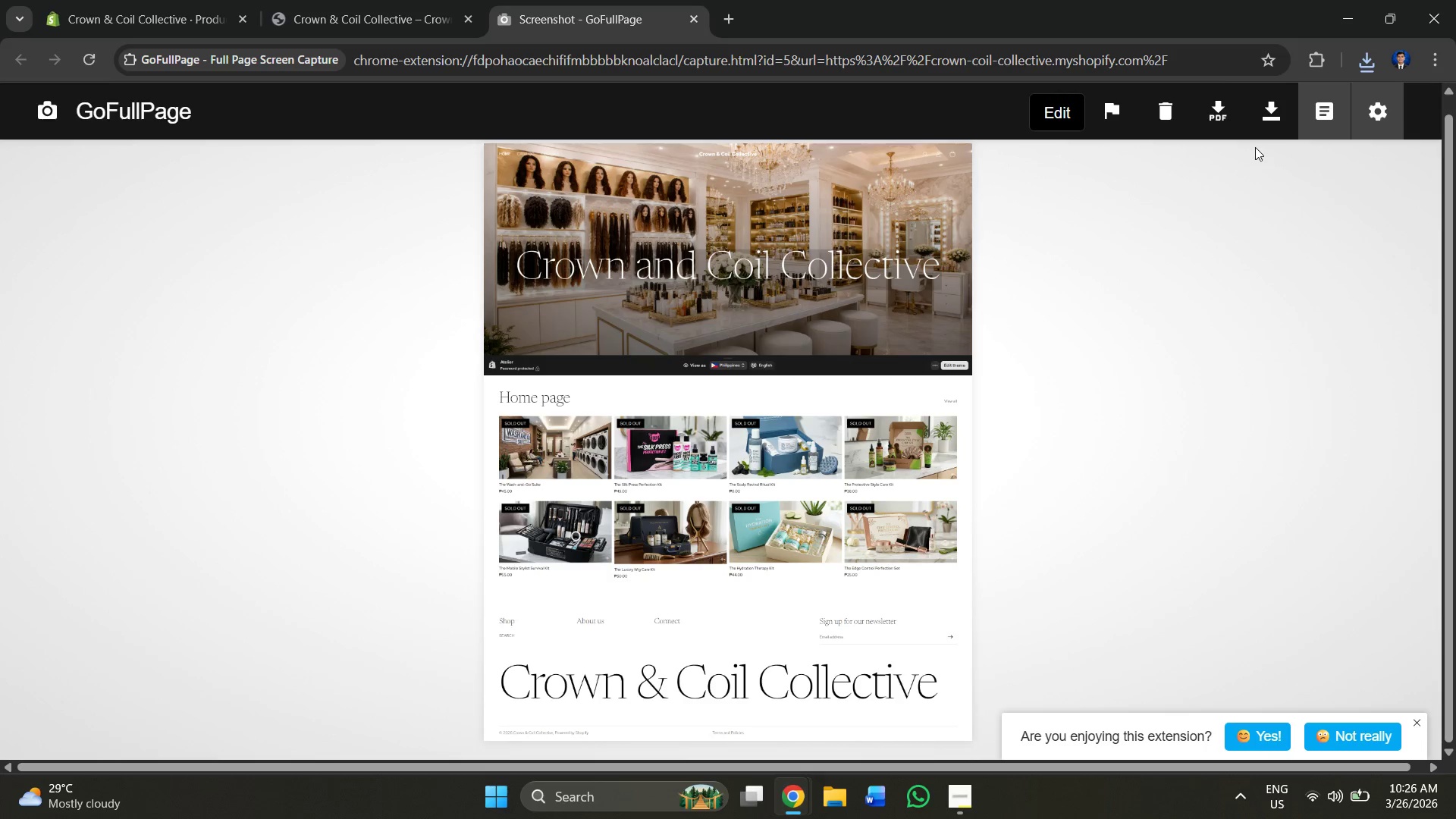 
mouse_move([1212, 109])
 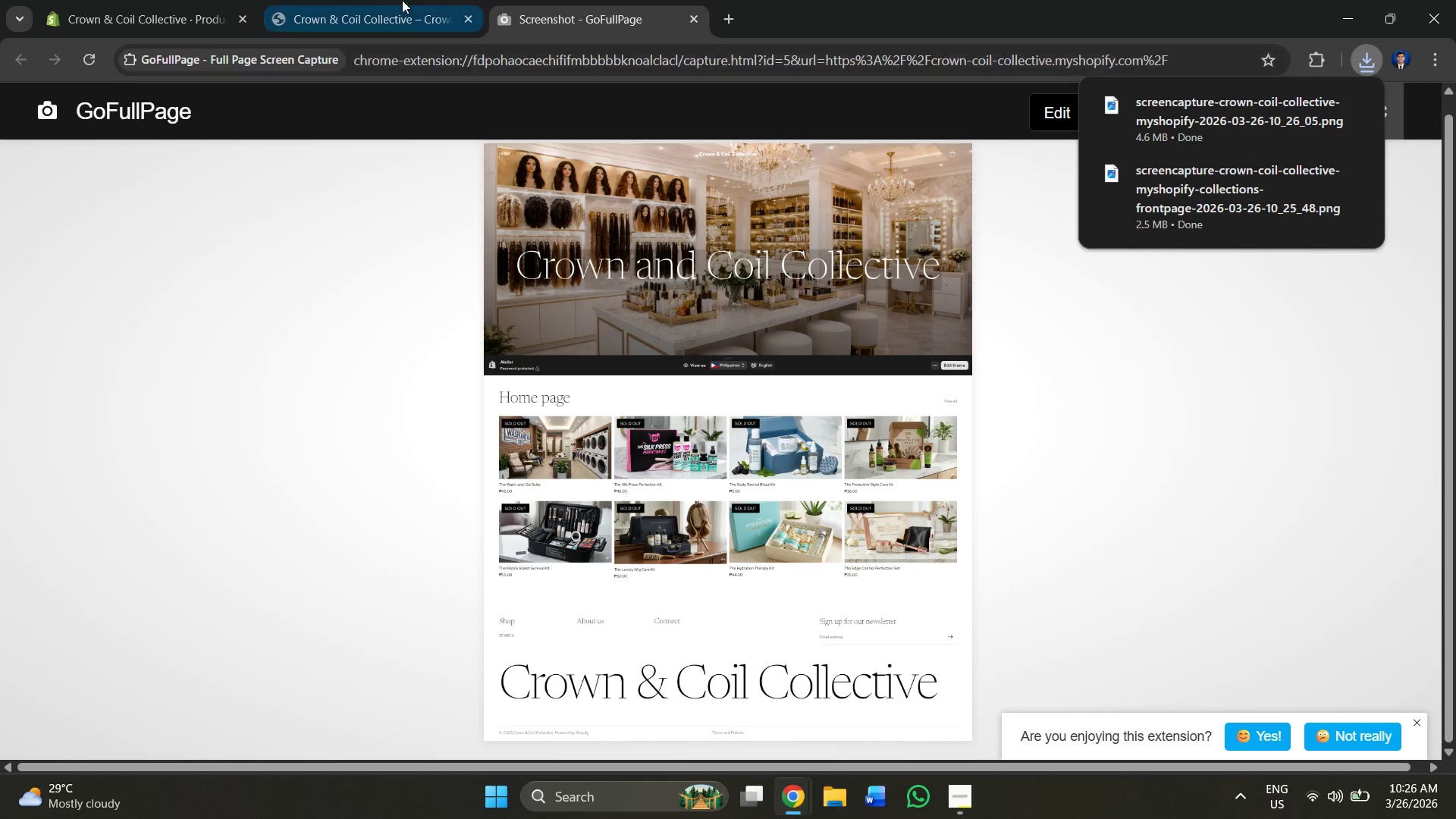 
left_click([367, 0])
 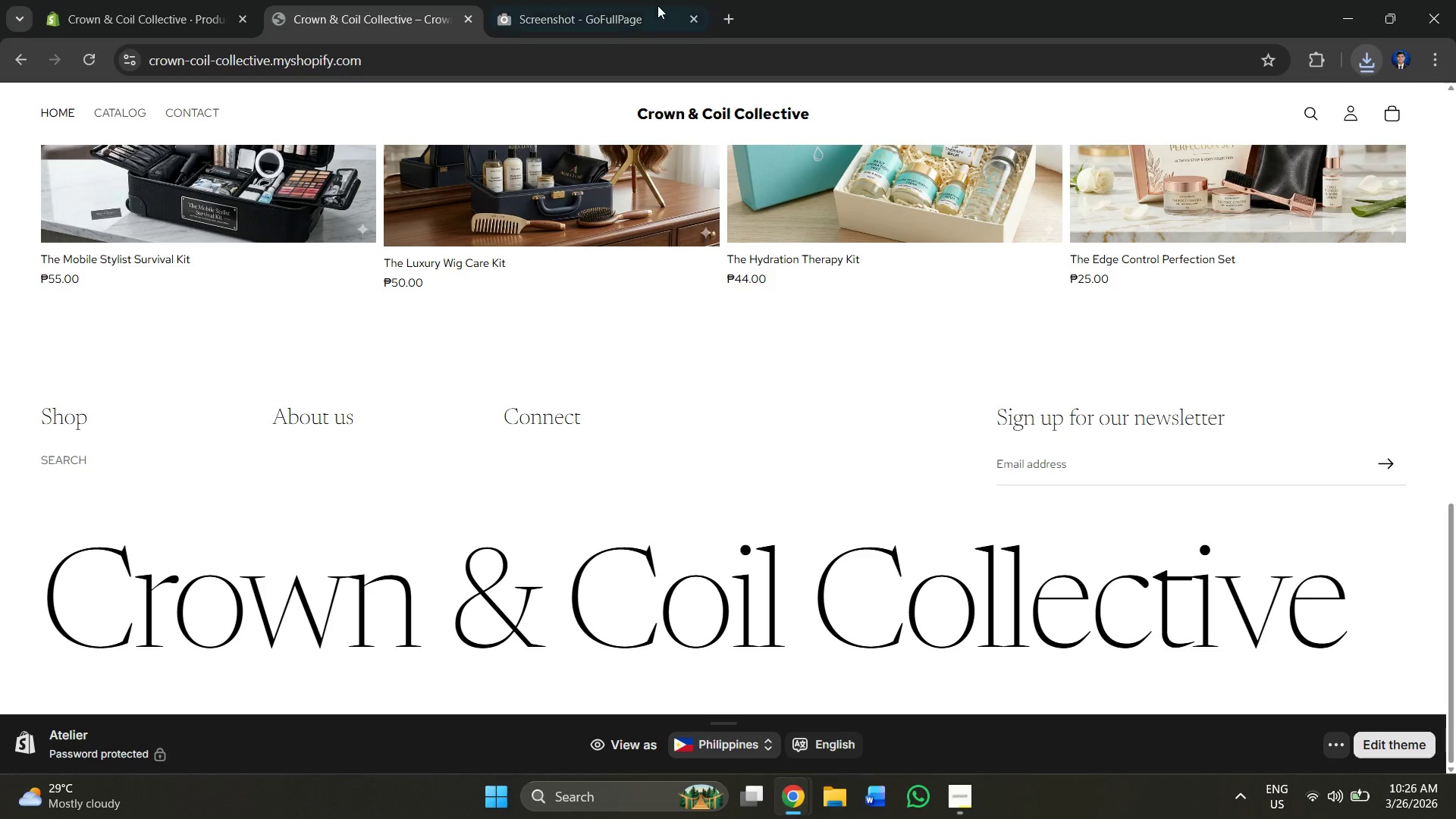 
left_click([623, 5])
 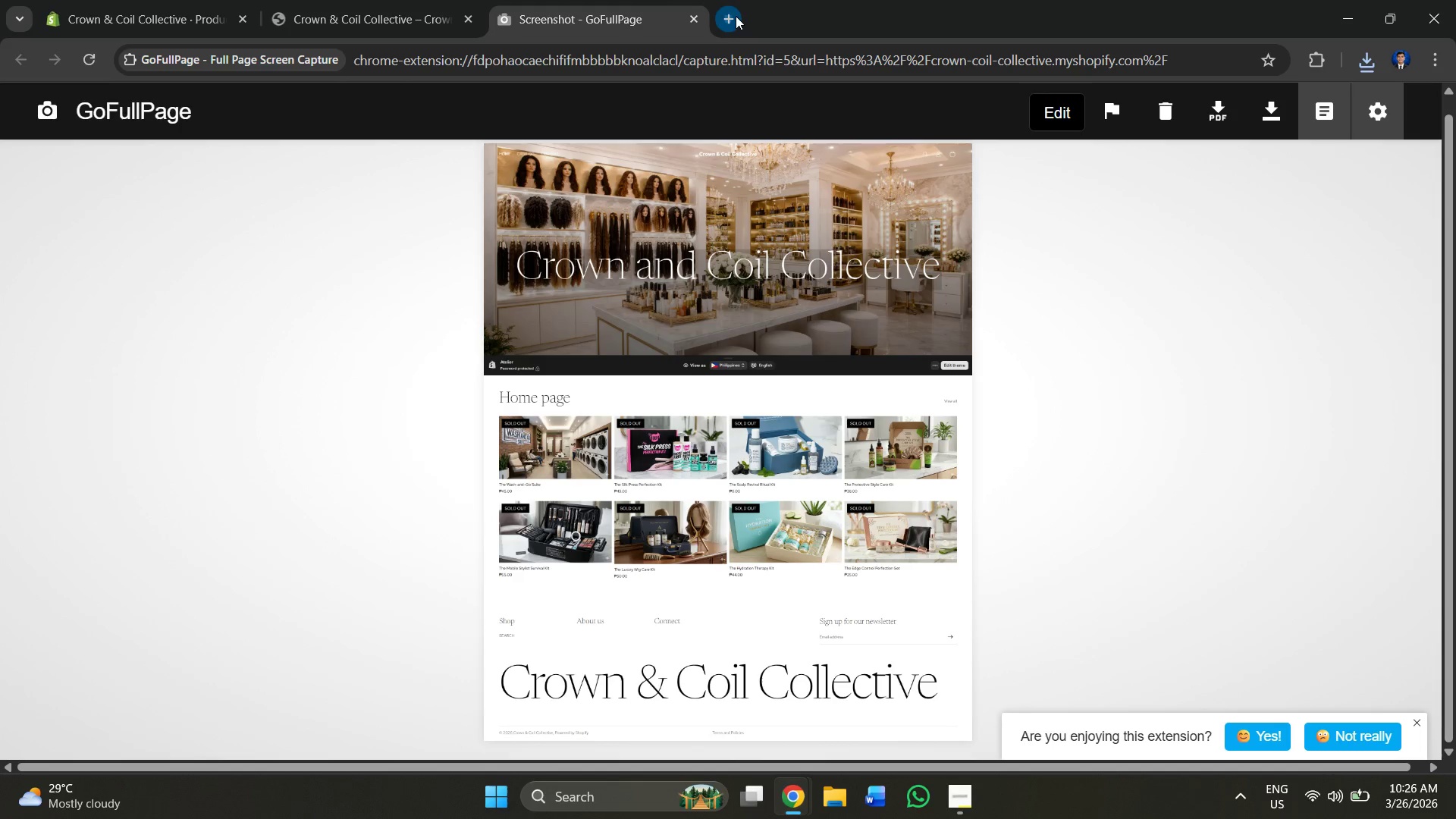 
double_click([726, 48])
 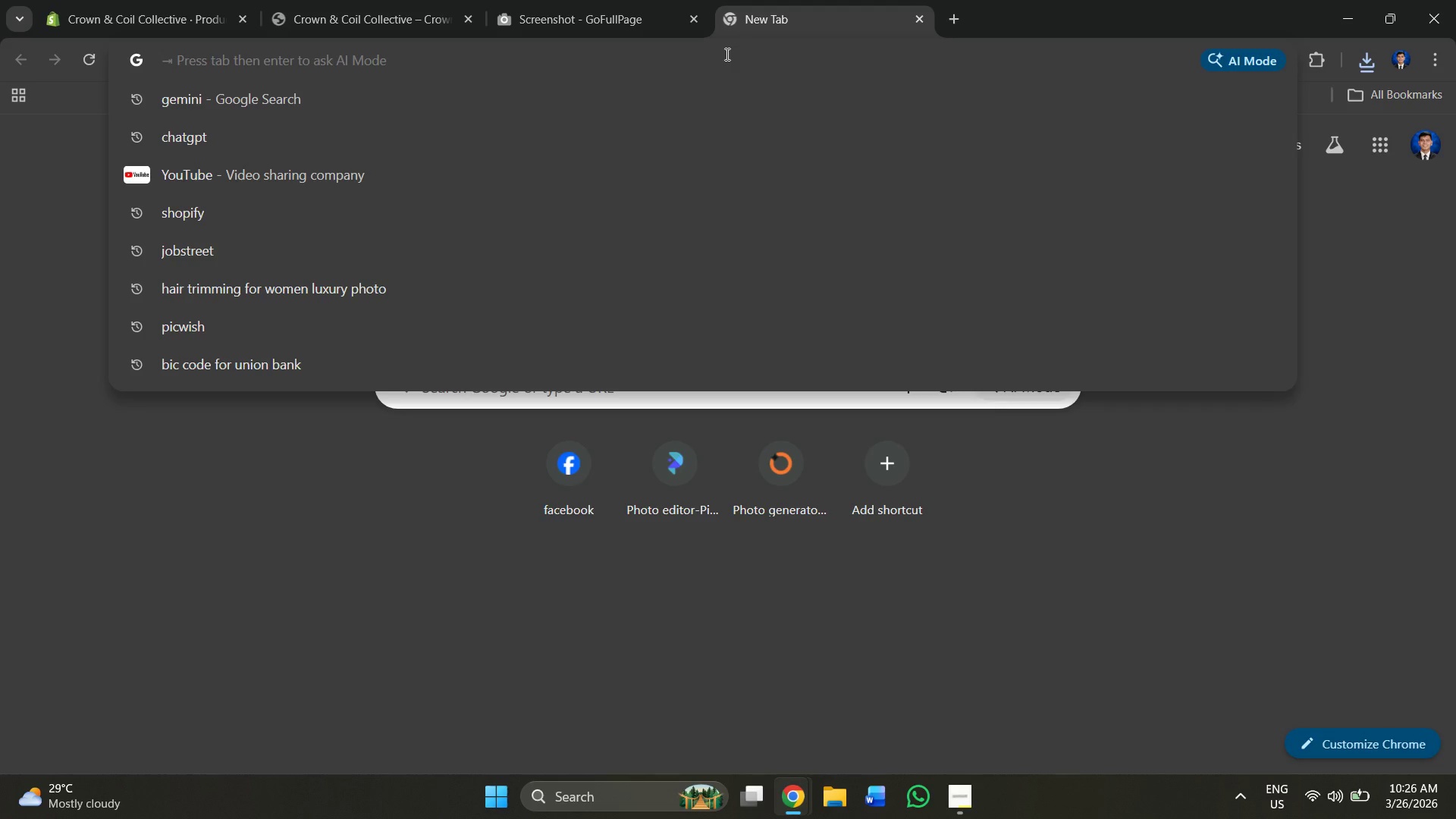 
type(canva)
 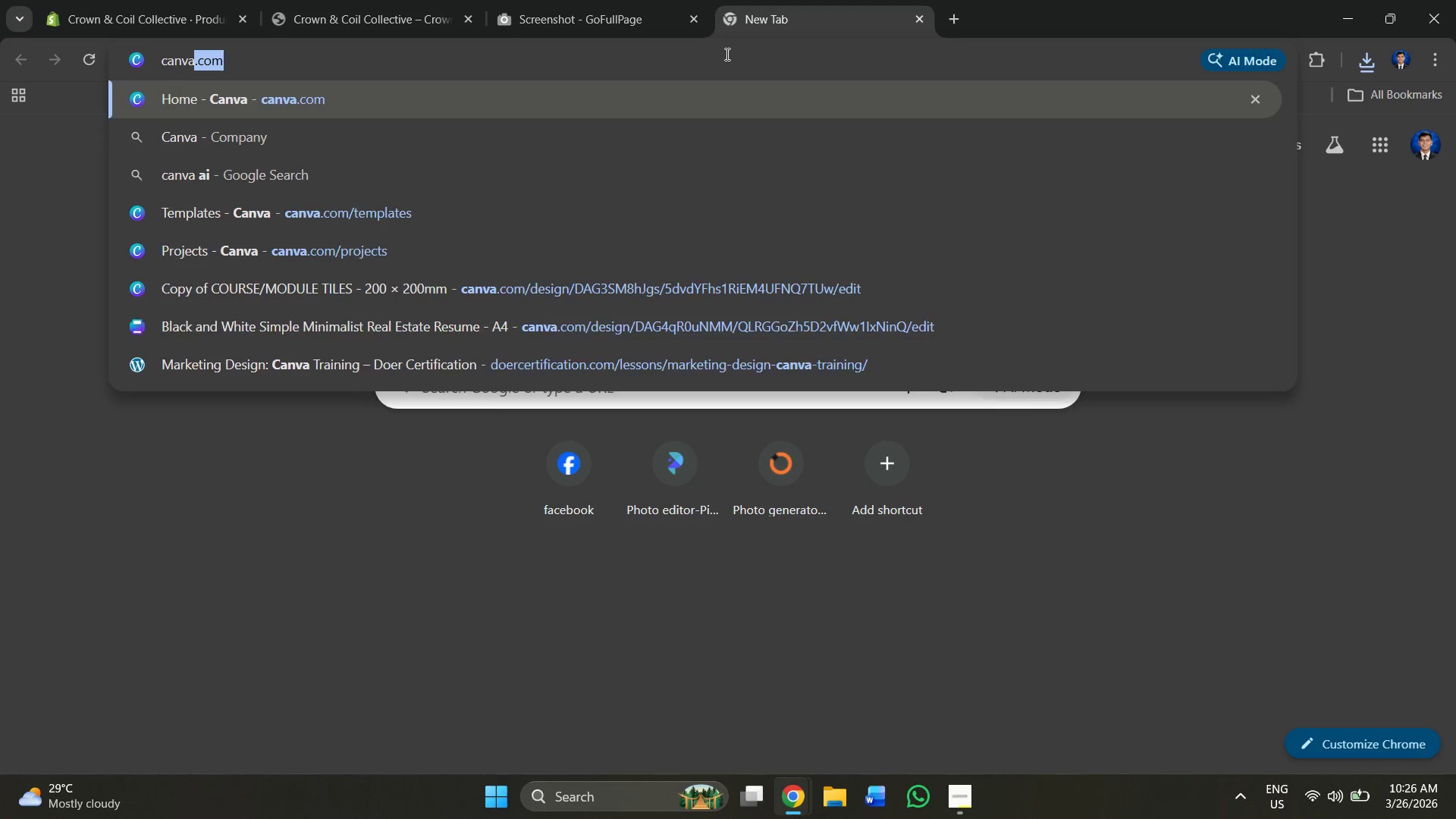 
key(Enter)
 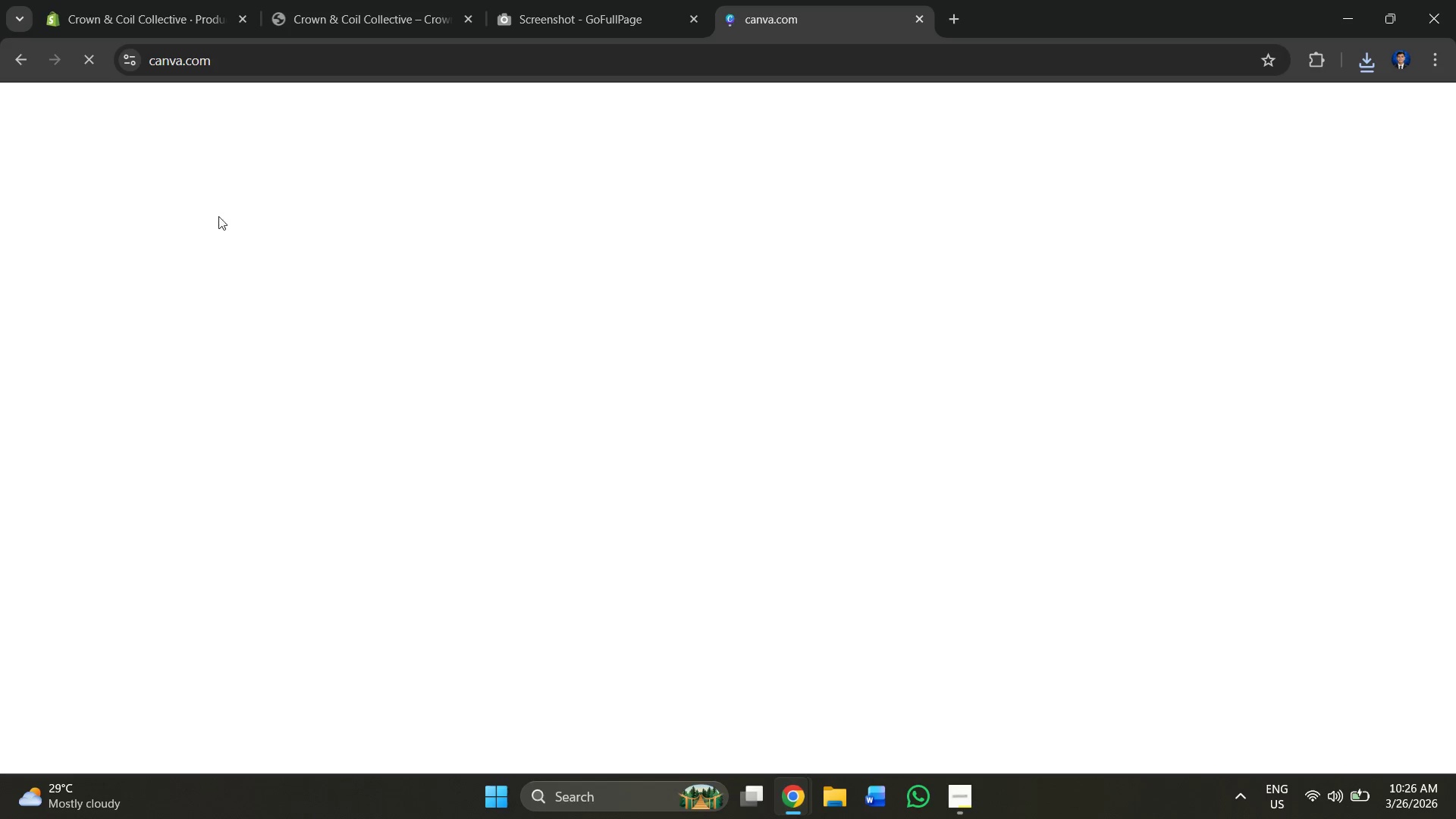 
left_click([397, 0])
 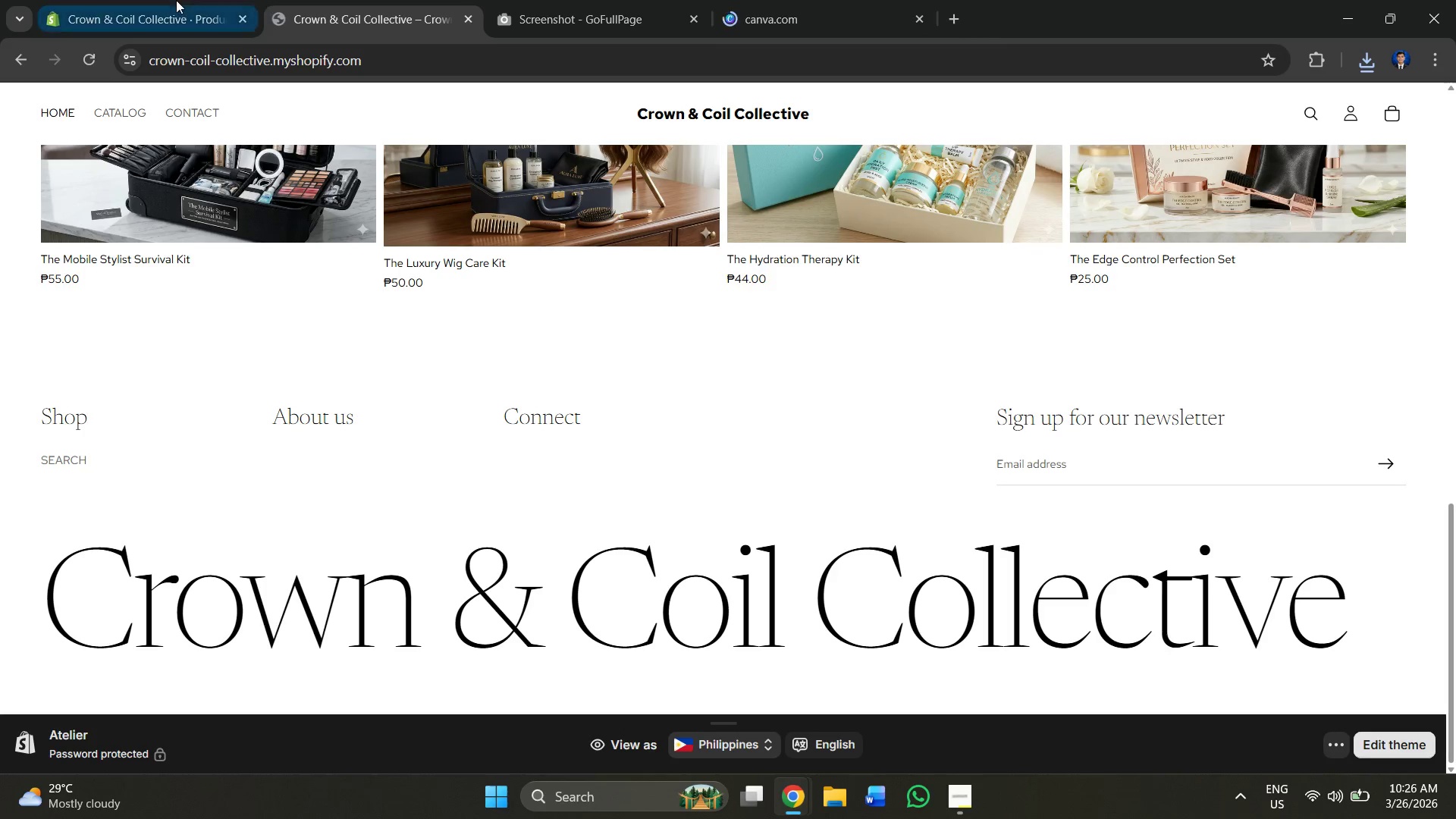 
left_click([168, 0])
 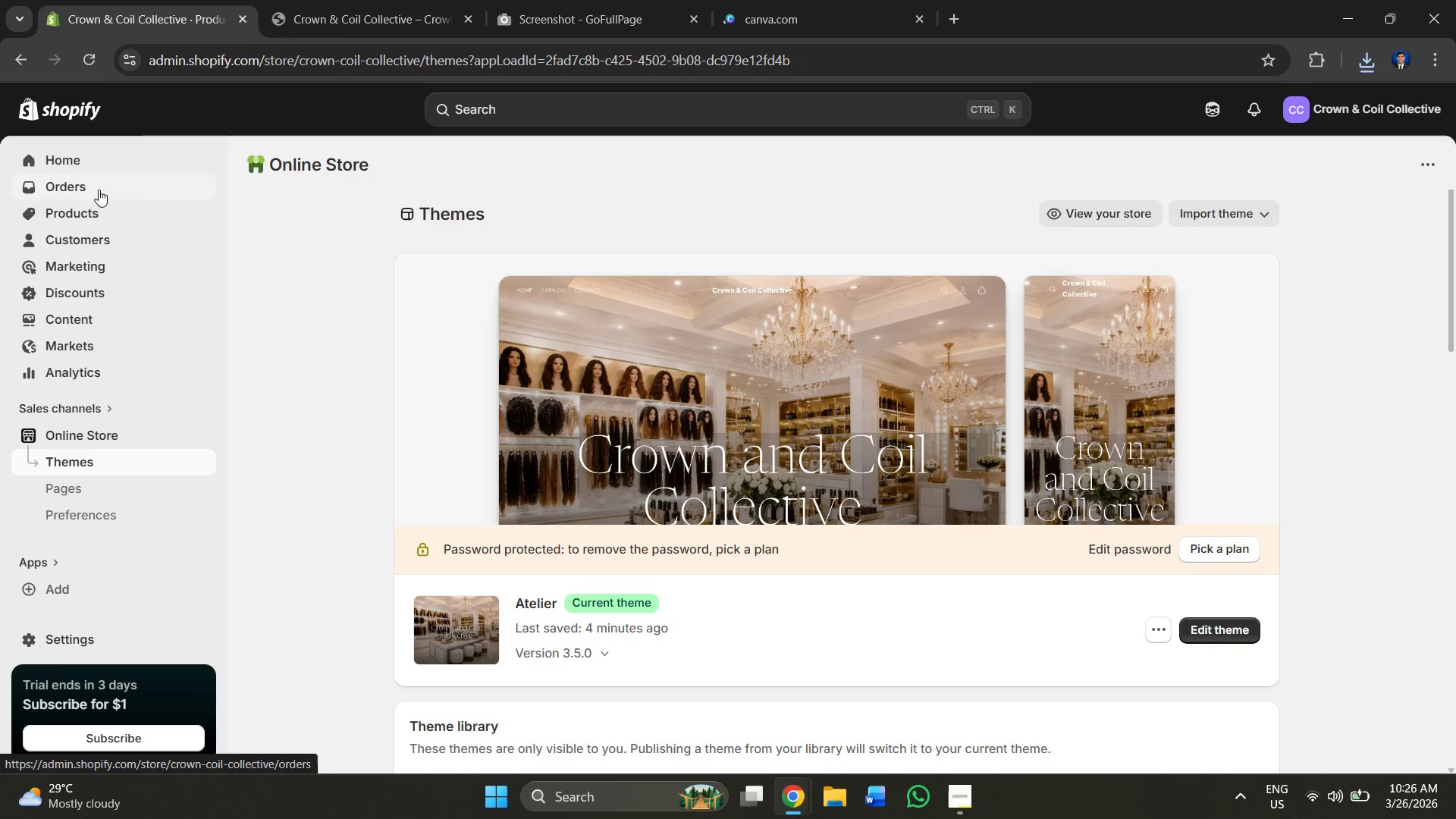 
double_click([389, 0])
 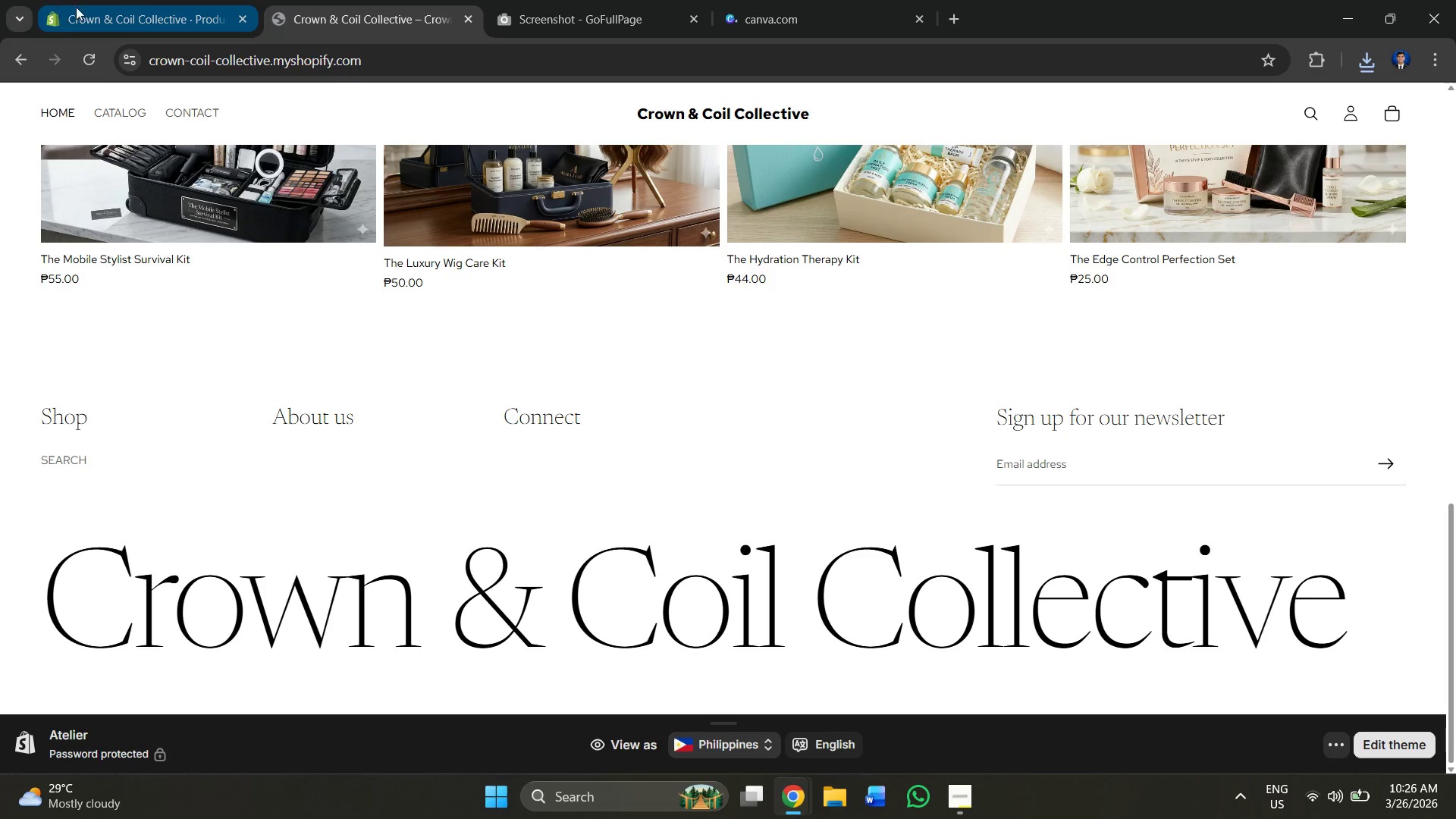 
left_click([154, 0])
 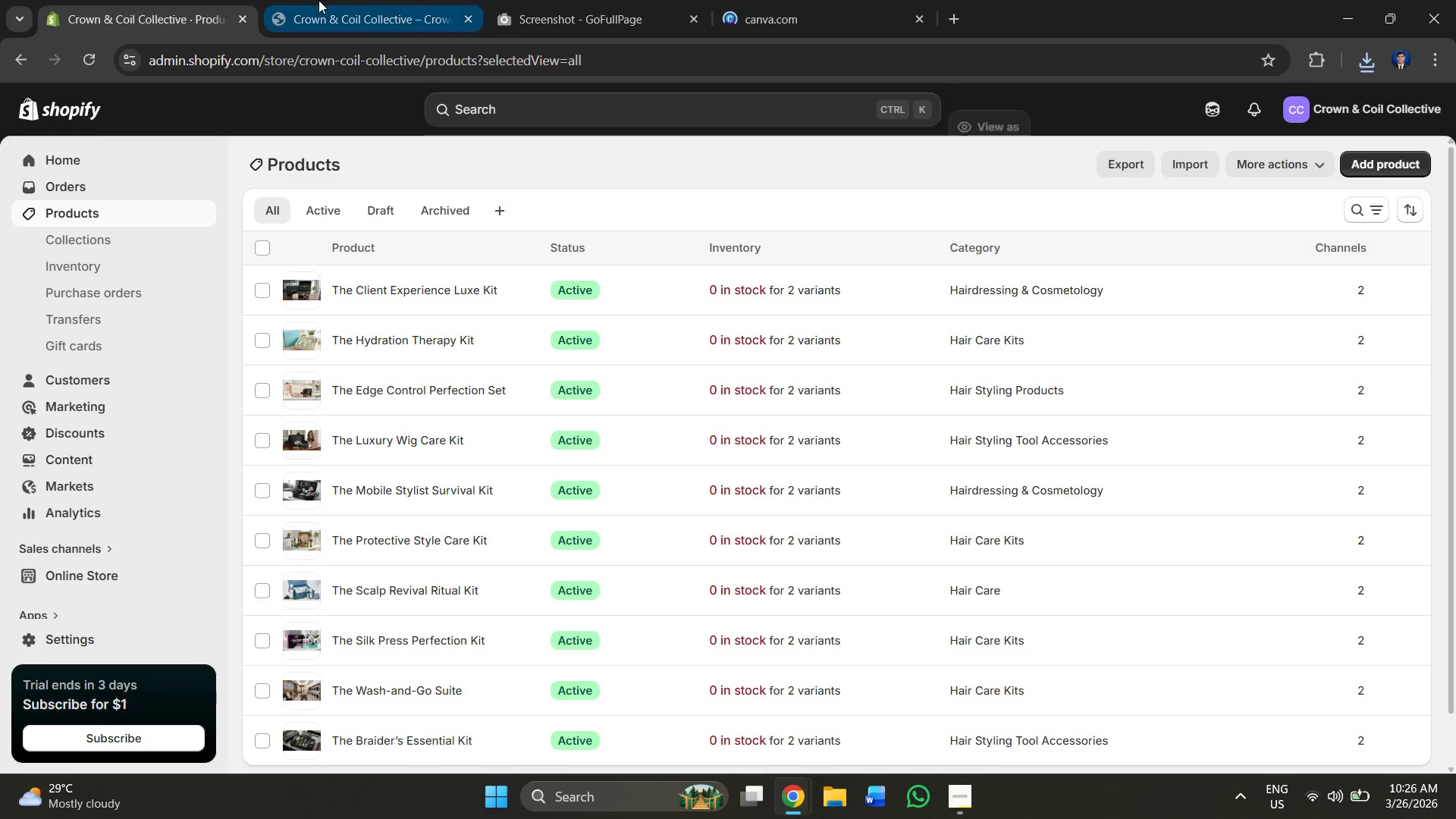 
left_click([323, 0])
 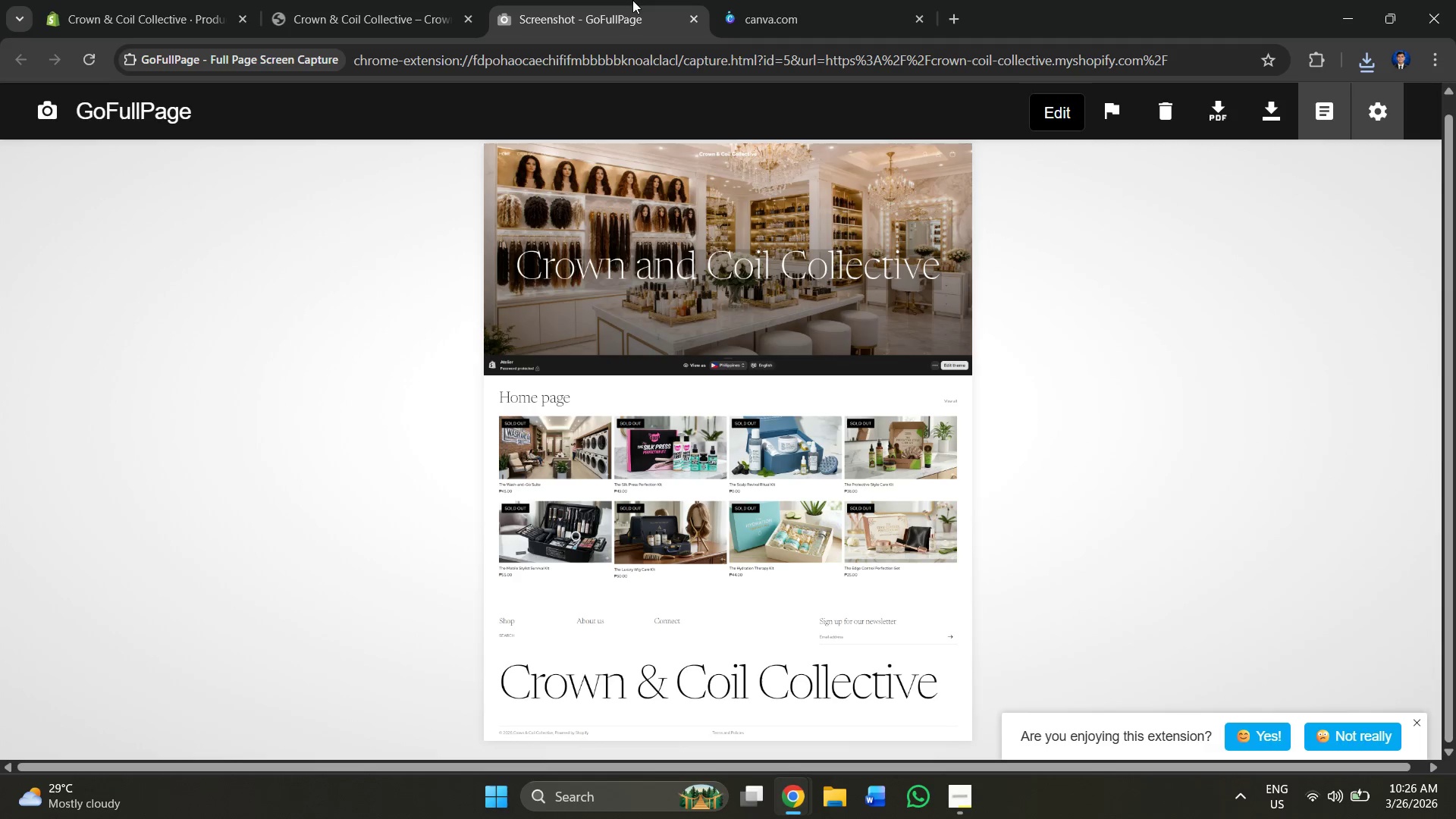 
double_click([836, 0])
 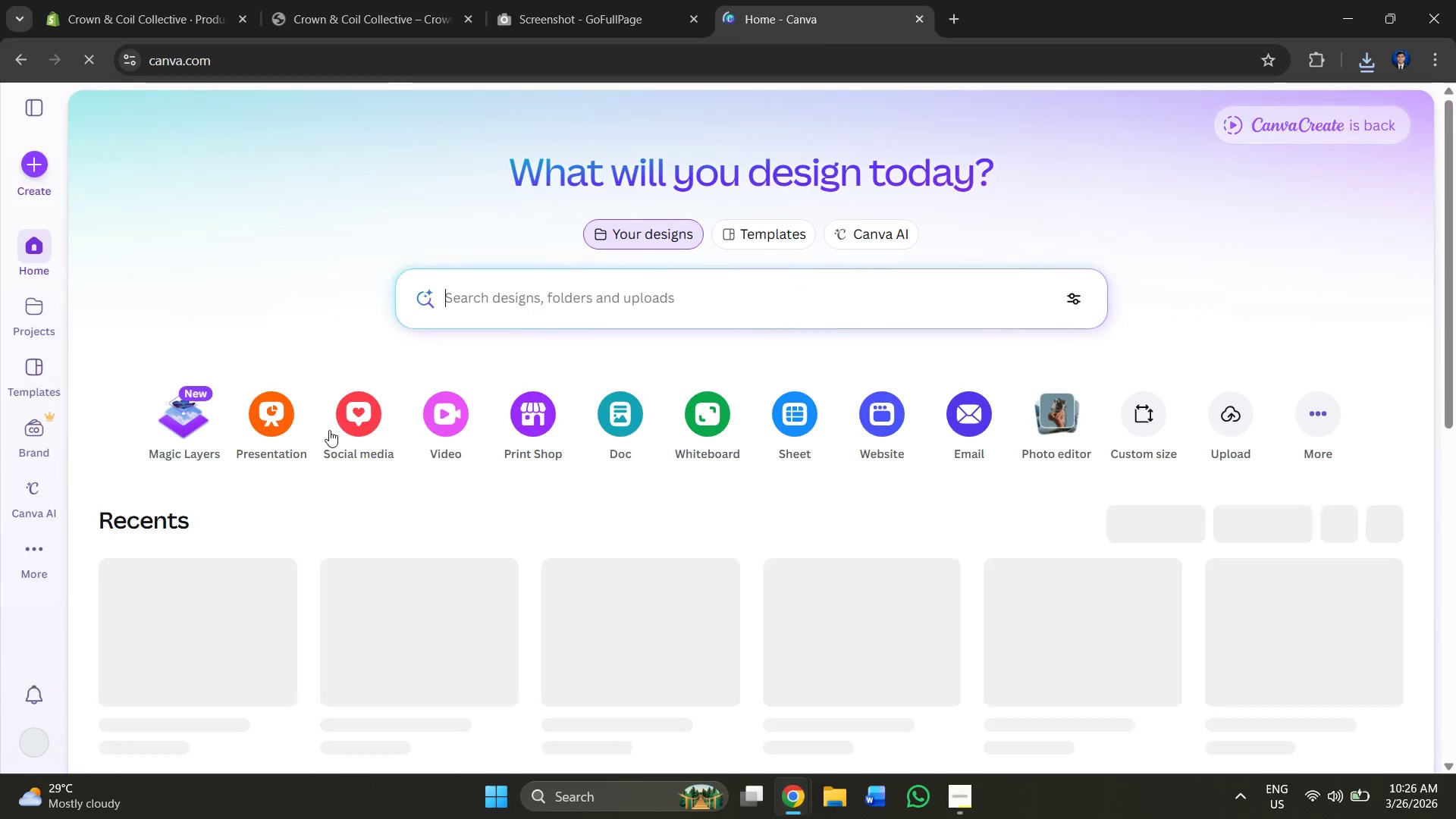 
left_click([617, 277])
 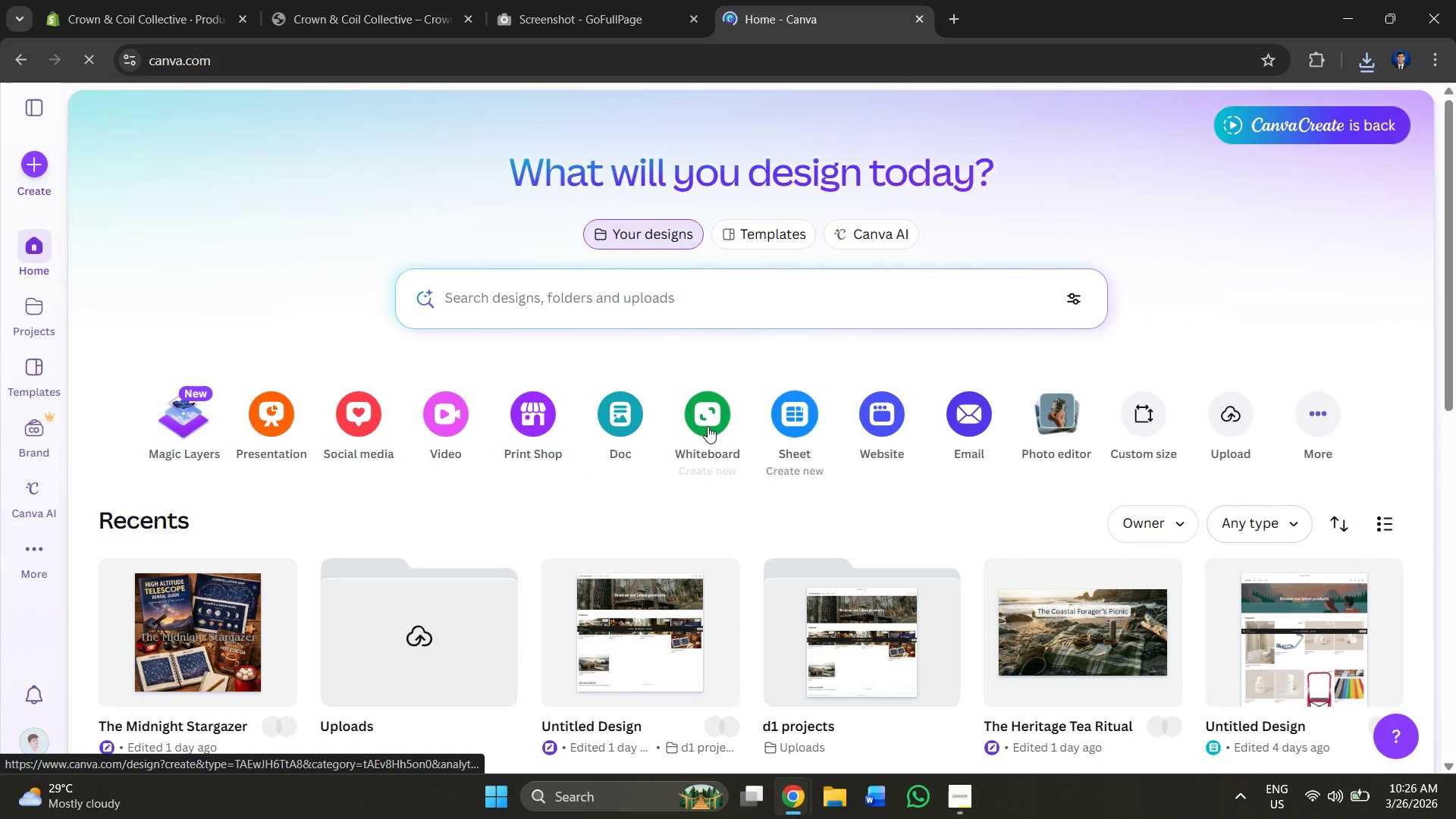 
left_click([606, 431])
 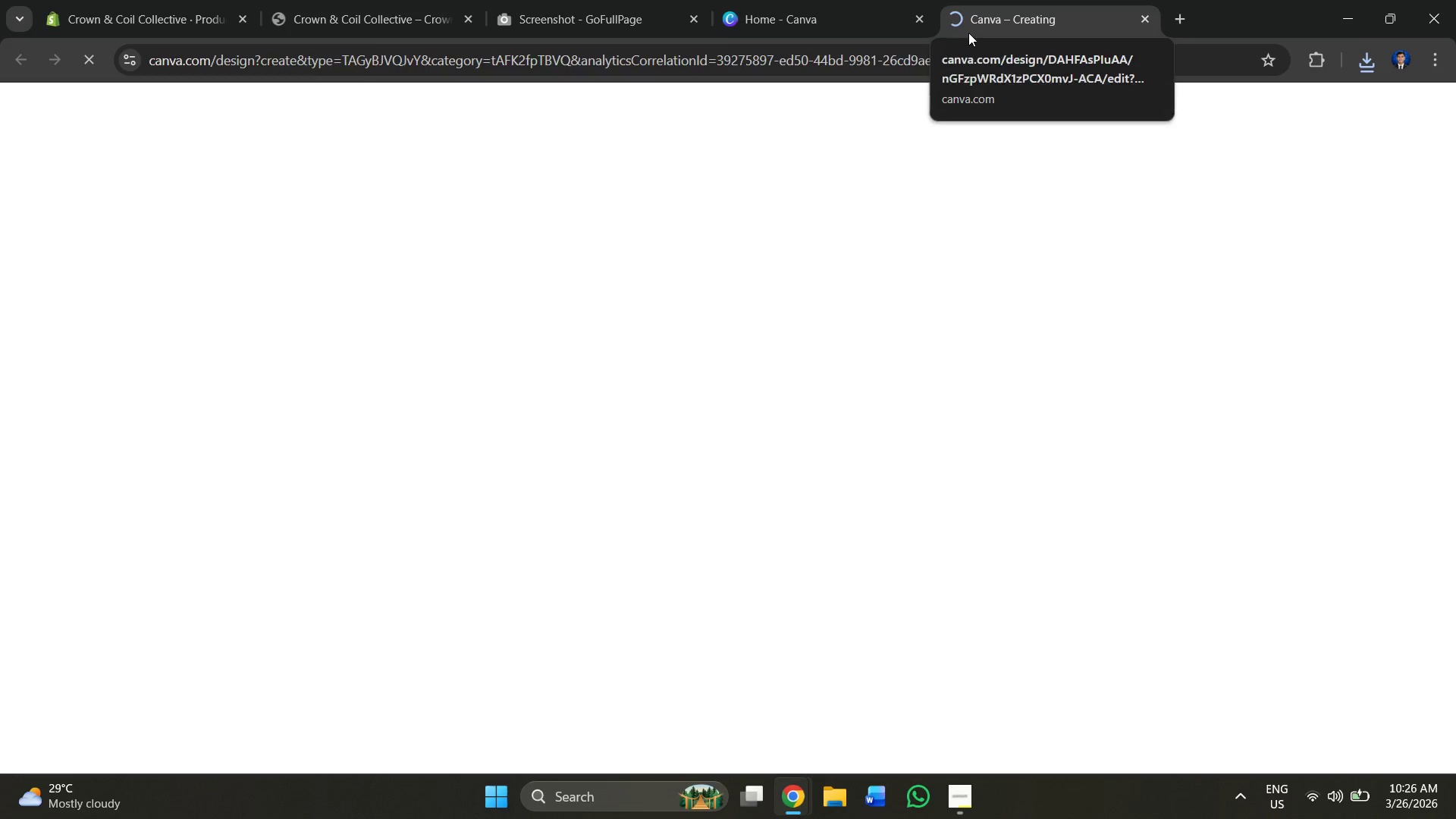 
mouse_move([1012, 52])
 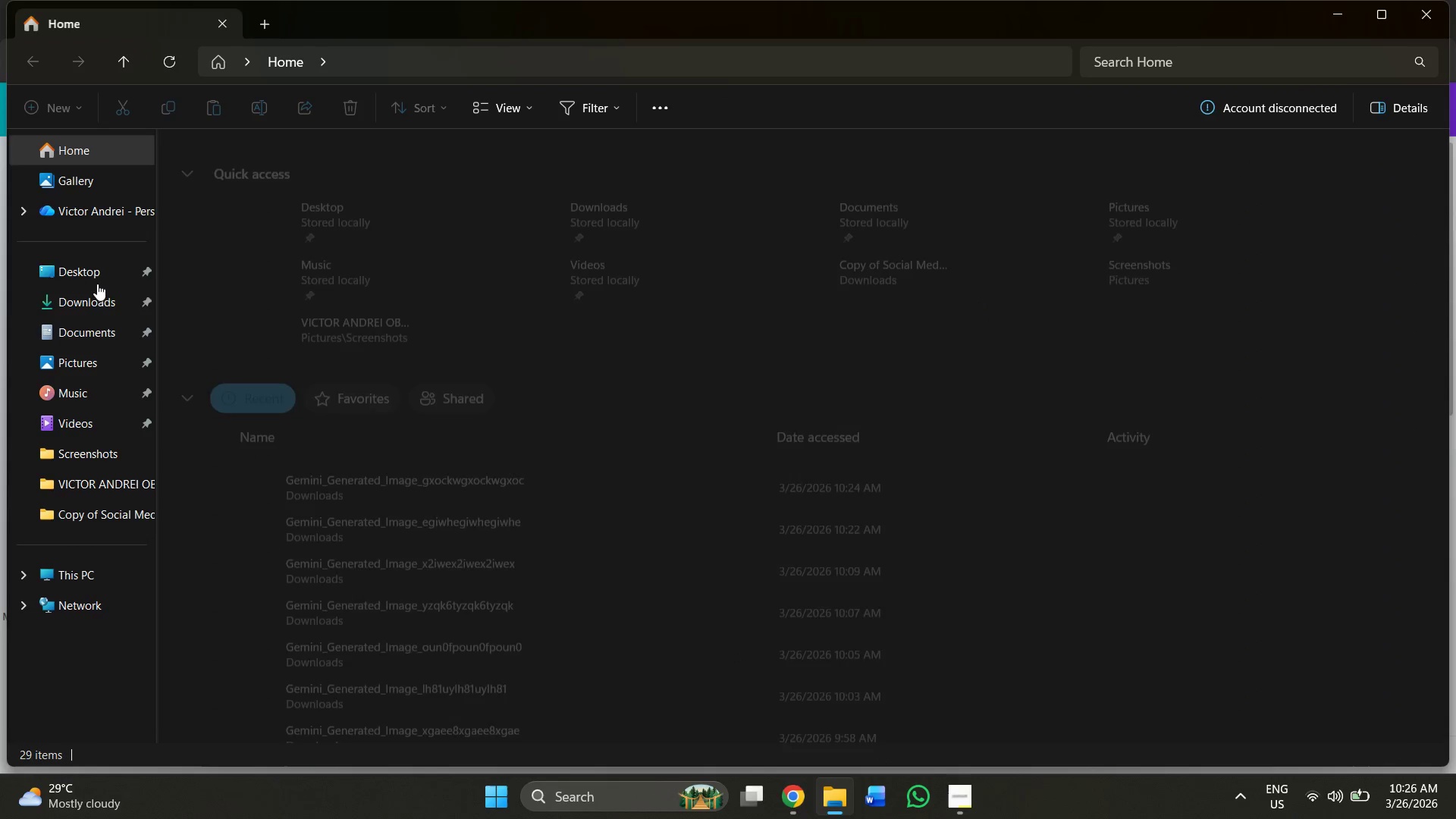 
wait(6.42)
 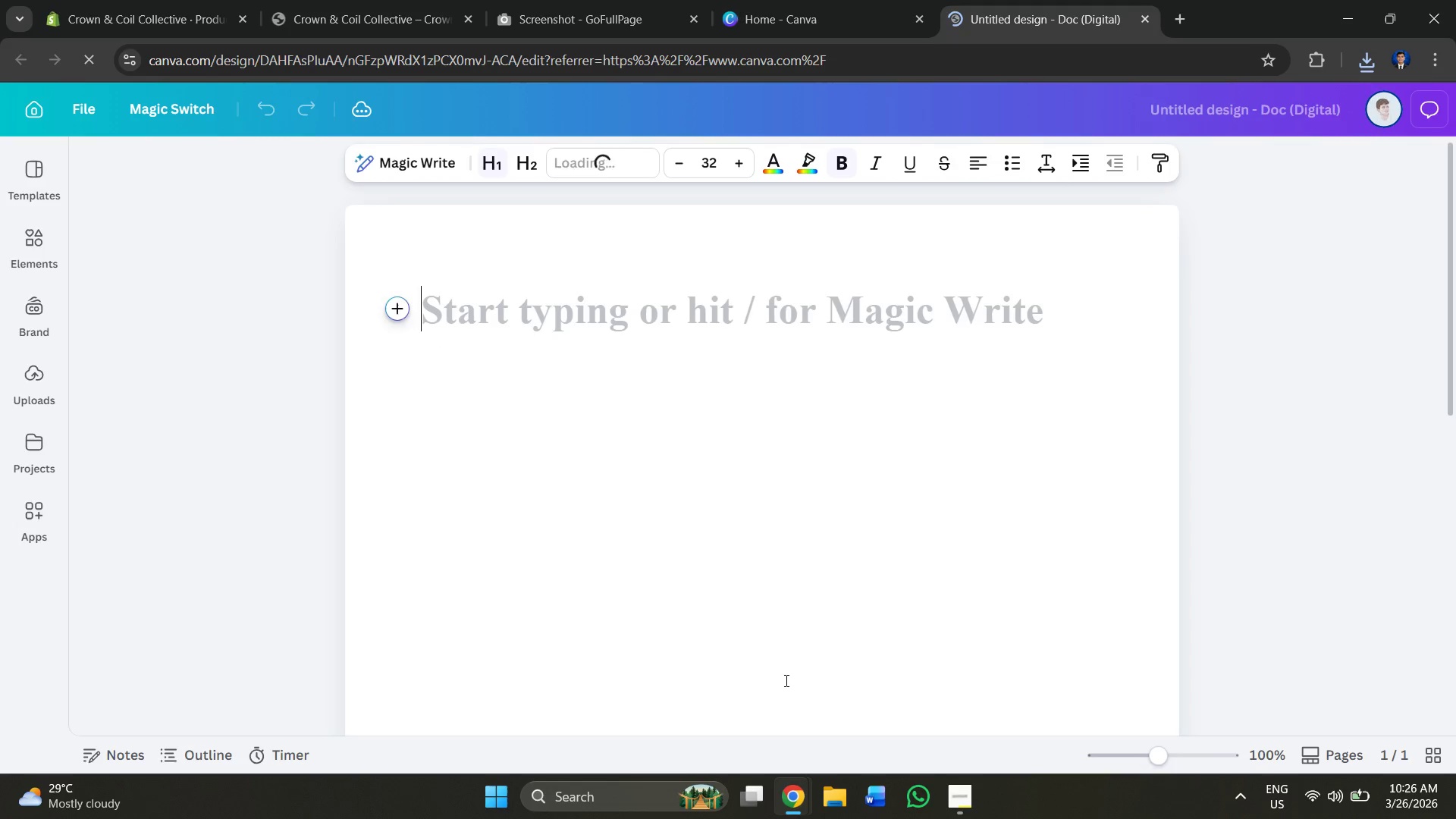 
left_click([322, 249])
 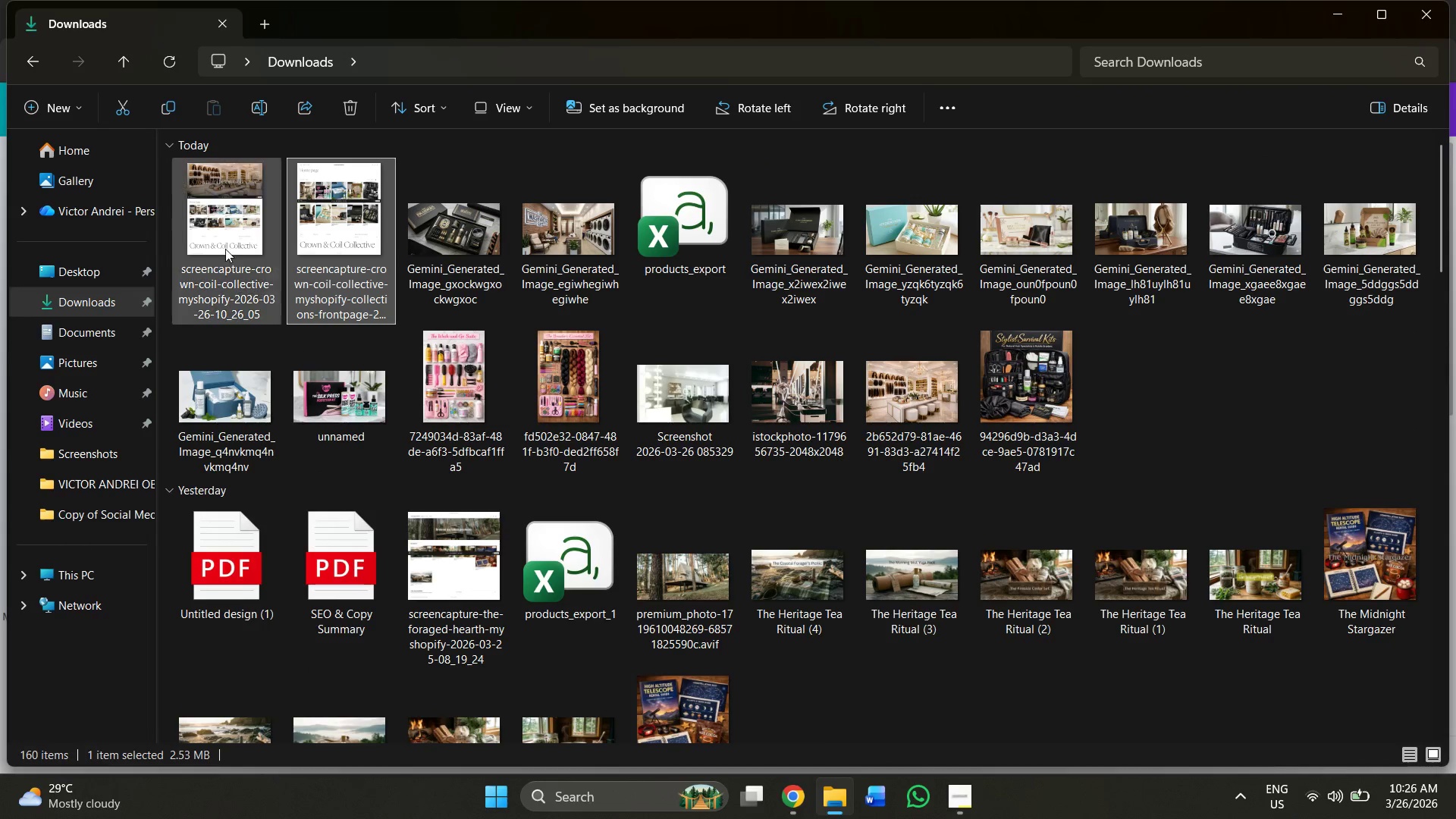 
left_click([227, 248])
 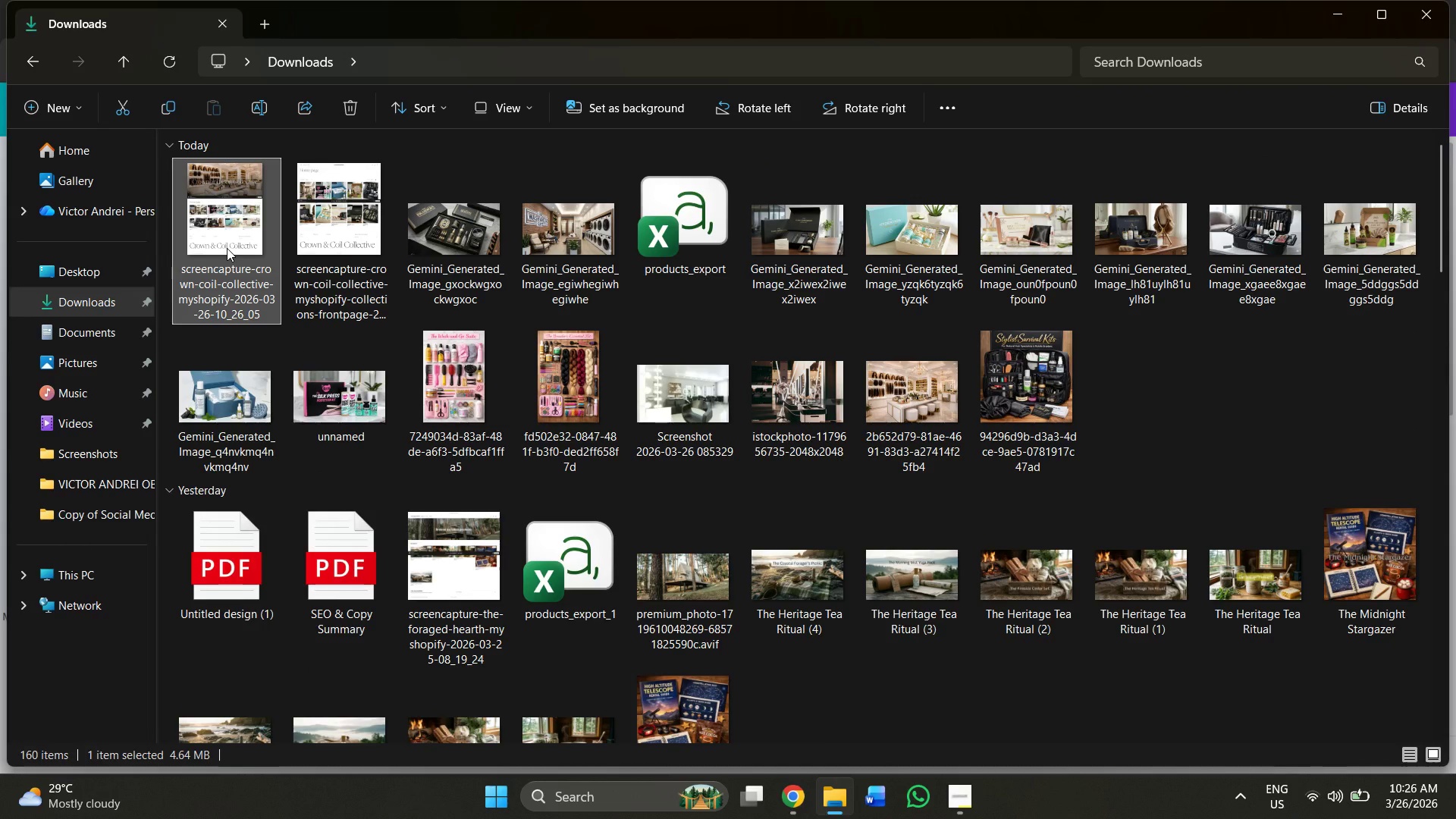 
right_click([227, 248])
 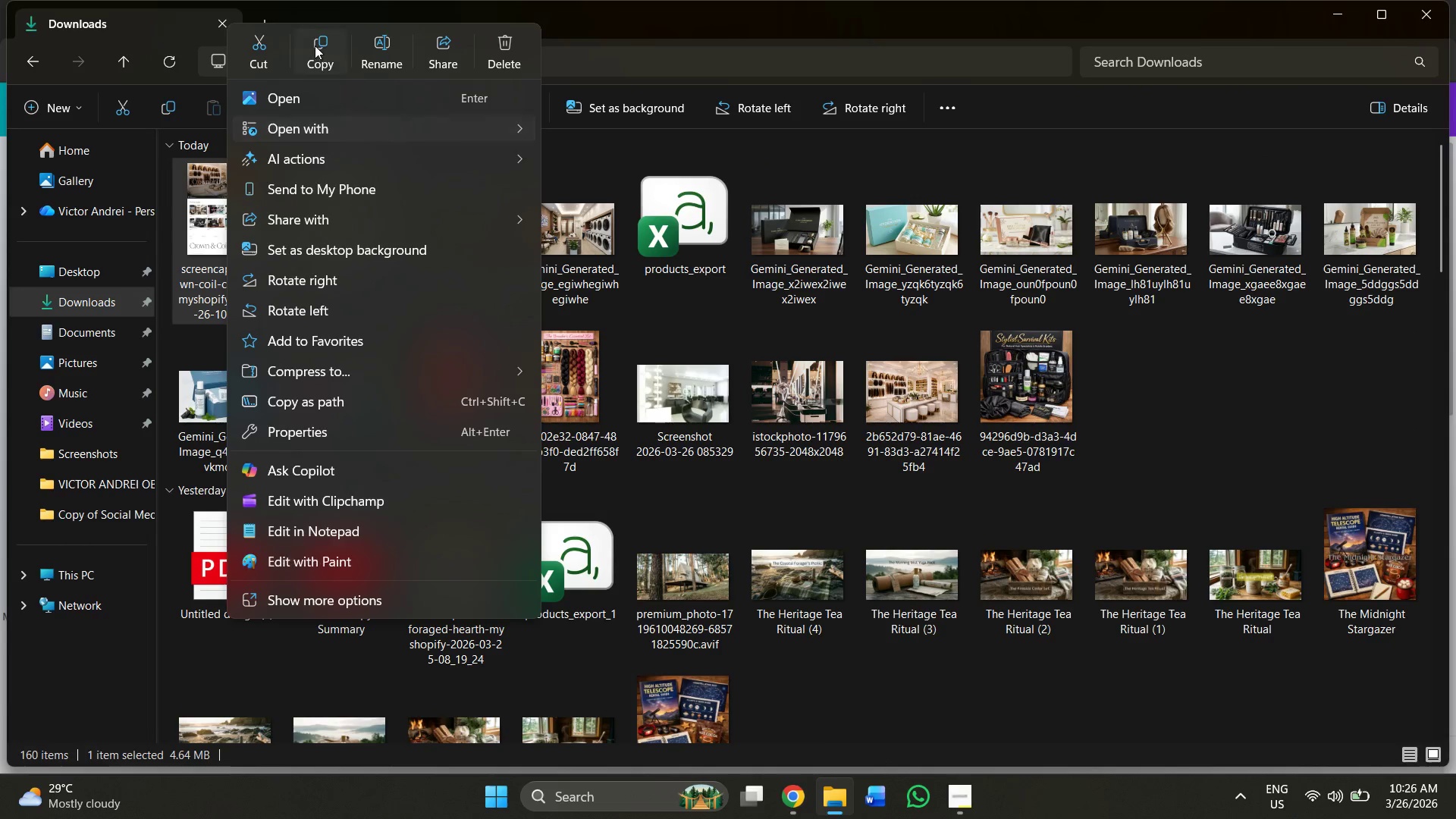 
key(Alt+AltLeft)
 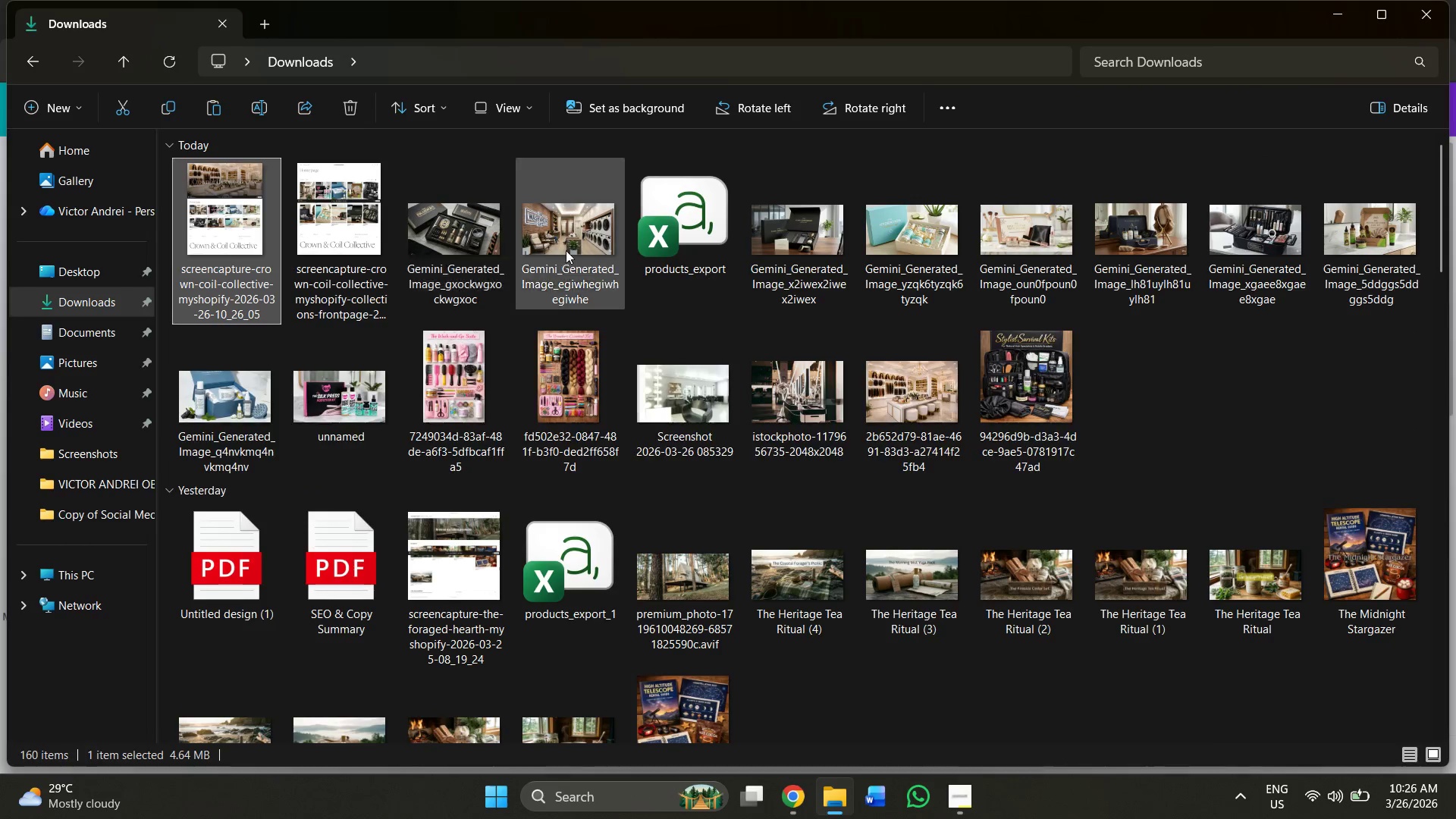 
key(Alt+Tab)
 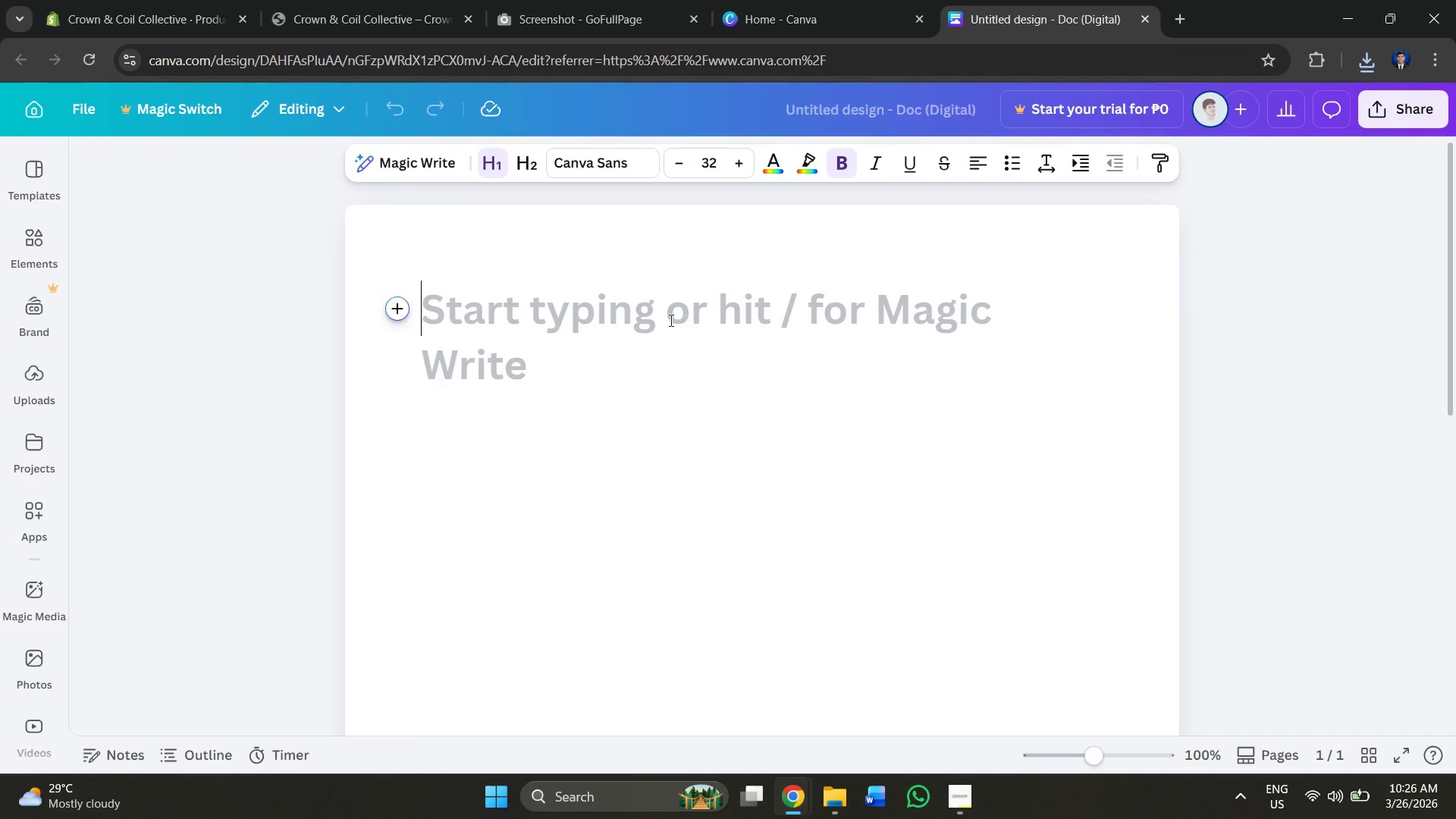 
key(Control+V)
 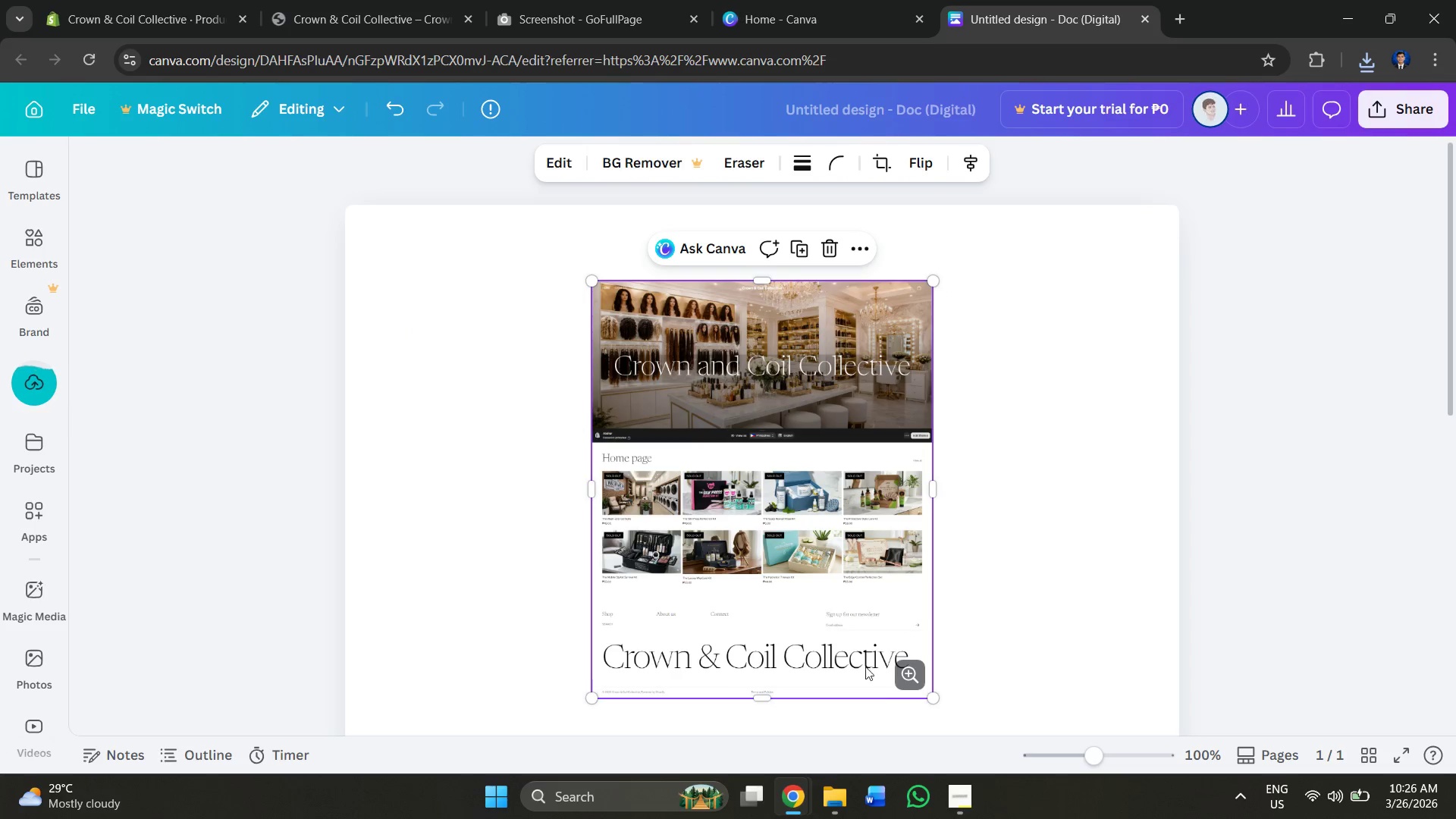 
left_click_drag(start_coordinate=[934, 698], to_coordinate=[1199, 818])
 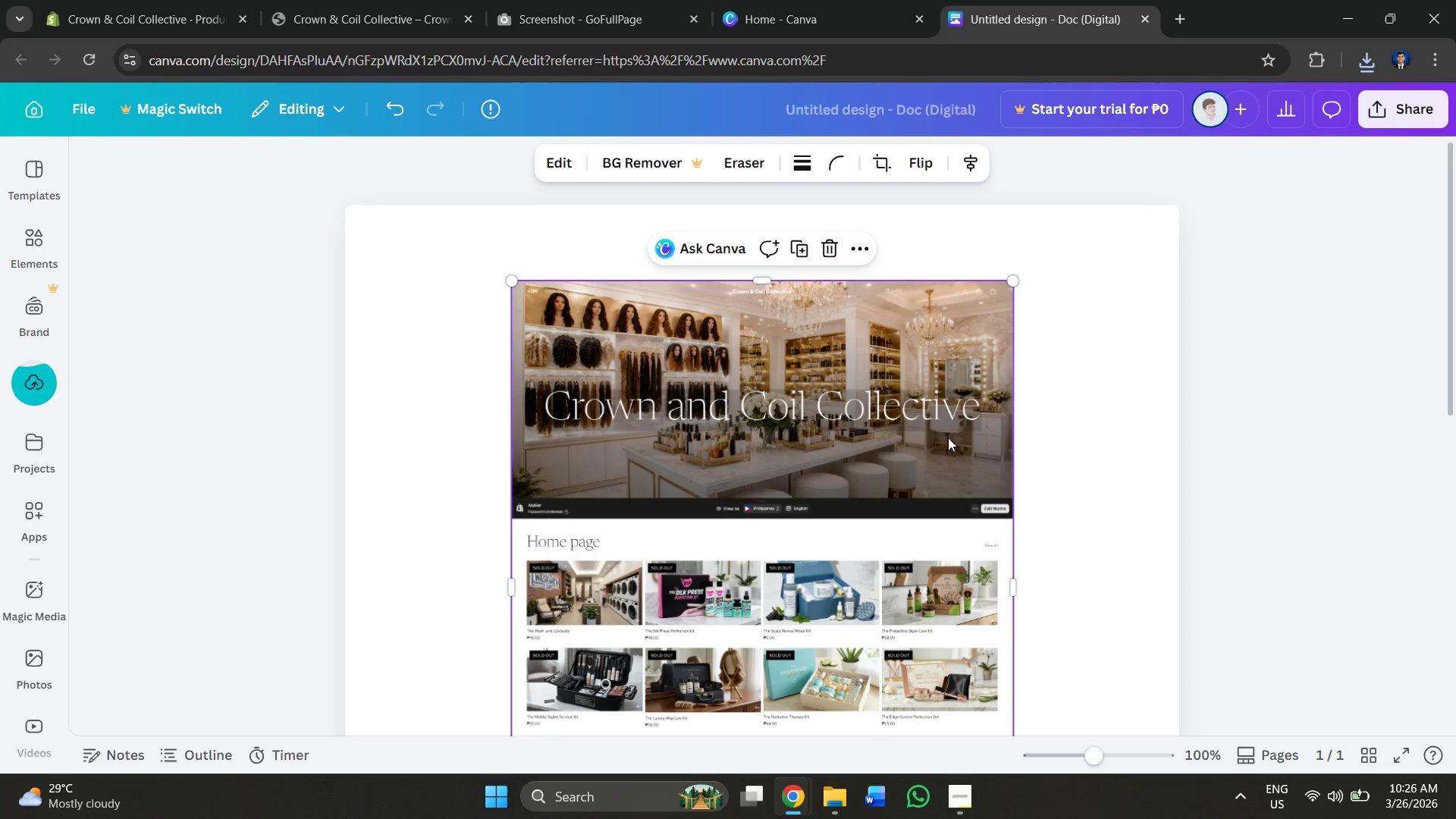 
scroll: coordinate [948, 438], scroll_direction: down, amount: 4.0
 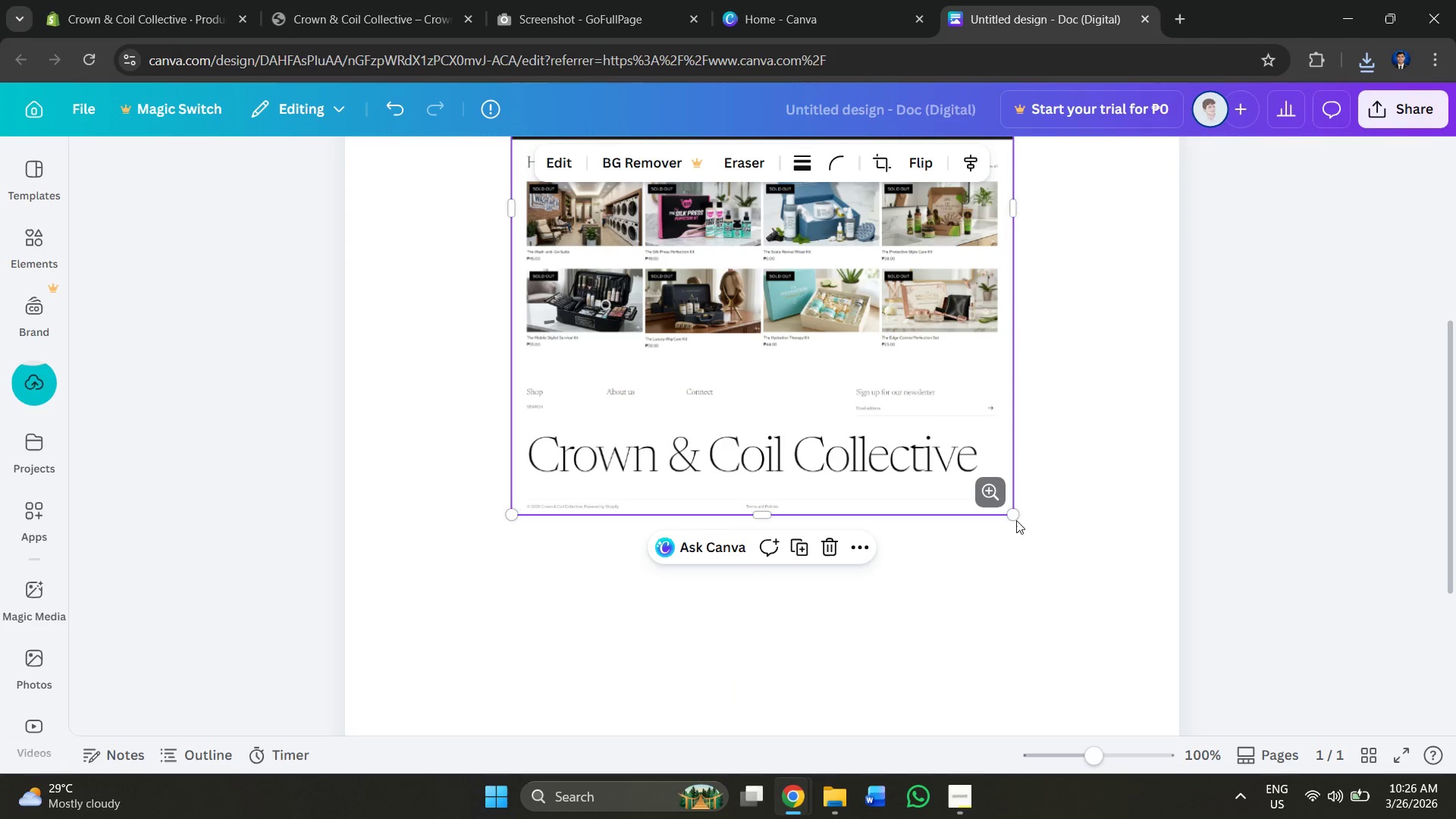 
left_click_drag(start_coordinate=[1016, 514], to_coordinate=[1105, 684])
 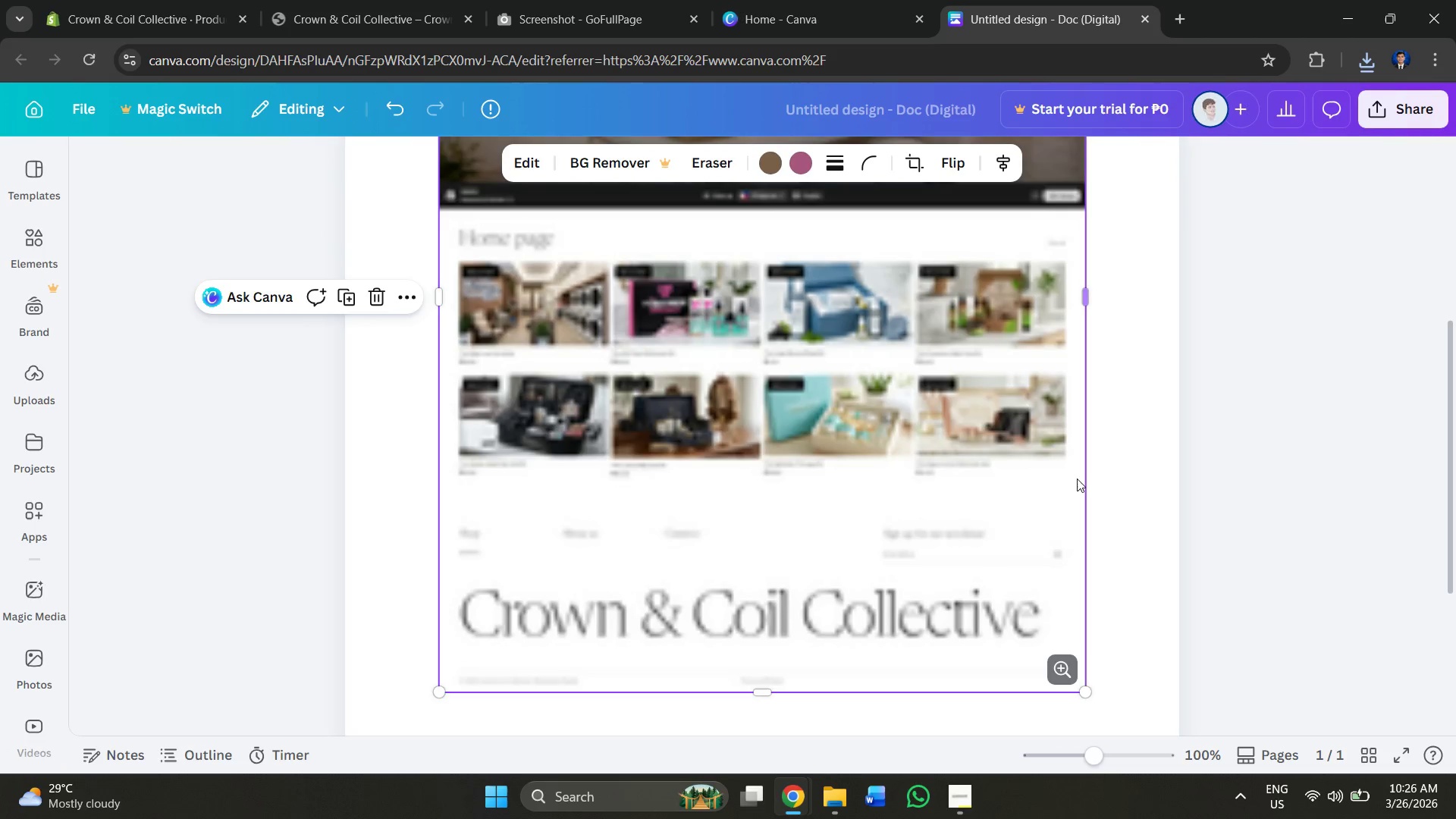 
scroll: coordinate [1077, 479], scroll_direction: up, amount: 1.0
 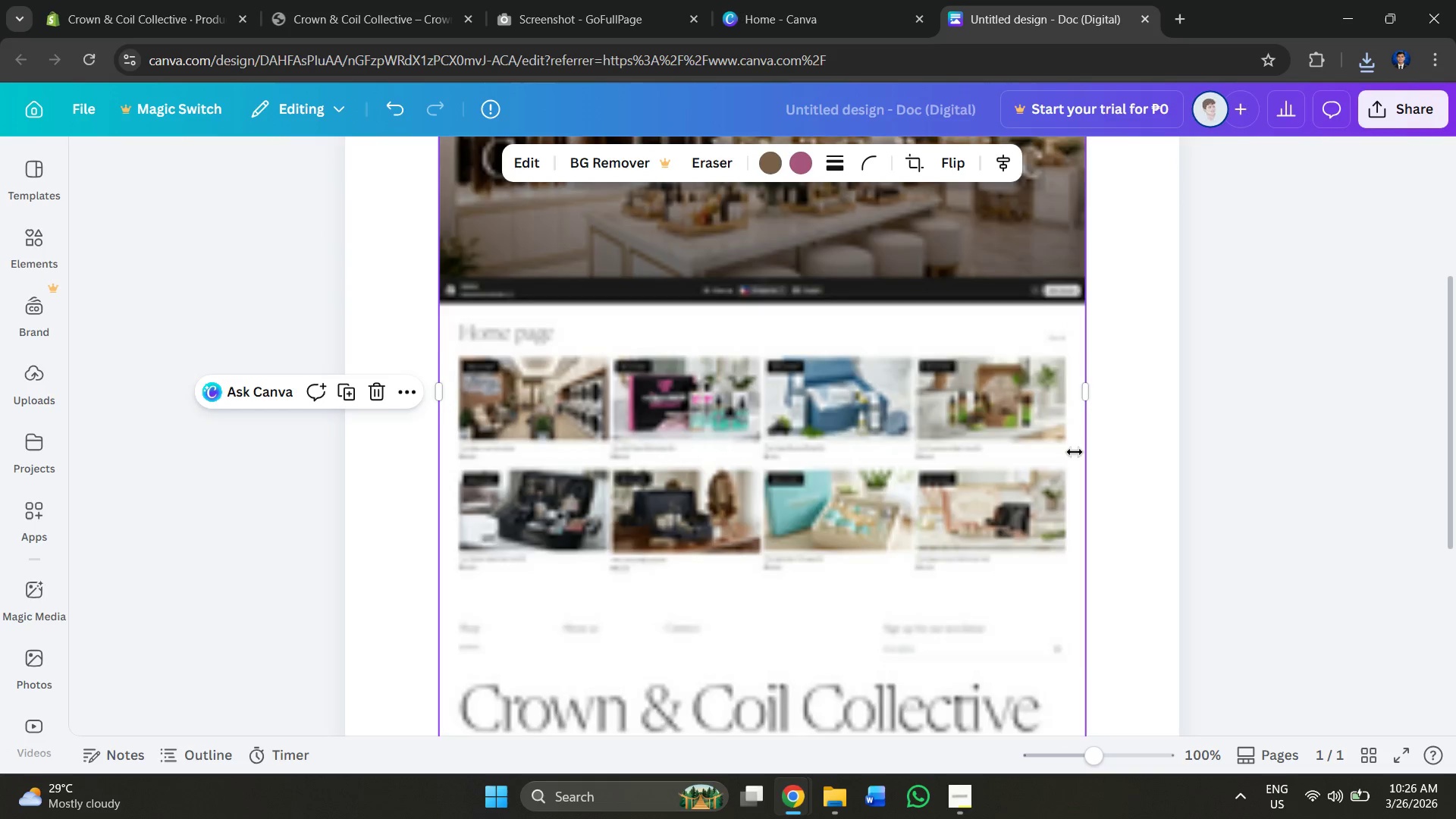 
scroll: coordinate [1051, 428], scroll_direction: down, amount: 4.0
 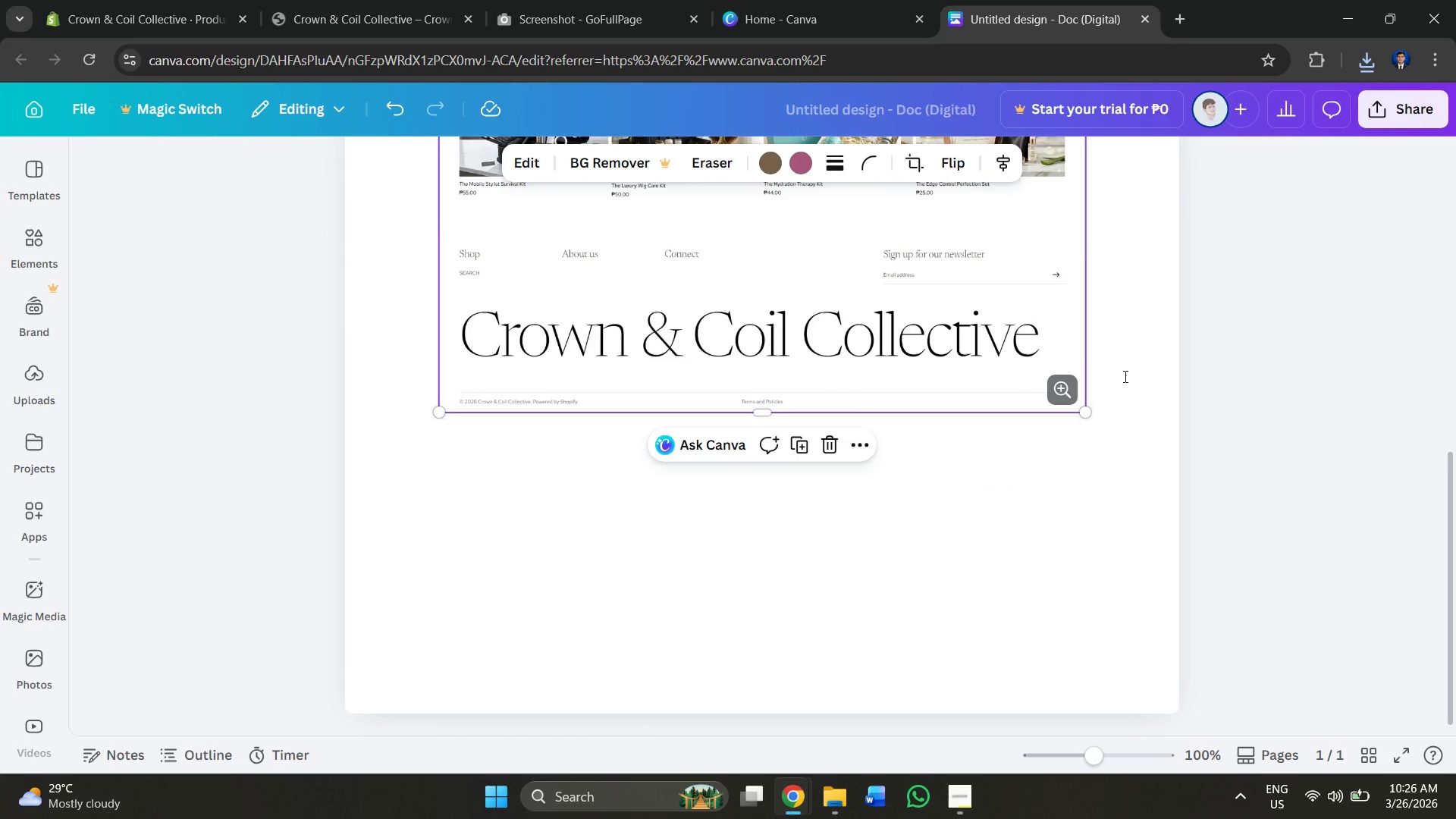 
left_click([1124, 376])
 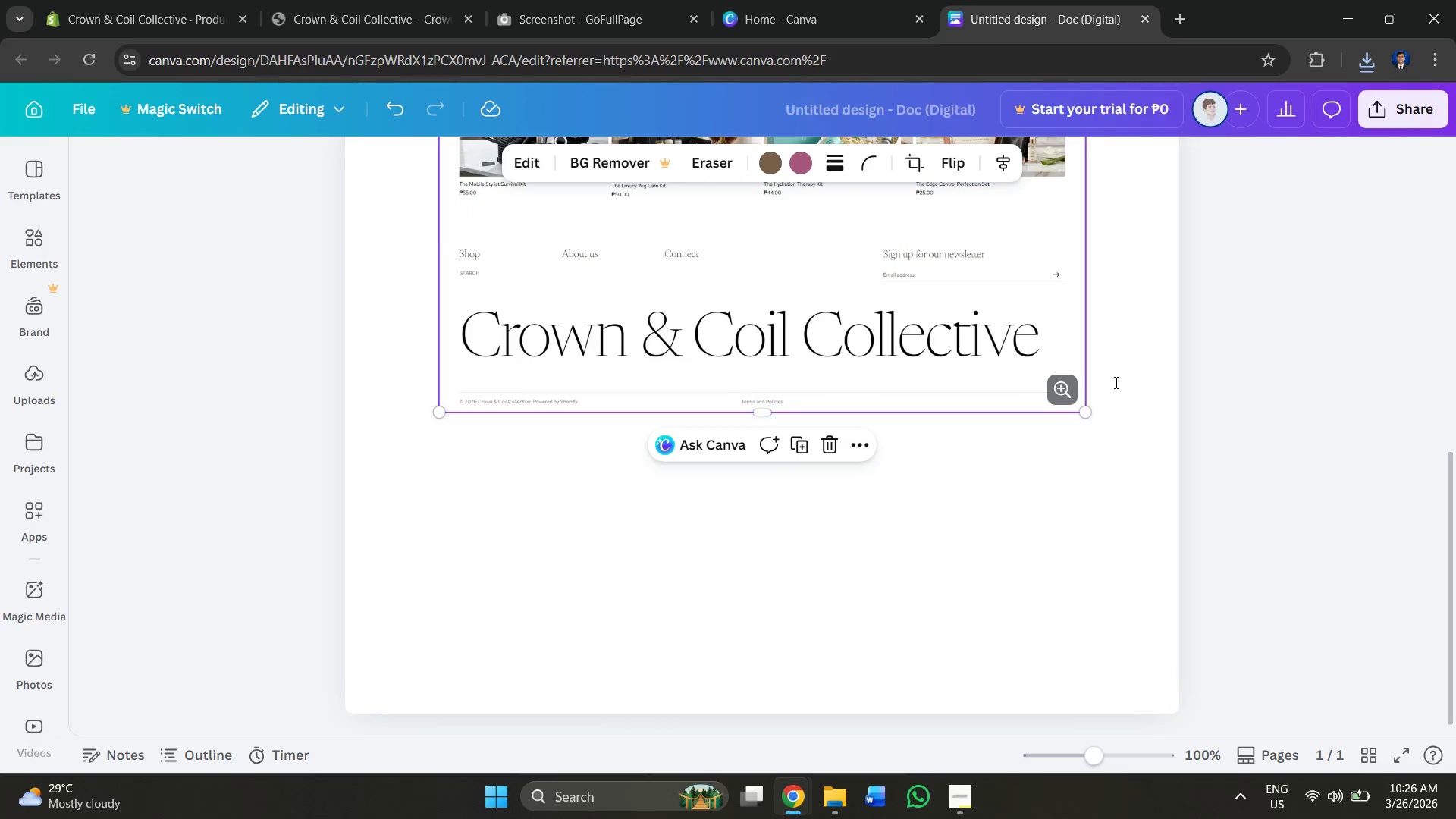 
left_click([1109, 388])
 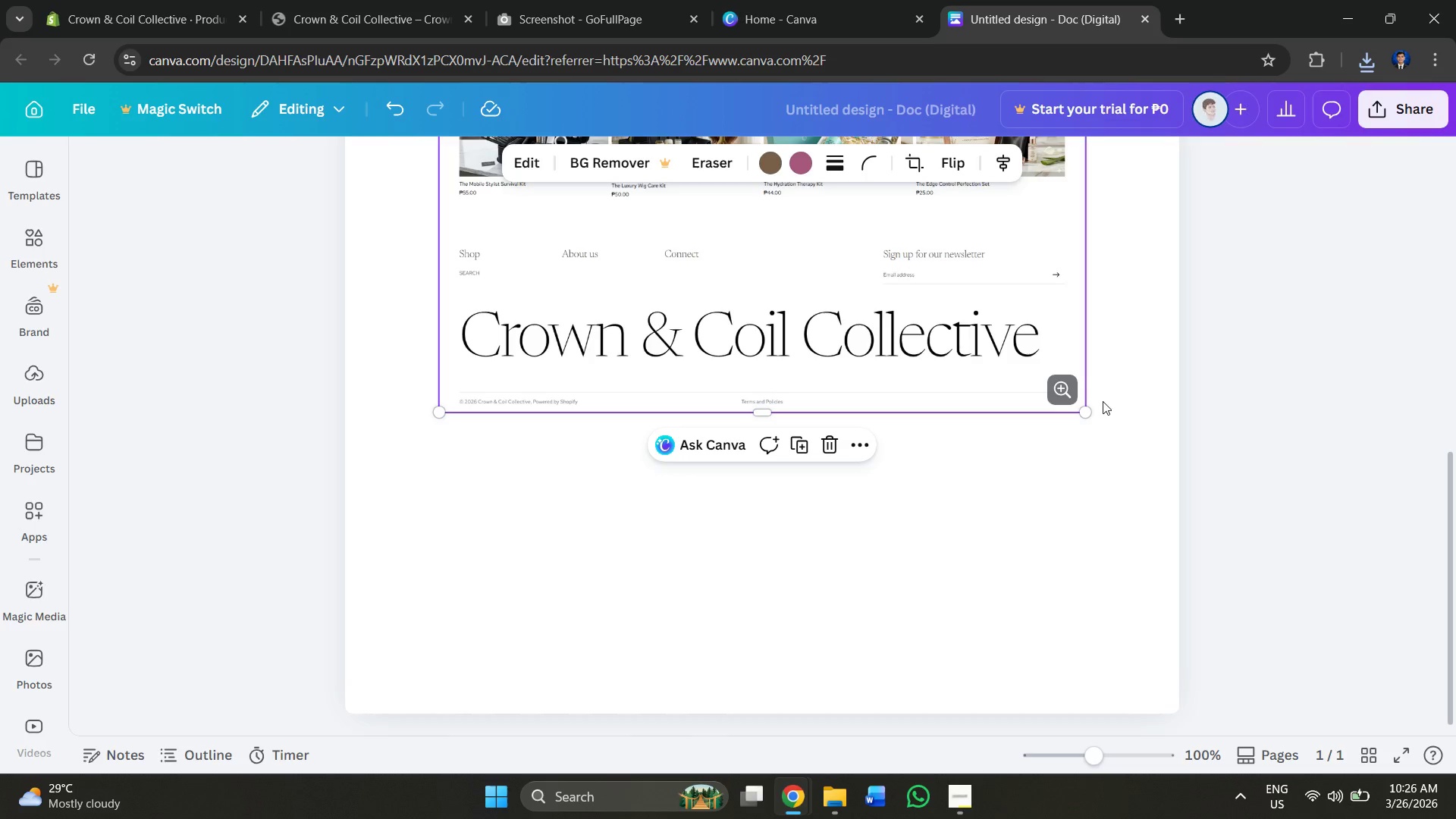 
left_click([1103, 401])
 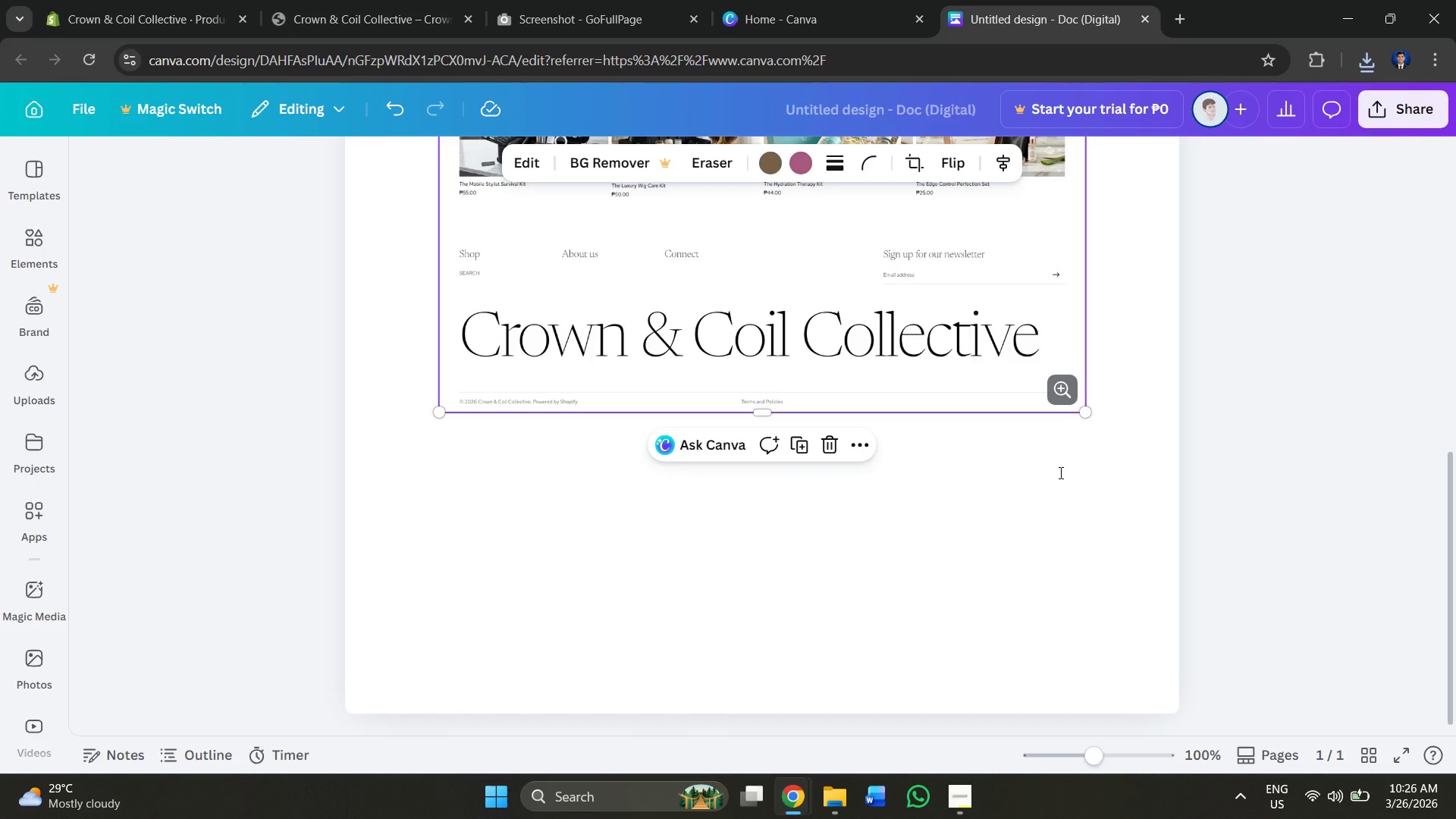 
left_click([1059, 472])
 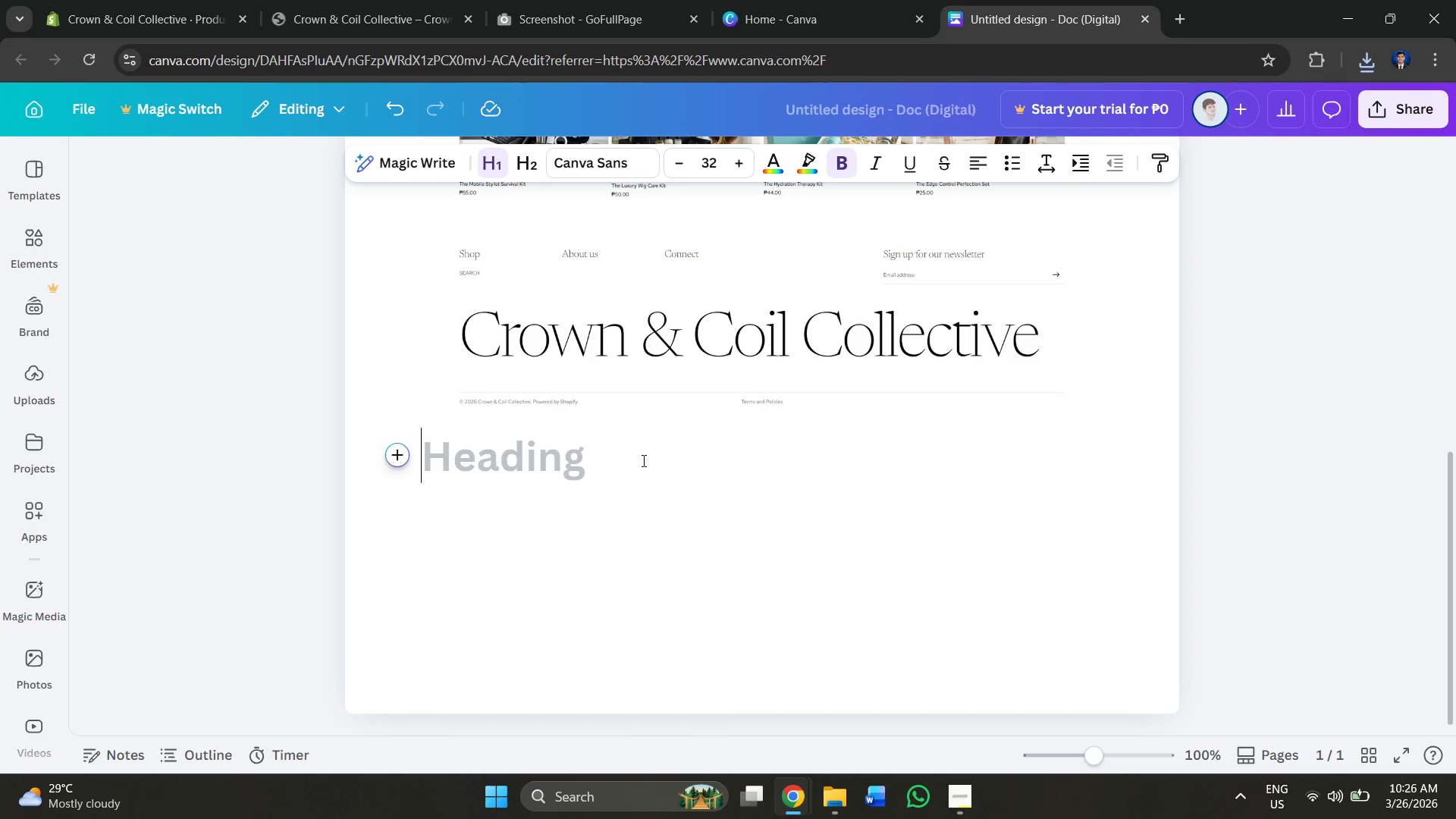 
scroll: coordinate [602, 380], scroll_direction: up, amount: 10.0
 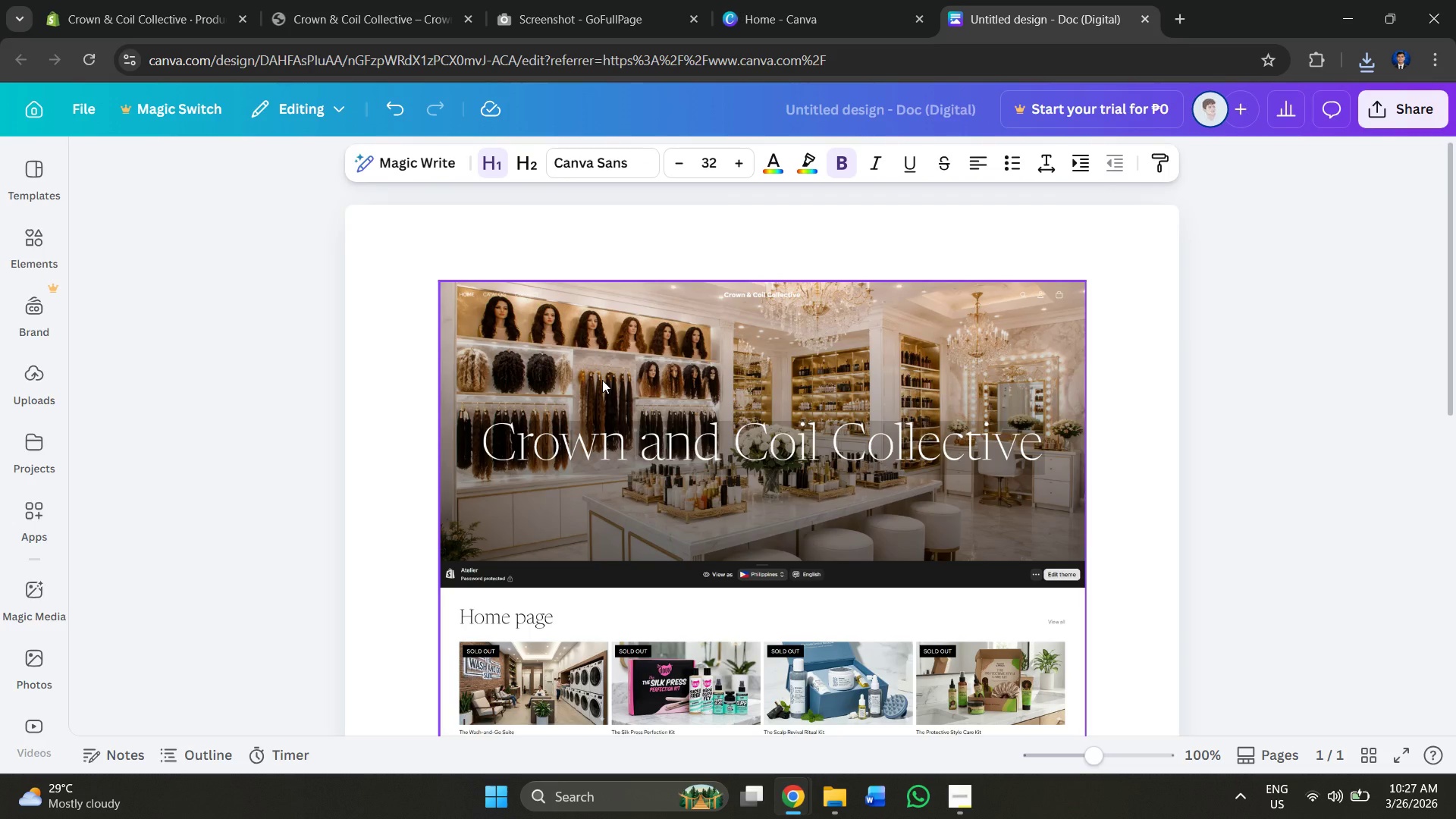 
scroll: coordinate [680, 323], scroll_direction: down, amount: 6.0
 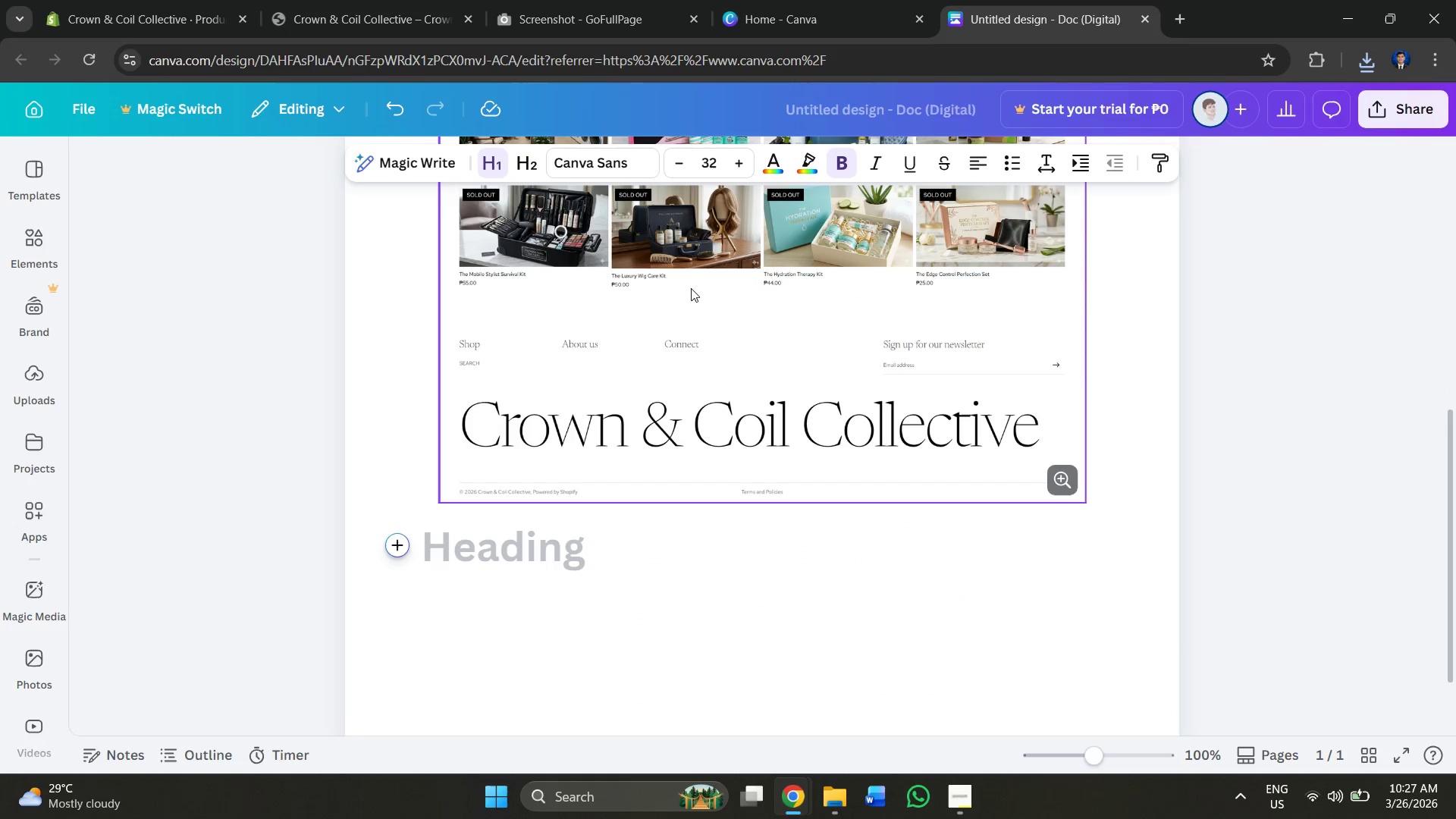 
key(Alt+AltLeft)
 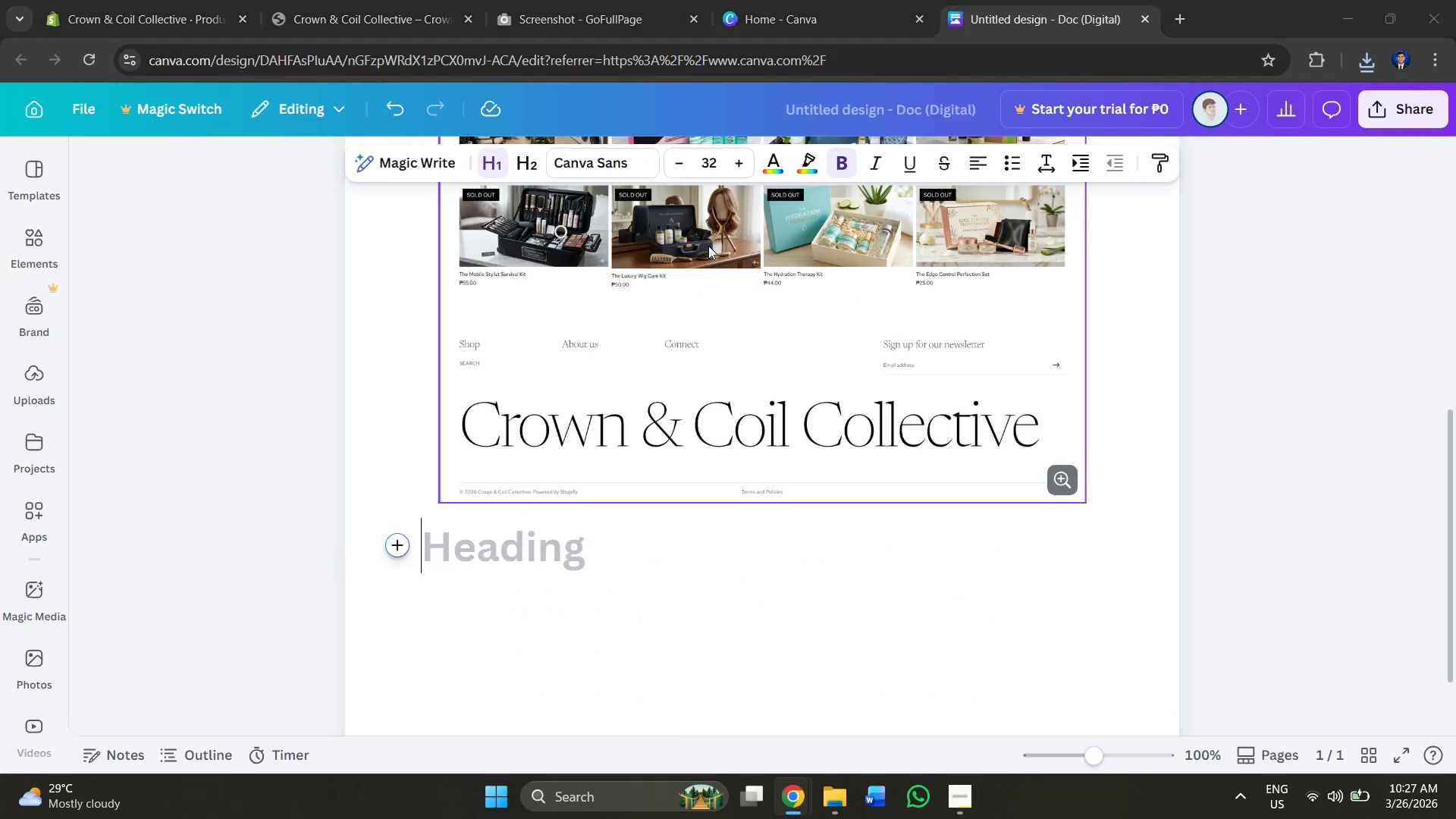 
key(Alt+Tab)
 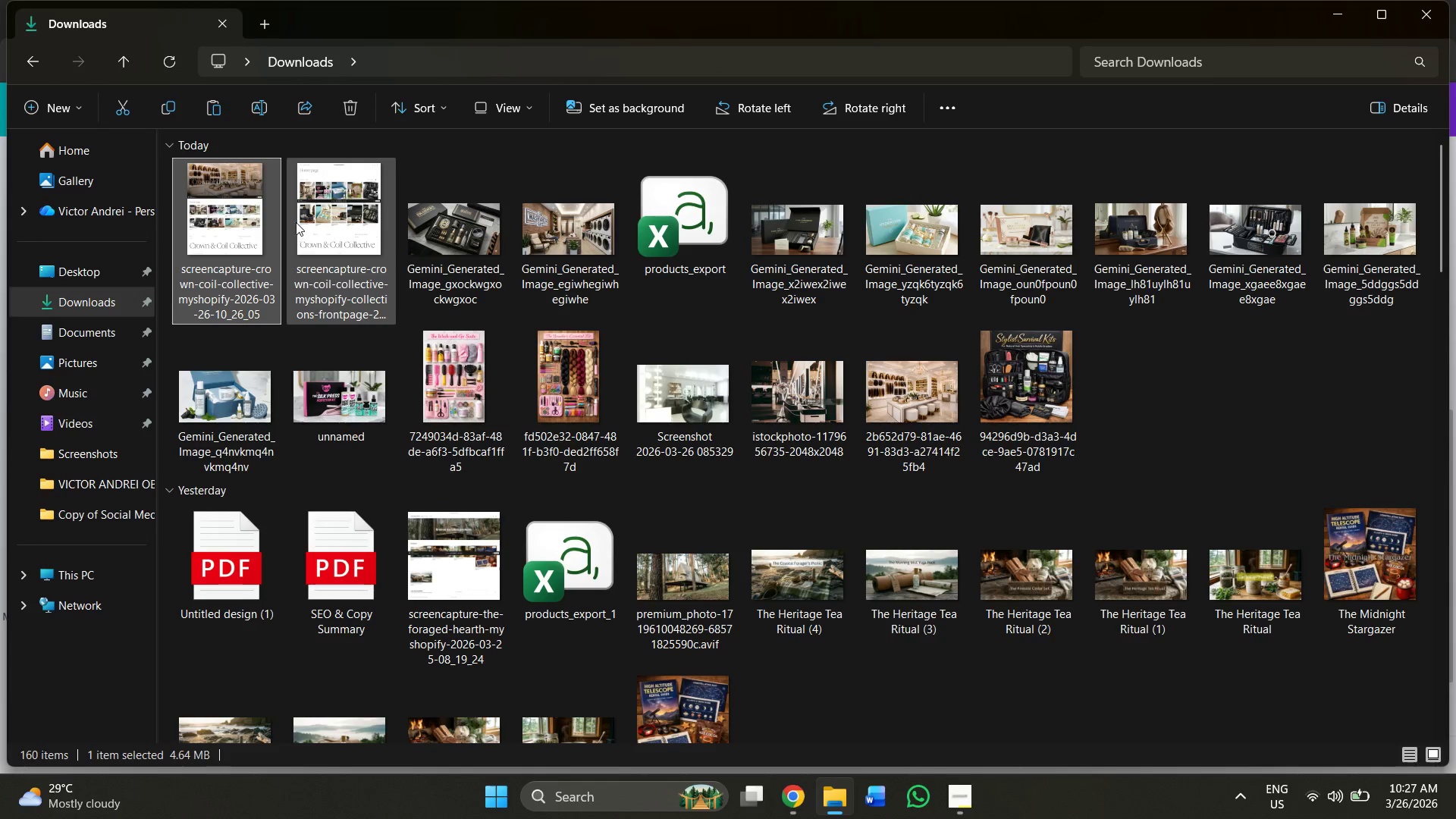 
left_click([306, 217])
 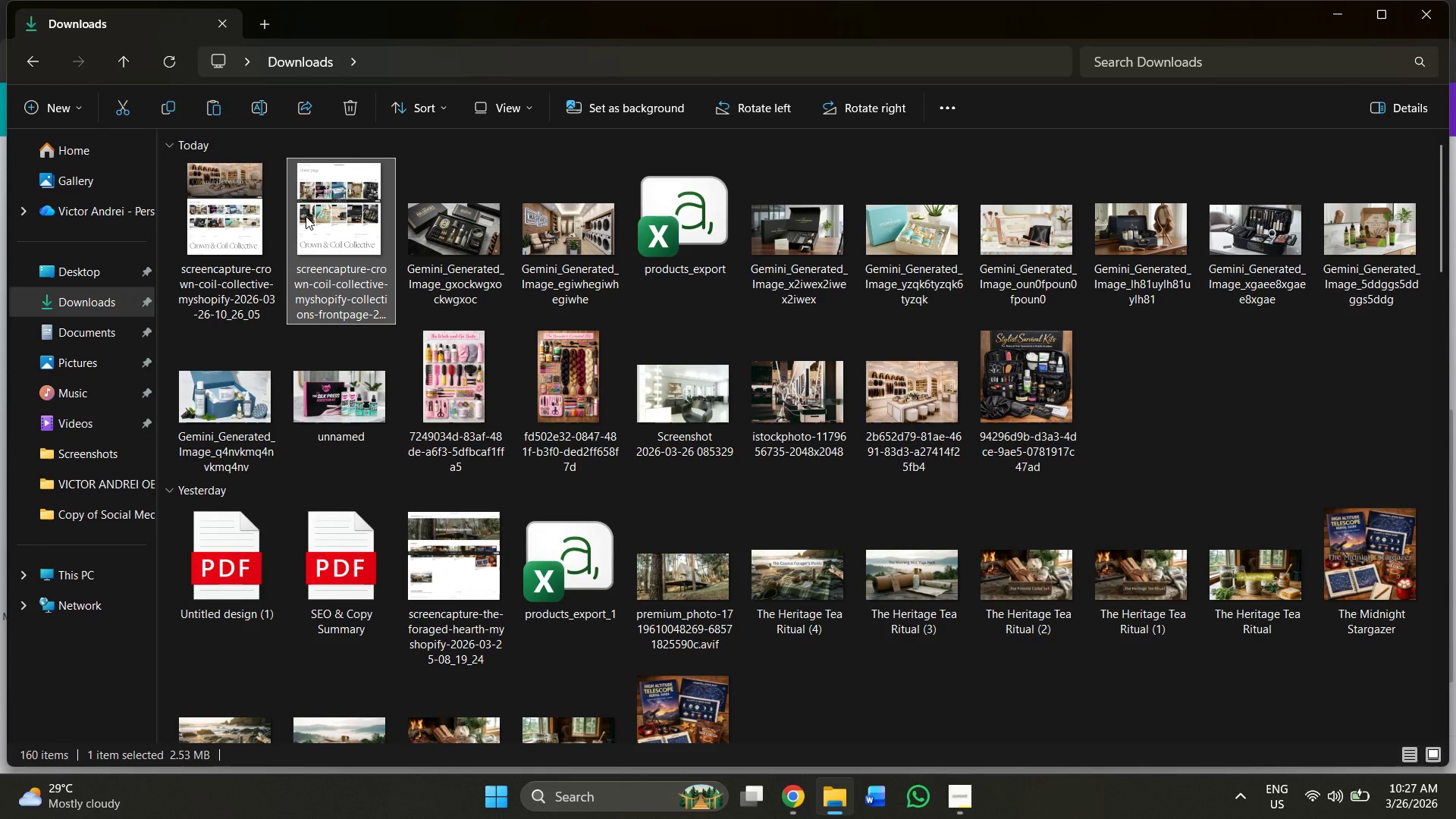 
right_click([306, 215])
 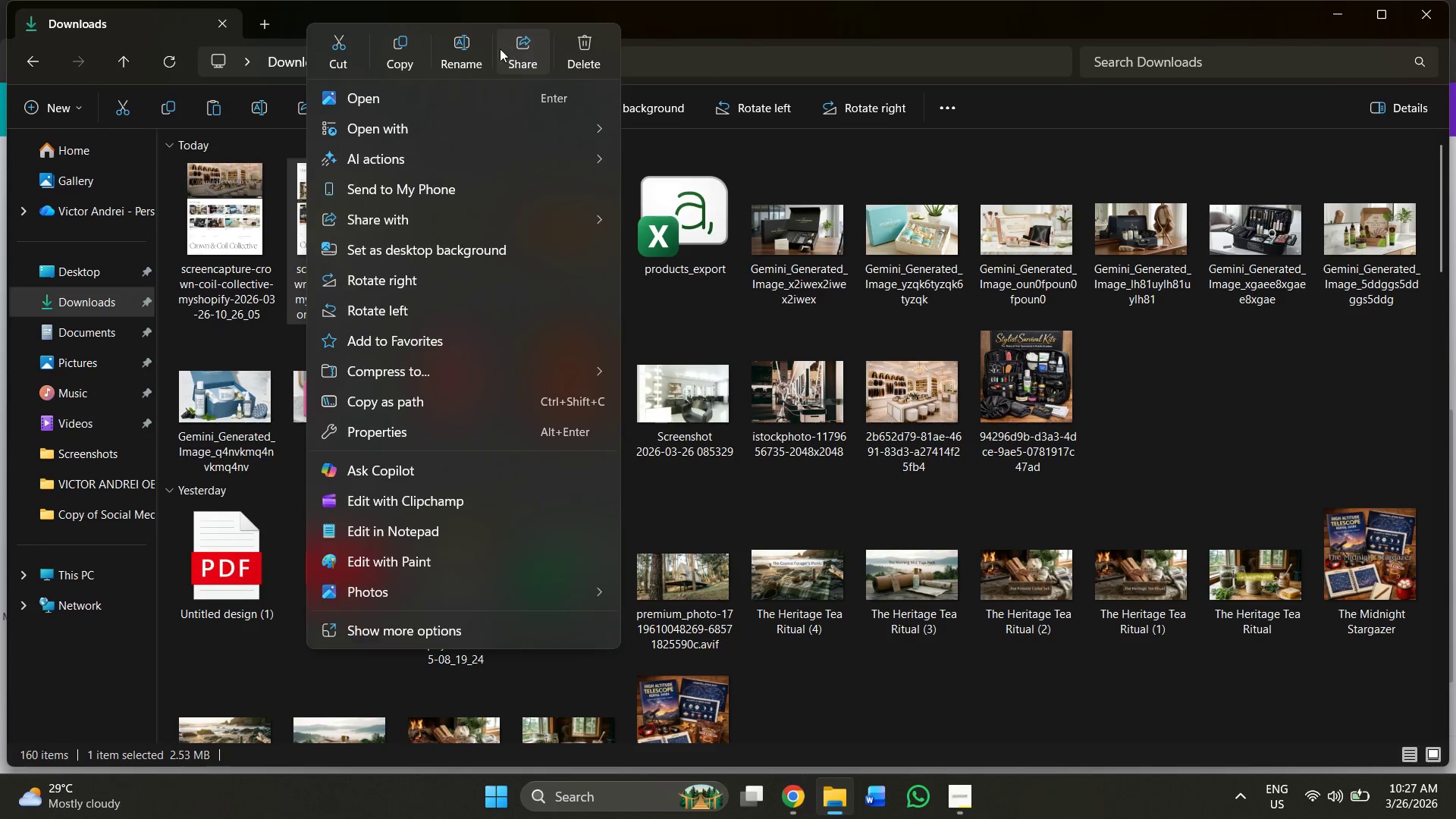 
left_click([397, 55])
 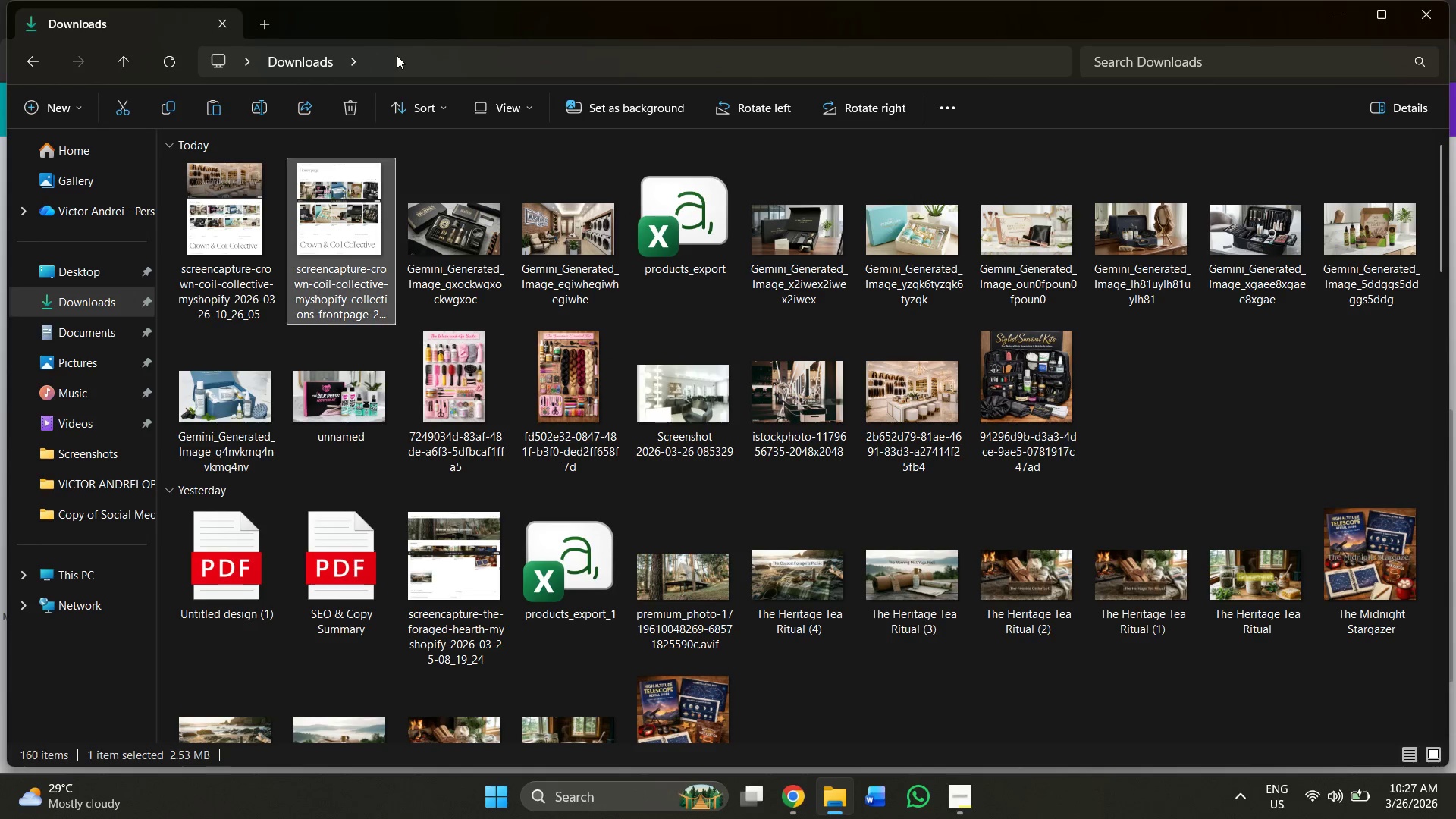 
key(Alt+AltLeft)
 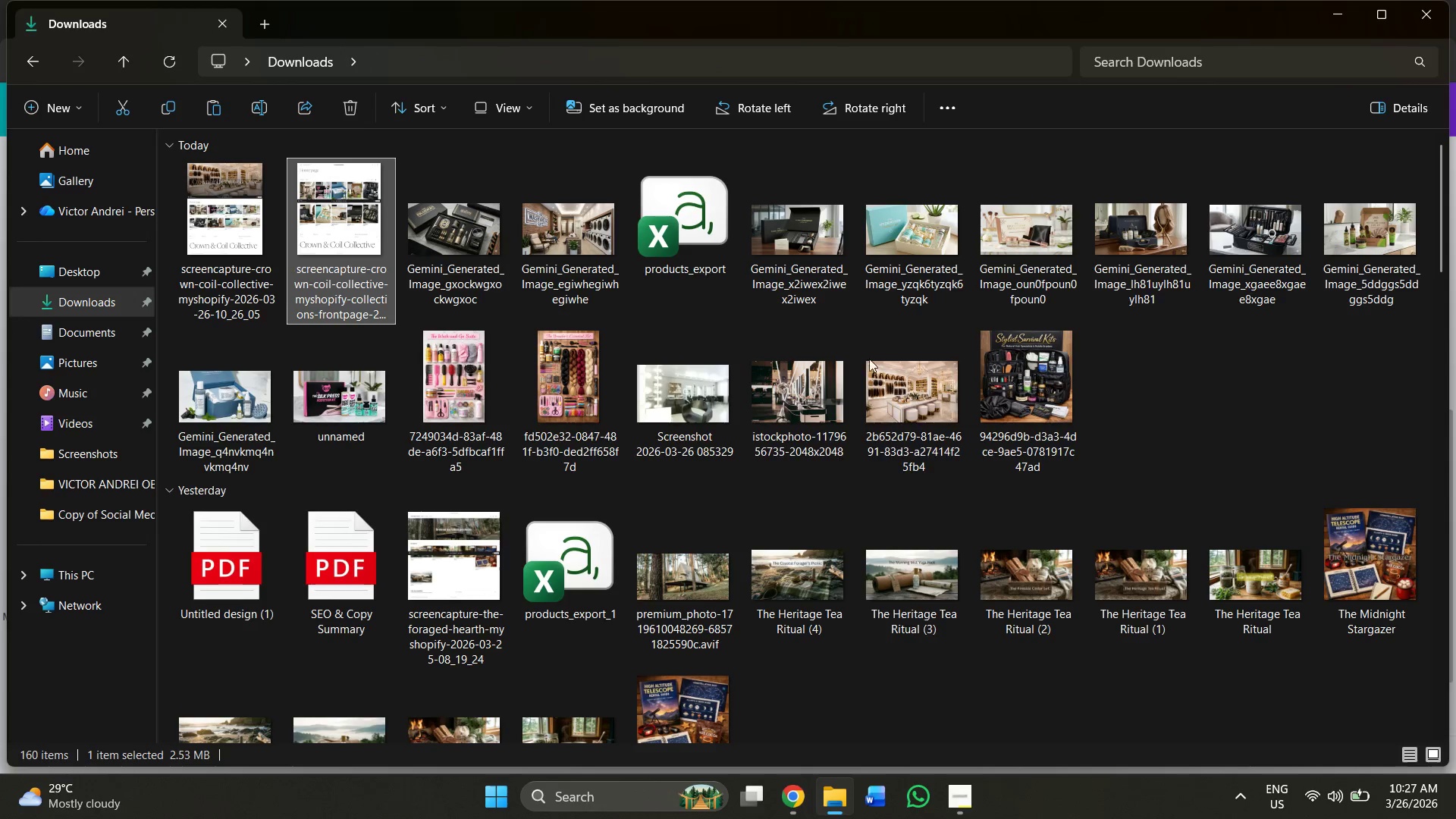 
key(Alt+Tab)
 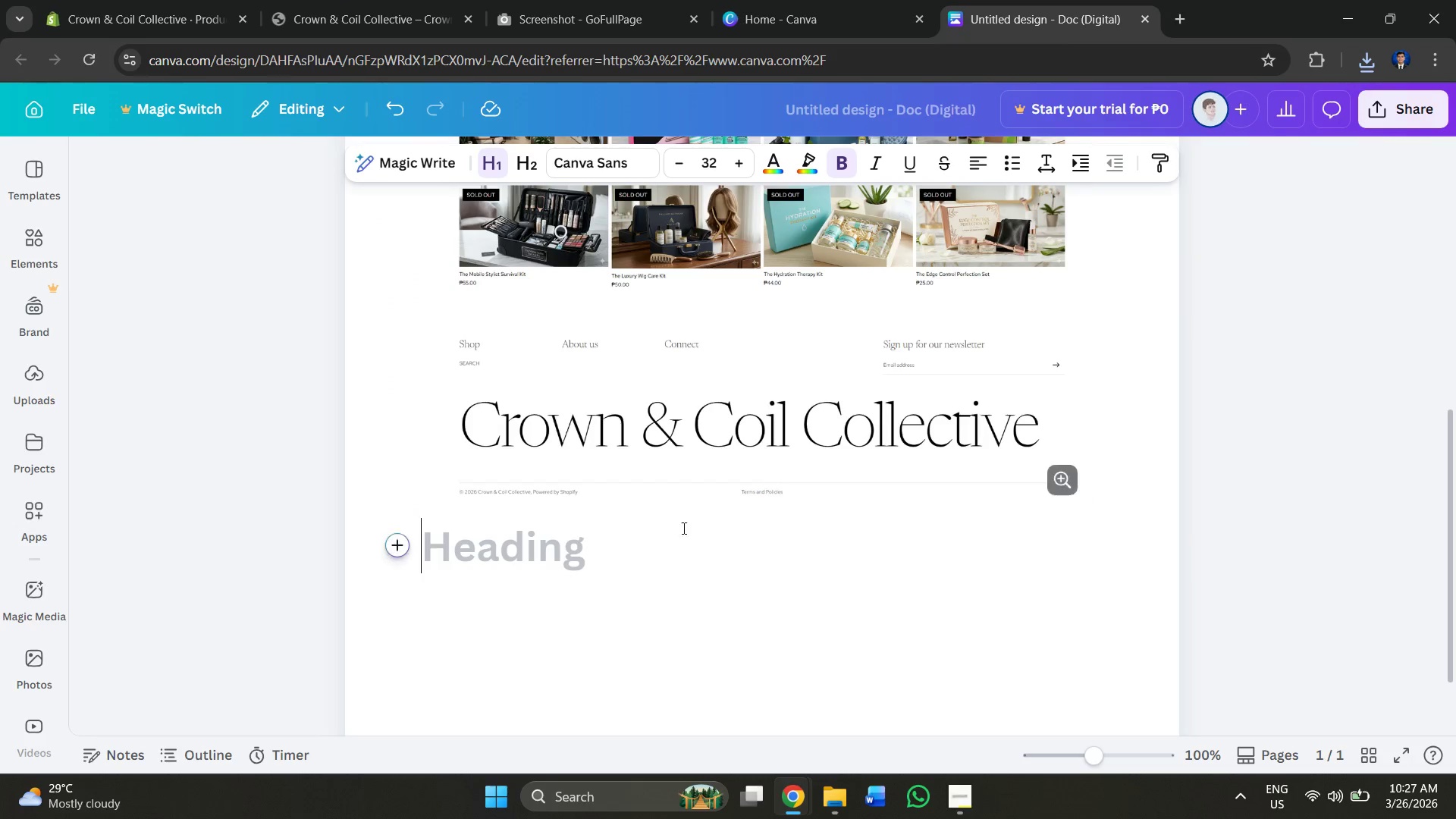 
key(Control+V)
 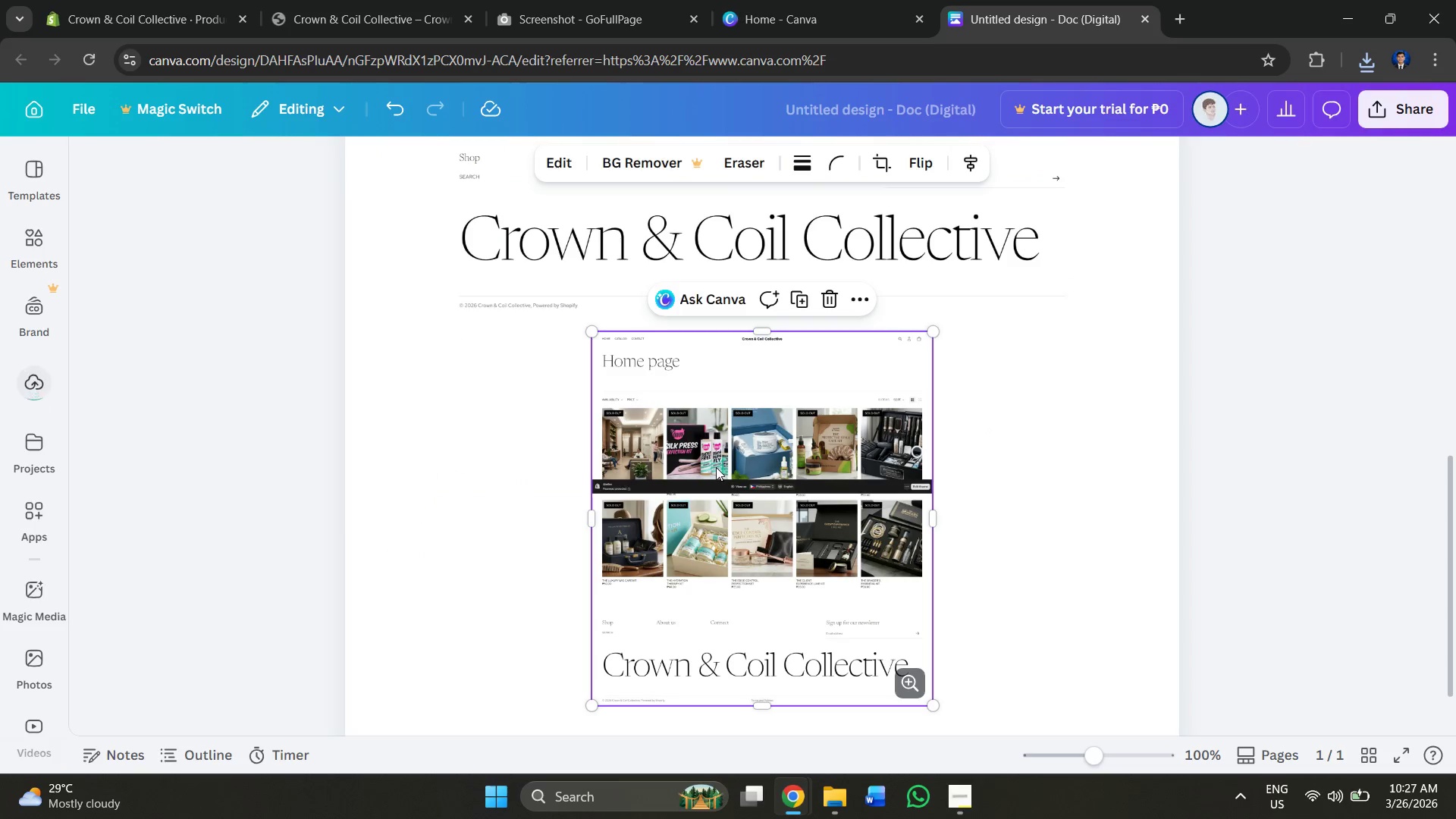 
scroll: coordinate [716, 467], scroll_direction: down, amount: 1.0
 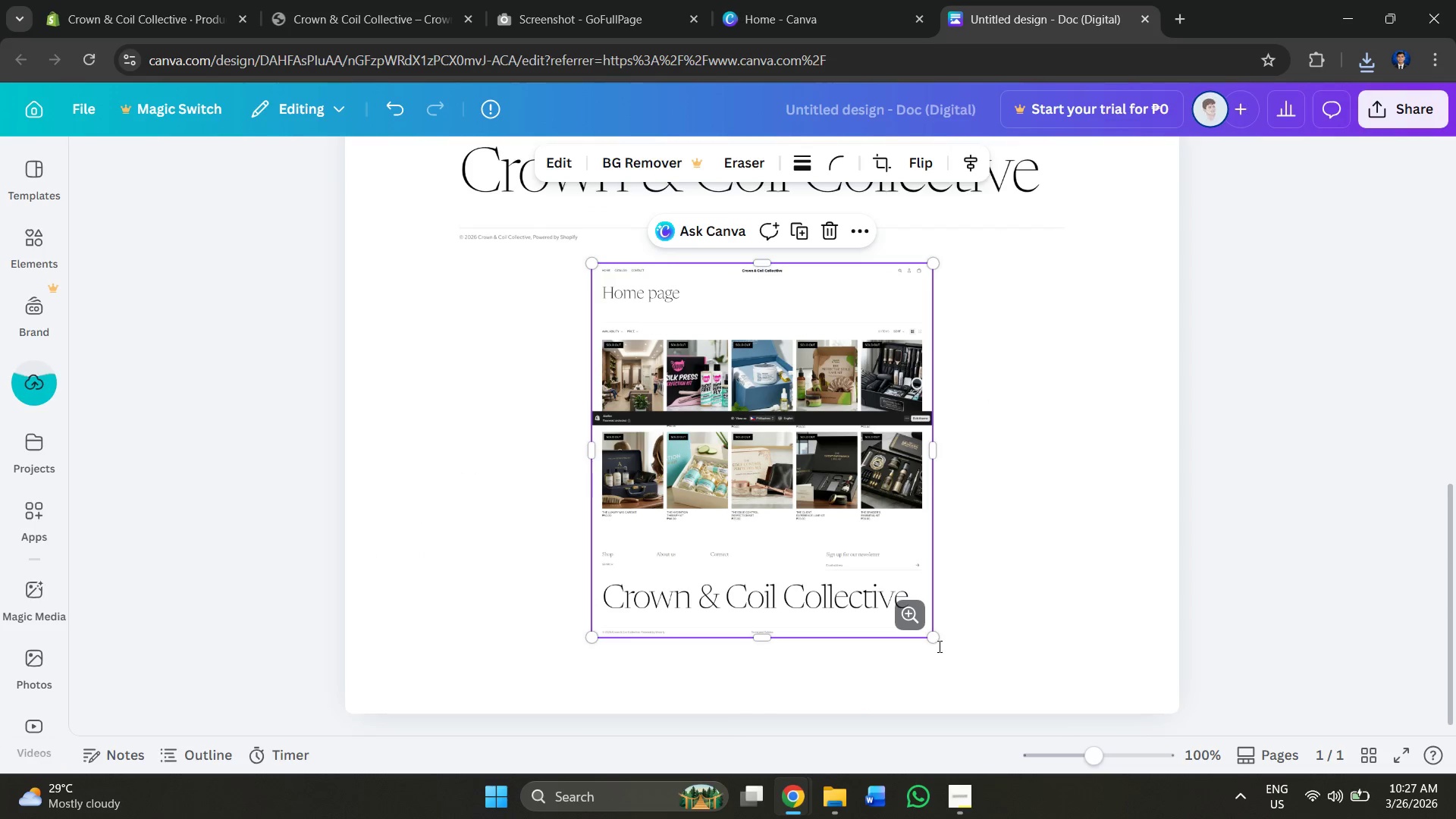 
left_click_drag(start_coordinate=[932, 641], to_coordinate=[1152, 818])
 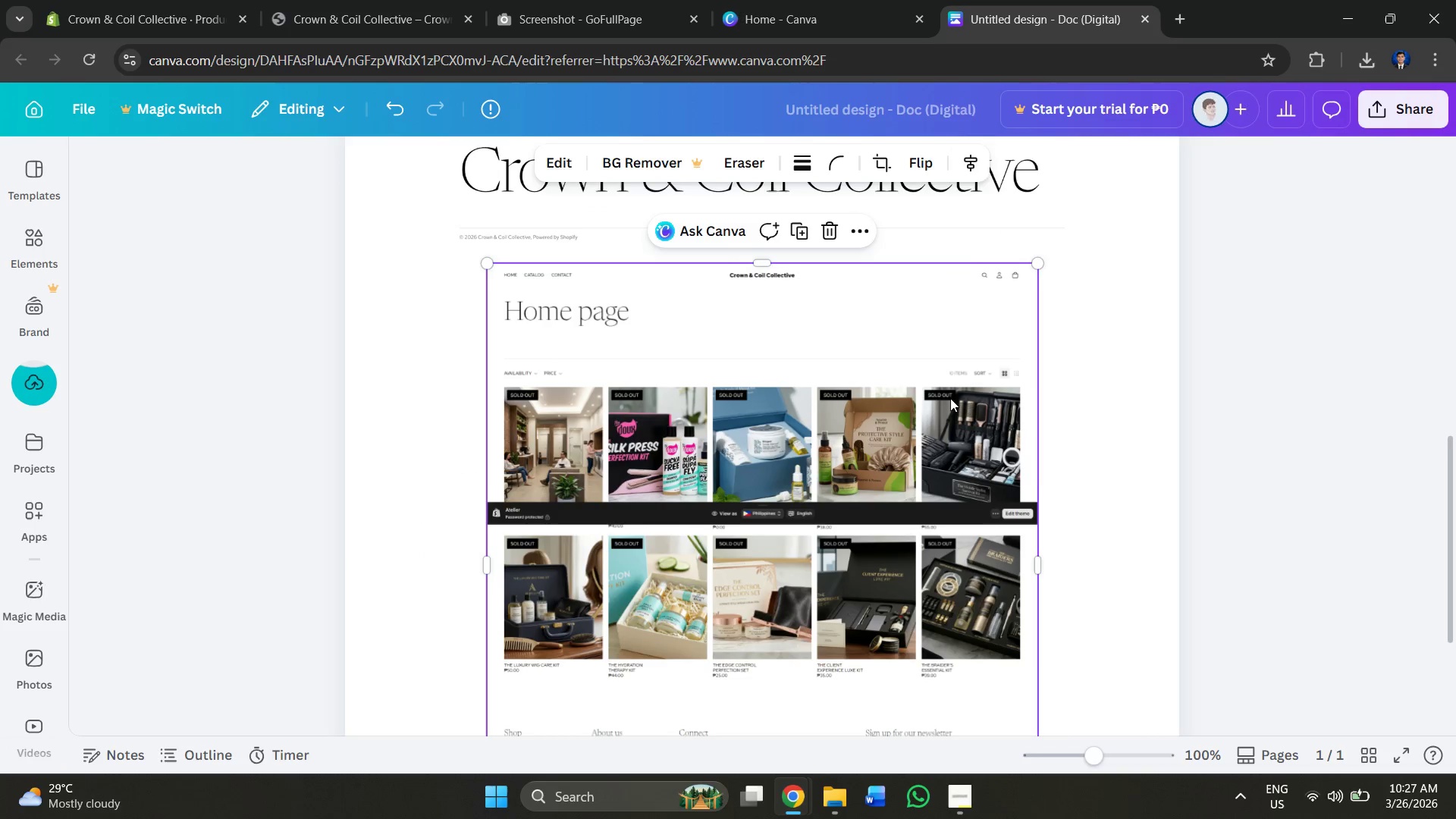 
scroll: coordinate [890, 432], scroll_direction: down, amount: 9.0
 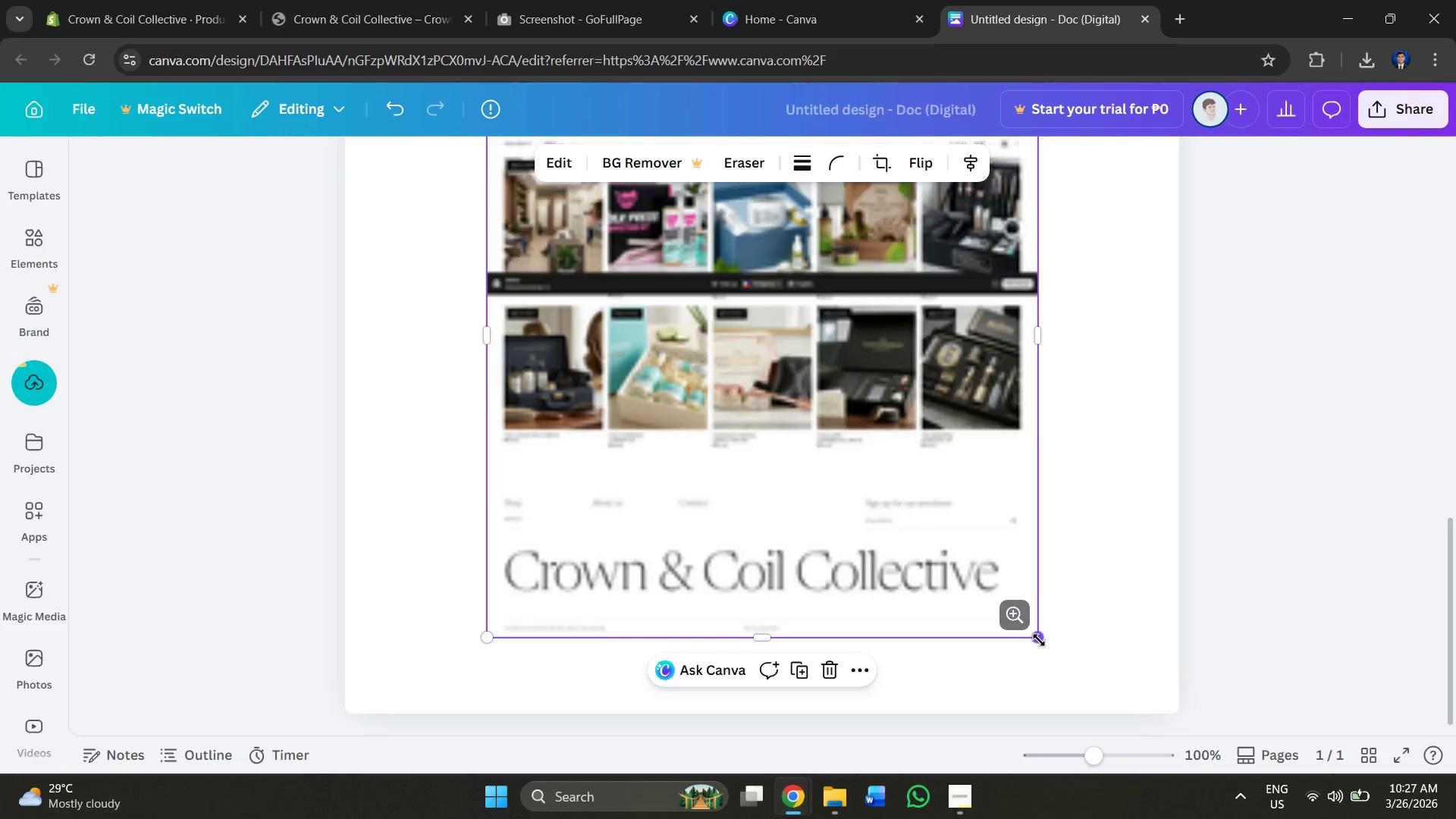 
left_click_drag(start_coordinate=[1039, 640], to_coordinate=[1166, 767])
 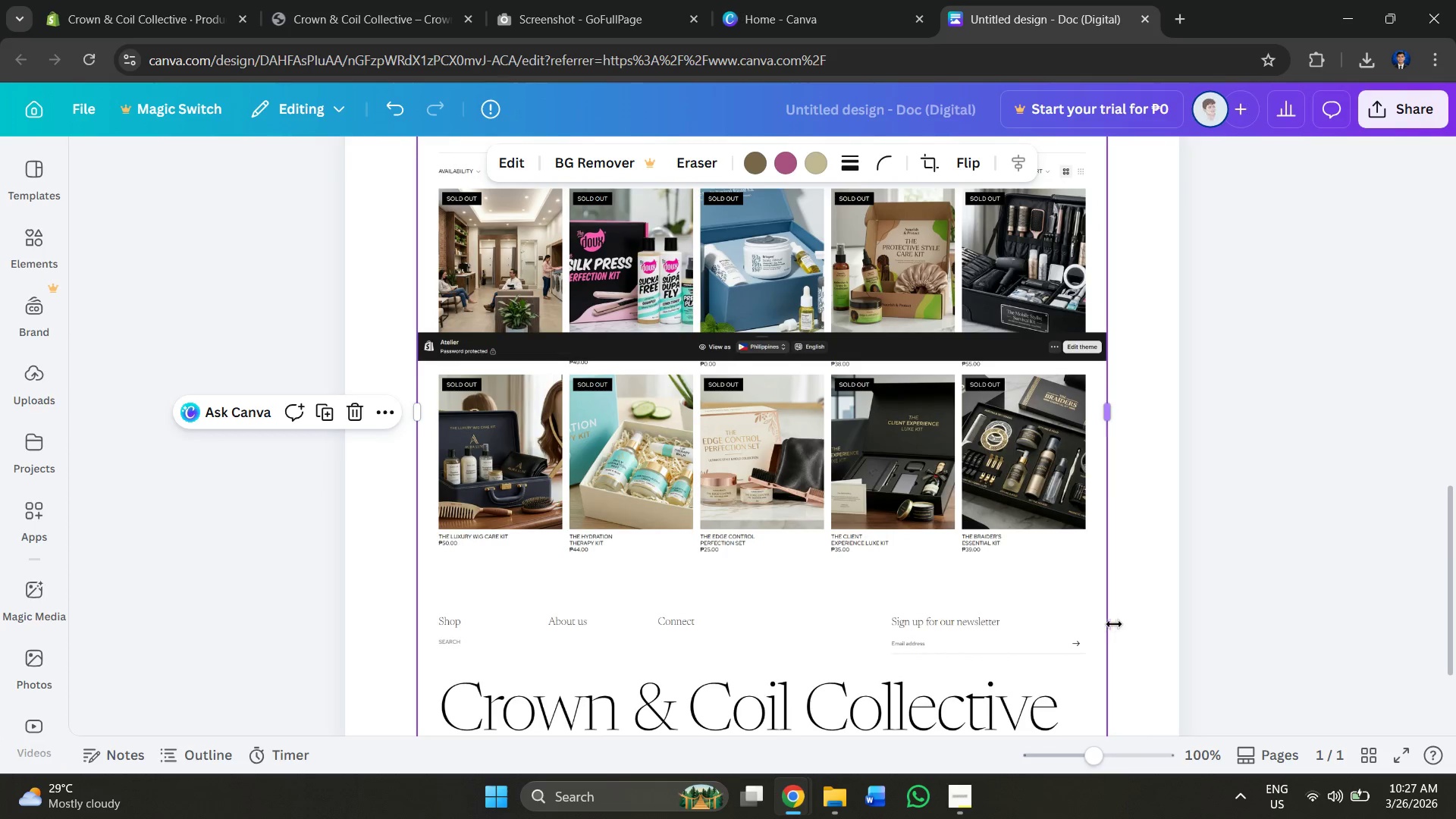 
scroll: coordinate [1094, 483], scroll_direction: down, amount: 5.0
 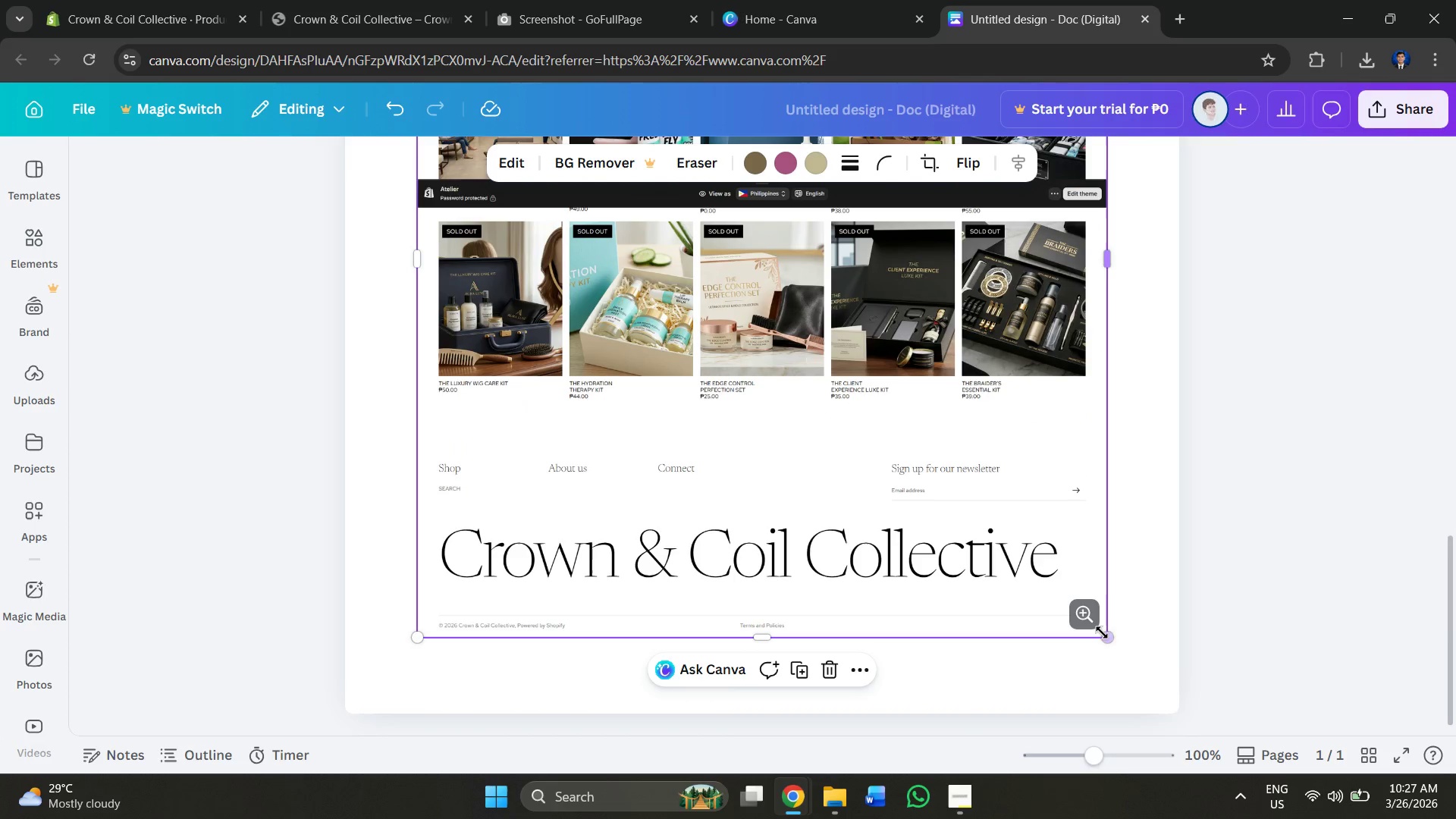 
left_click_drag(start_coordinate=[1102, 632], to_coordinate=[1093, 623])
 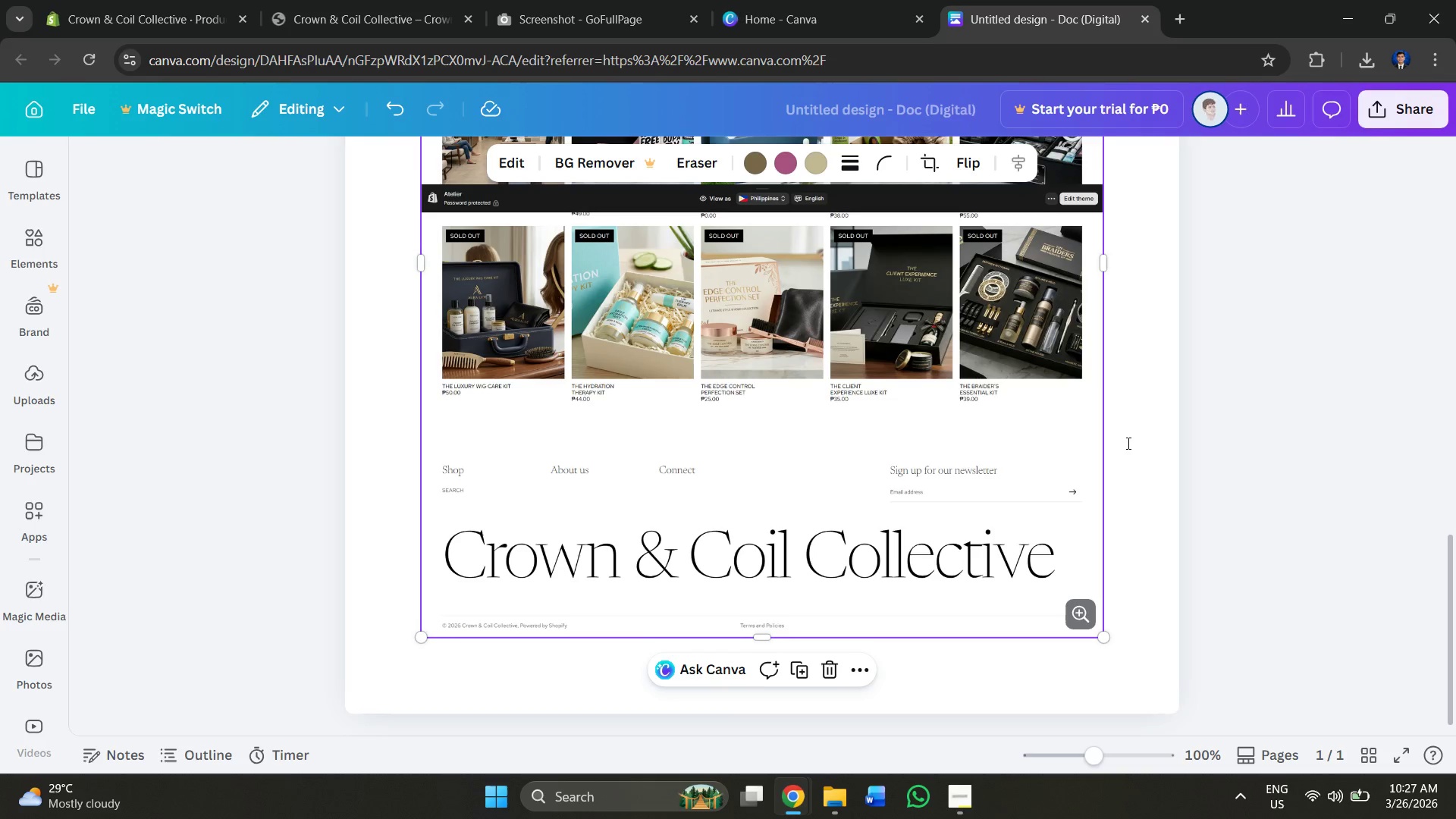 
scroll: coordinate [460, 374], scroll_direction: up, amount: 12.0
 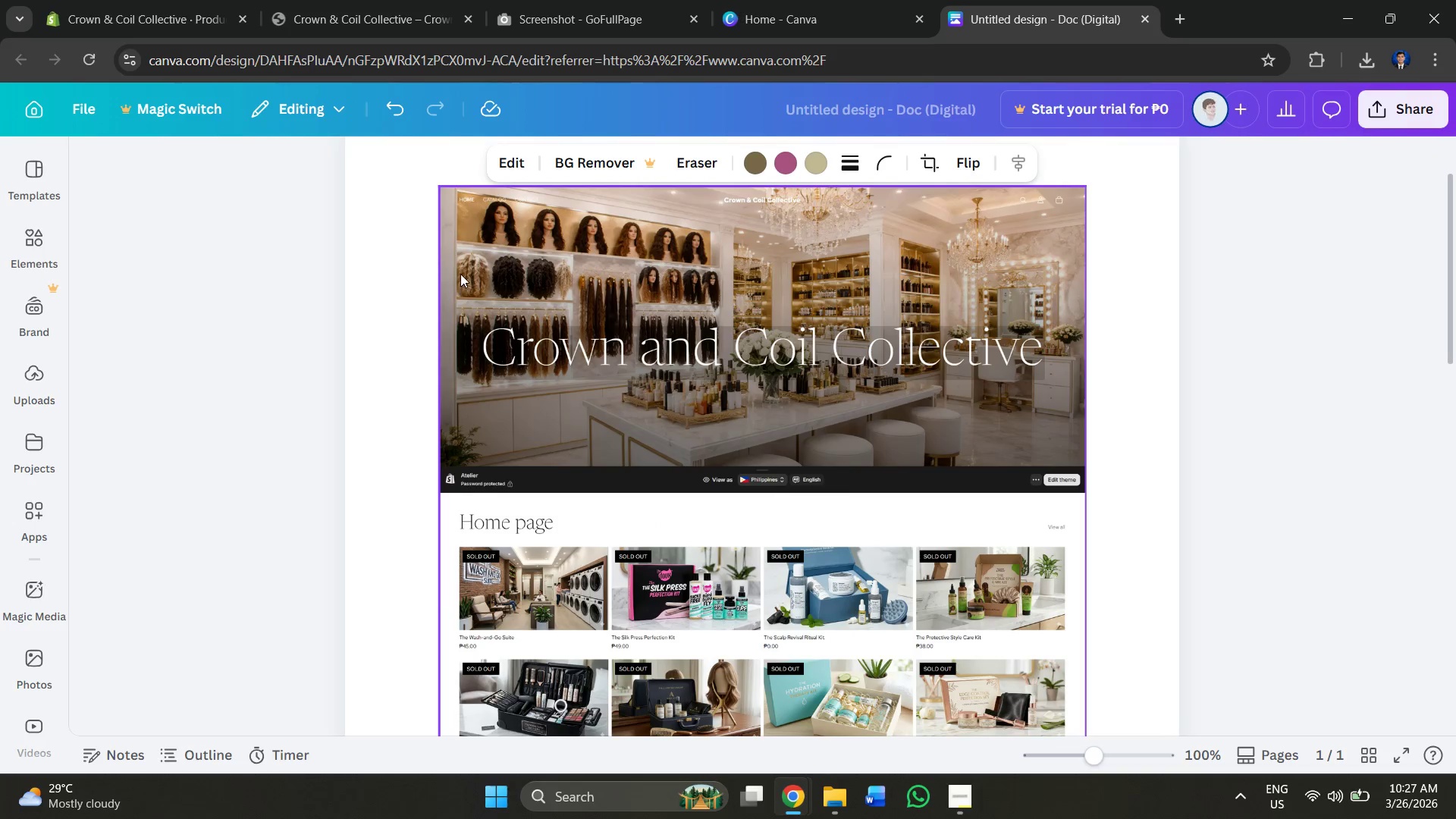 
left_click([460, 272])
 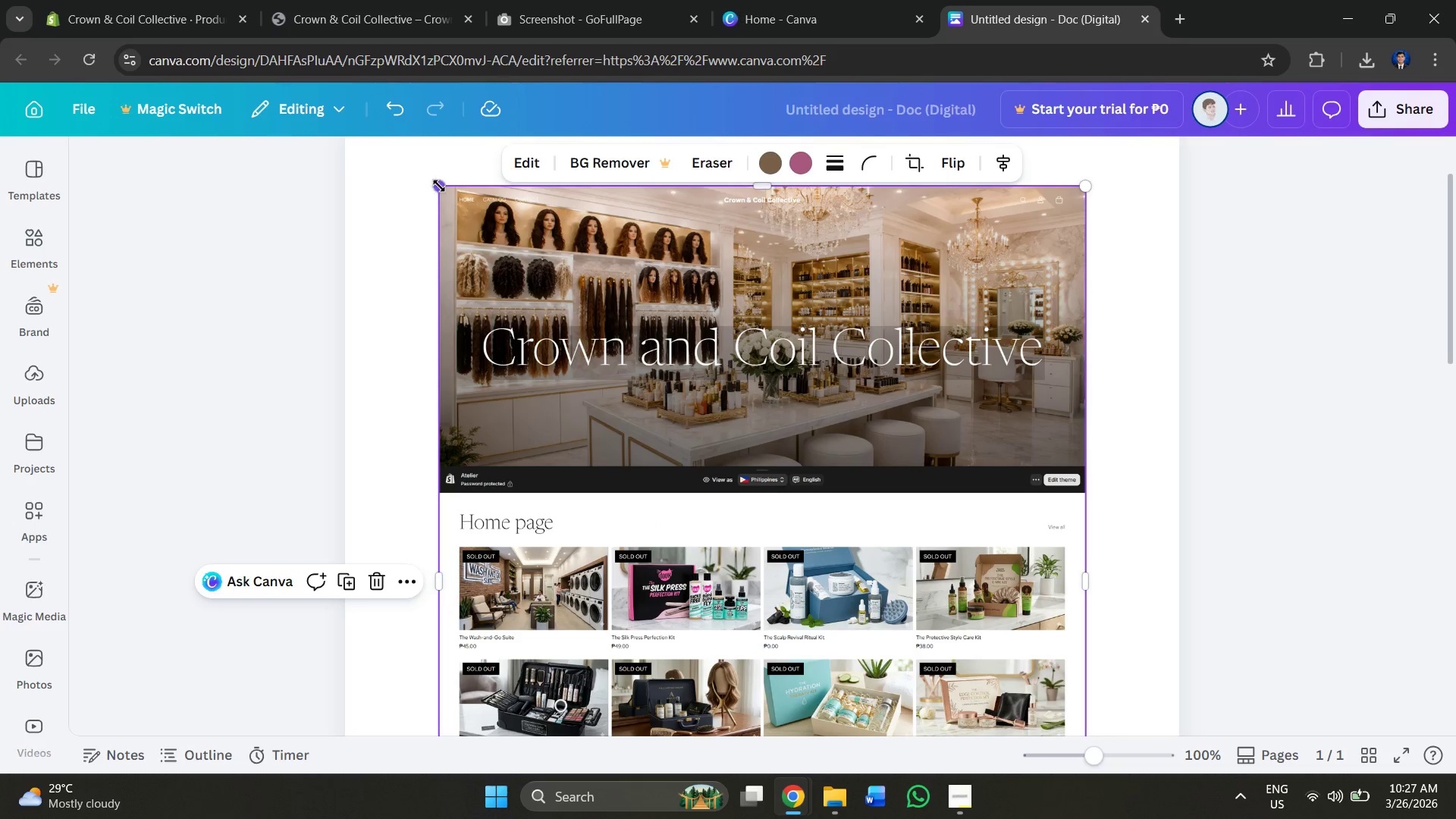 
left_click_drag(start_coordinate=[438, 184], to_coordinate=[418, 168])
 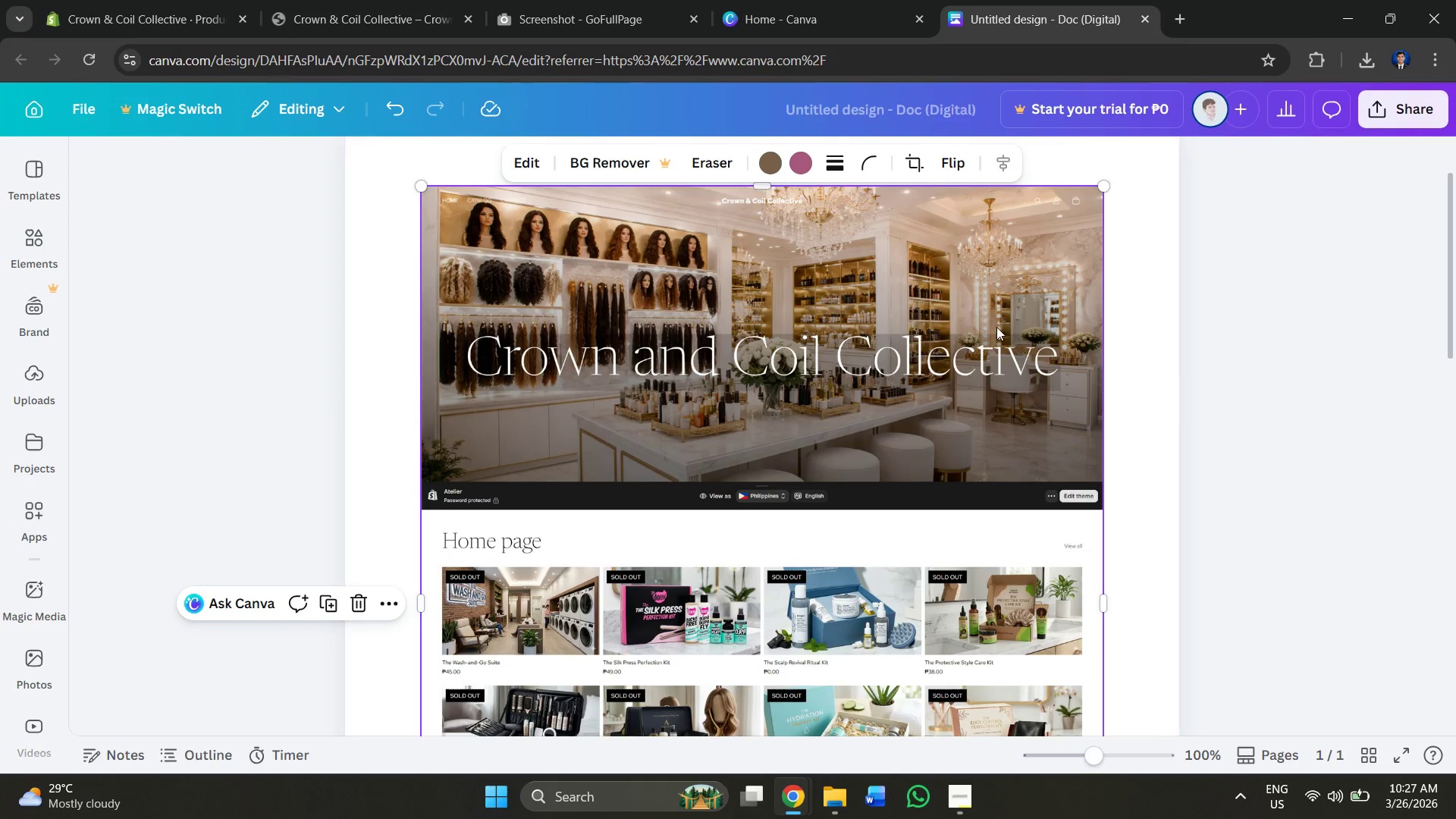 
scroll: coordinate [1015, 306], scroll_direction: down, amount: 6.0
 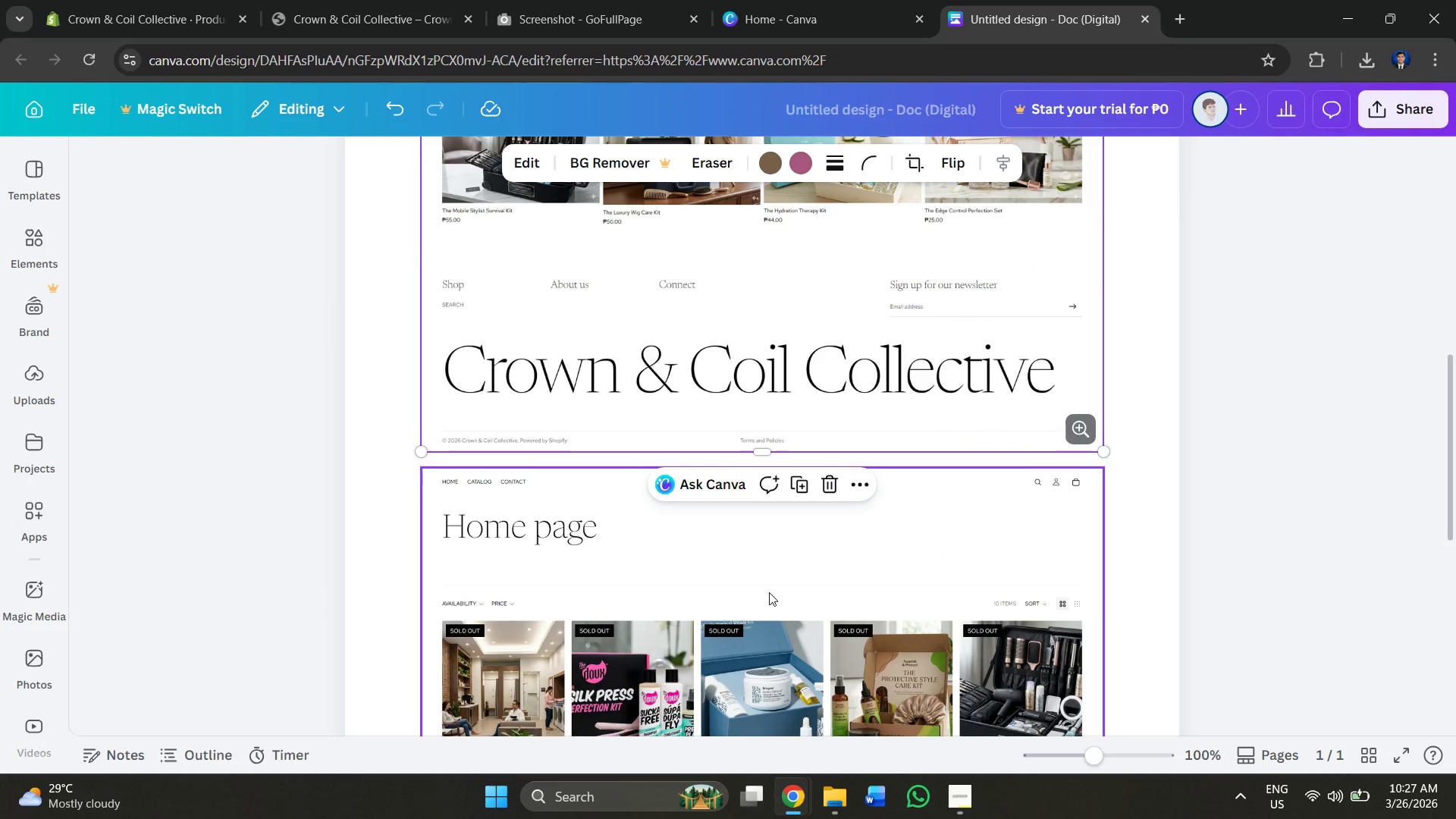 
left_click([769, 592])
 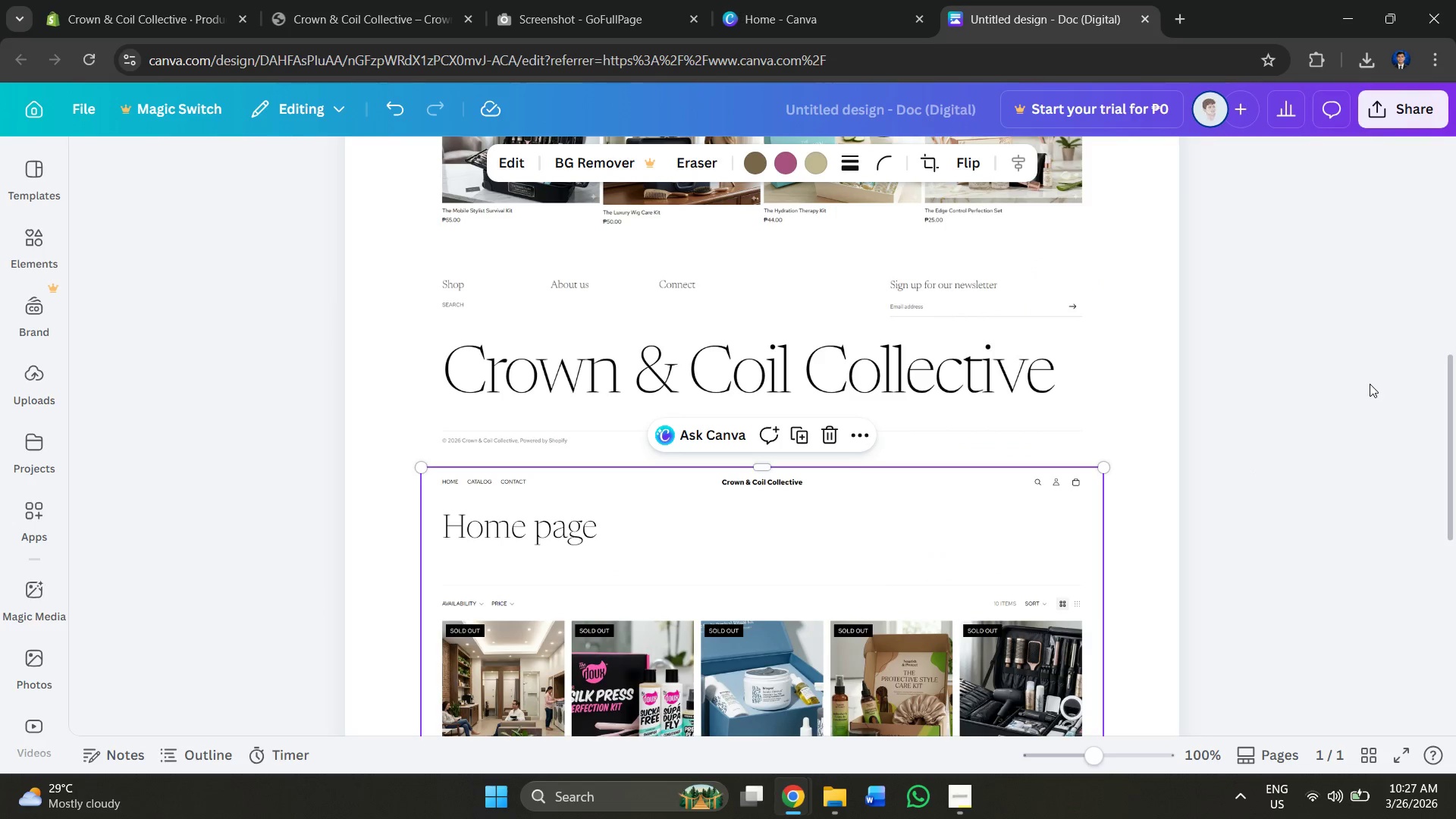 
left_click([1370, 384])
 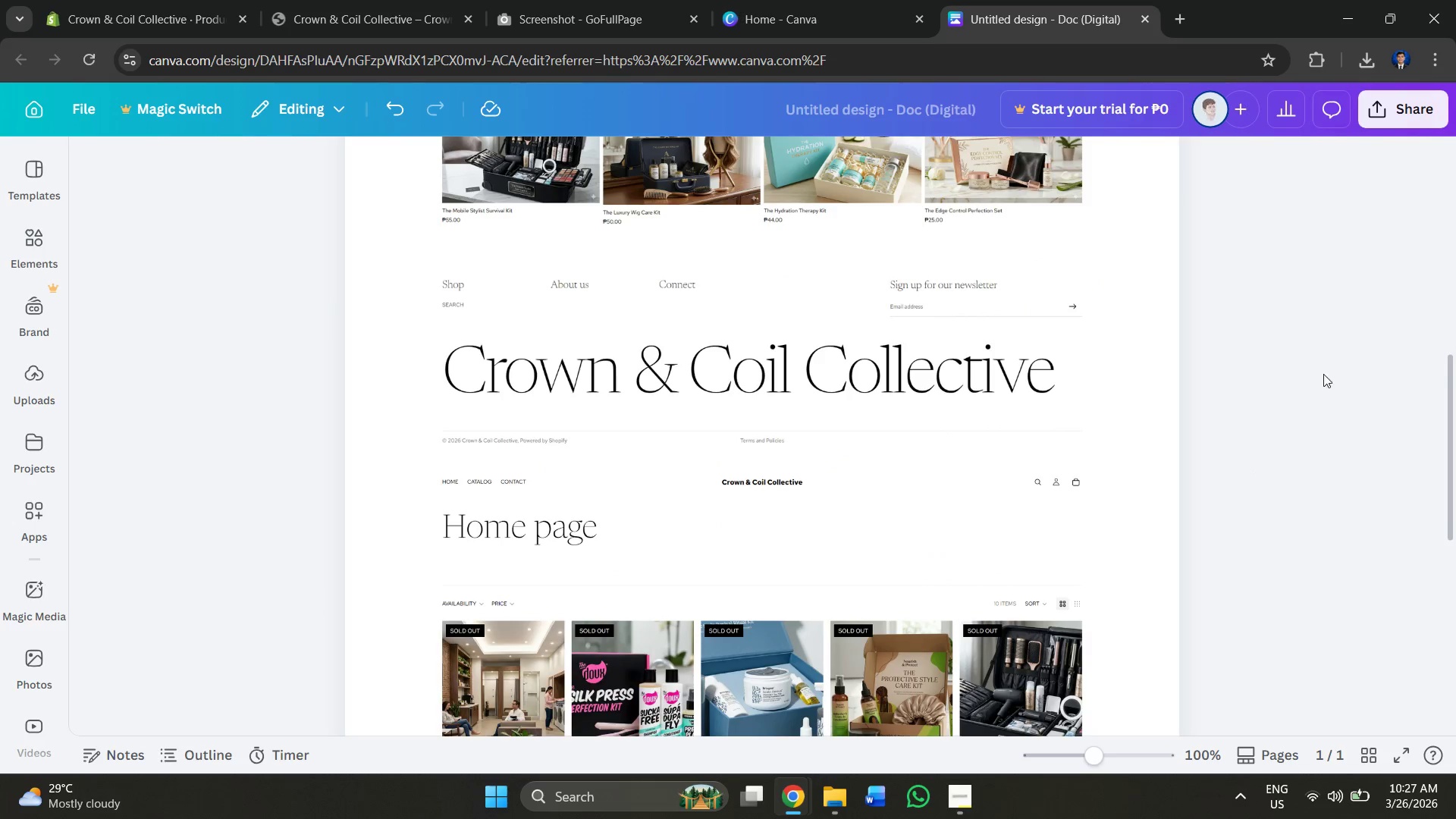 
scroll: coordinate [1173, 346], scroll_direction: down, amount: 13.0
 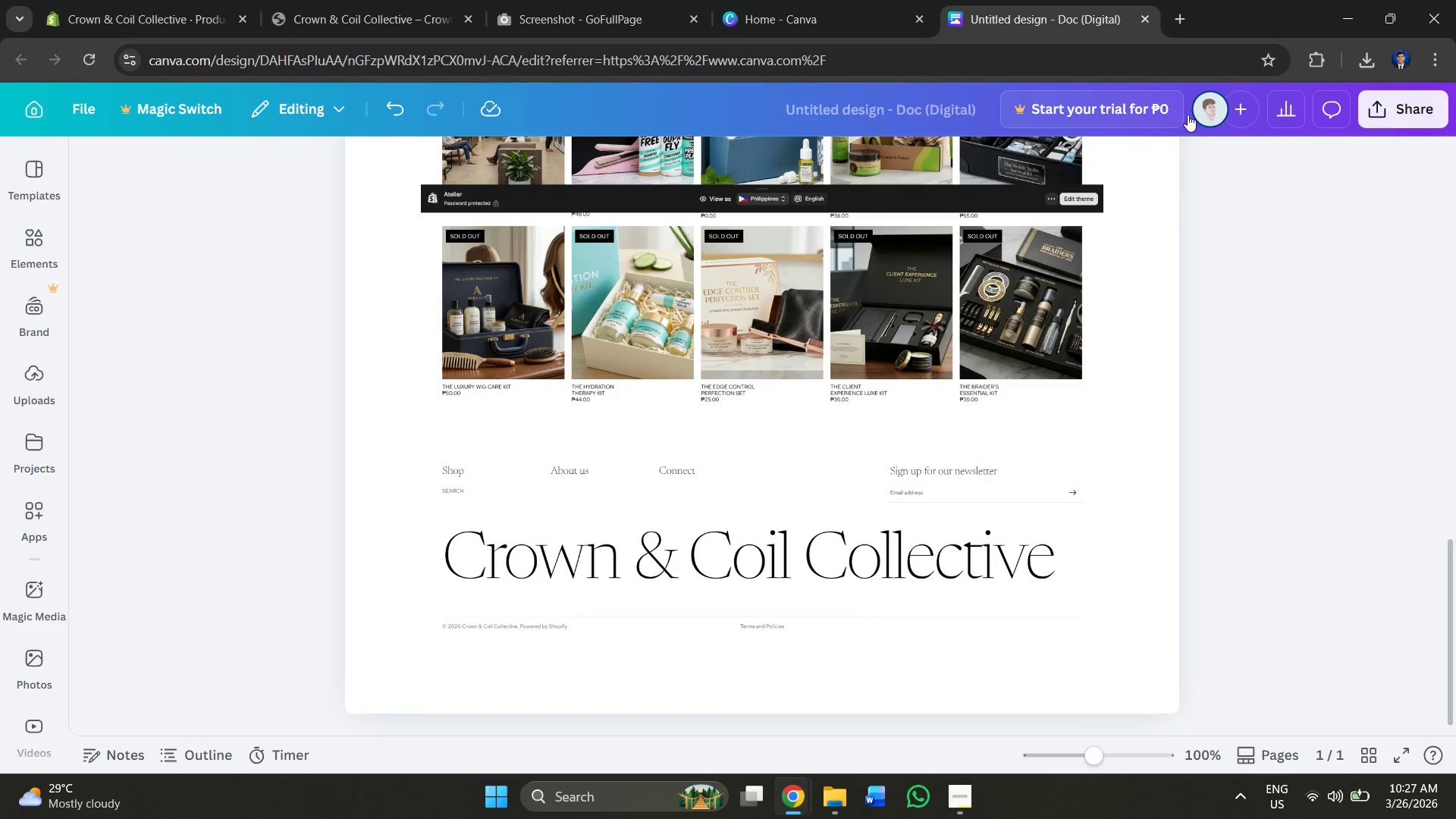 
left_click([1398, 114])
 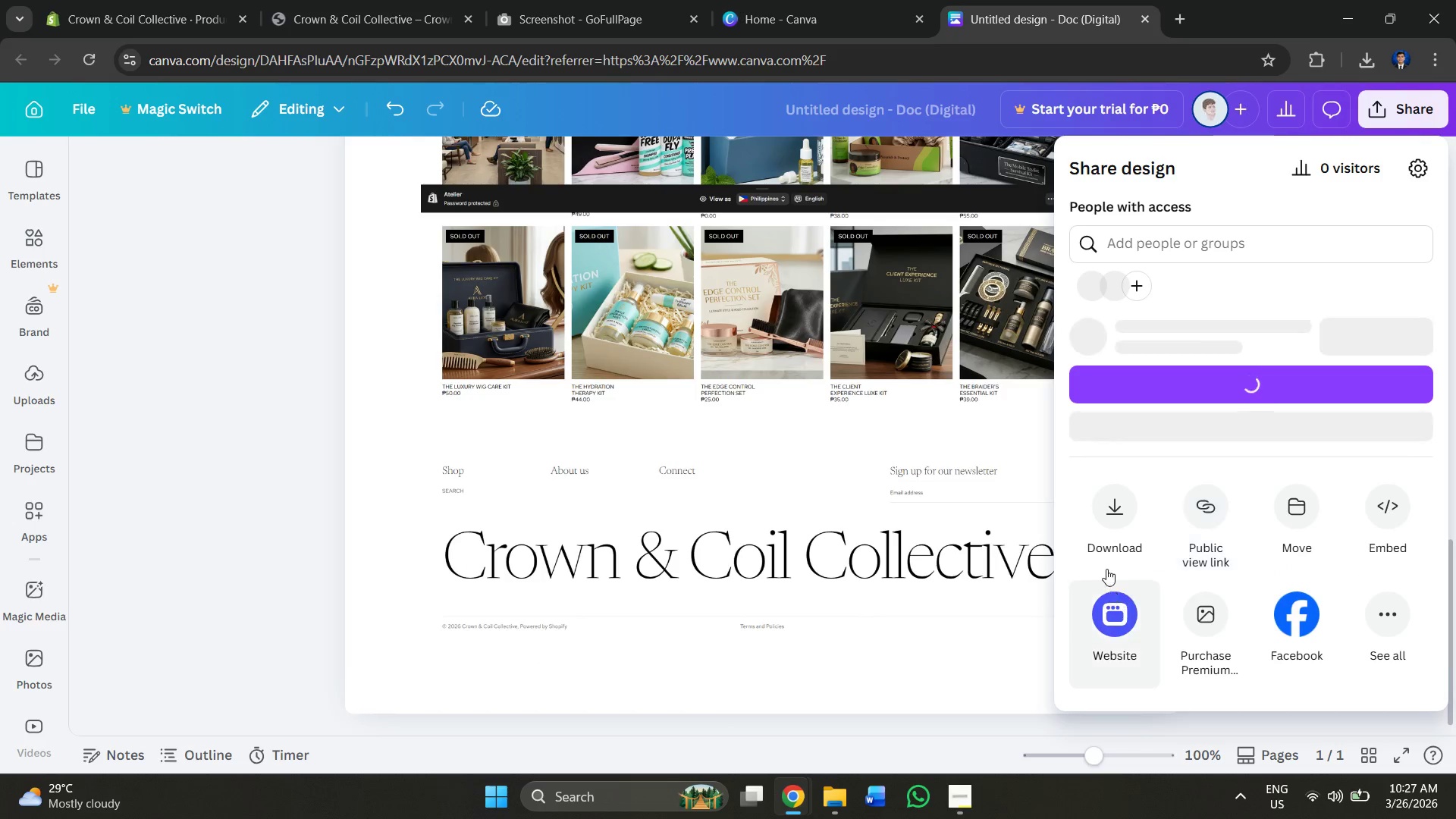 
left_click([1097, 540])
 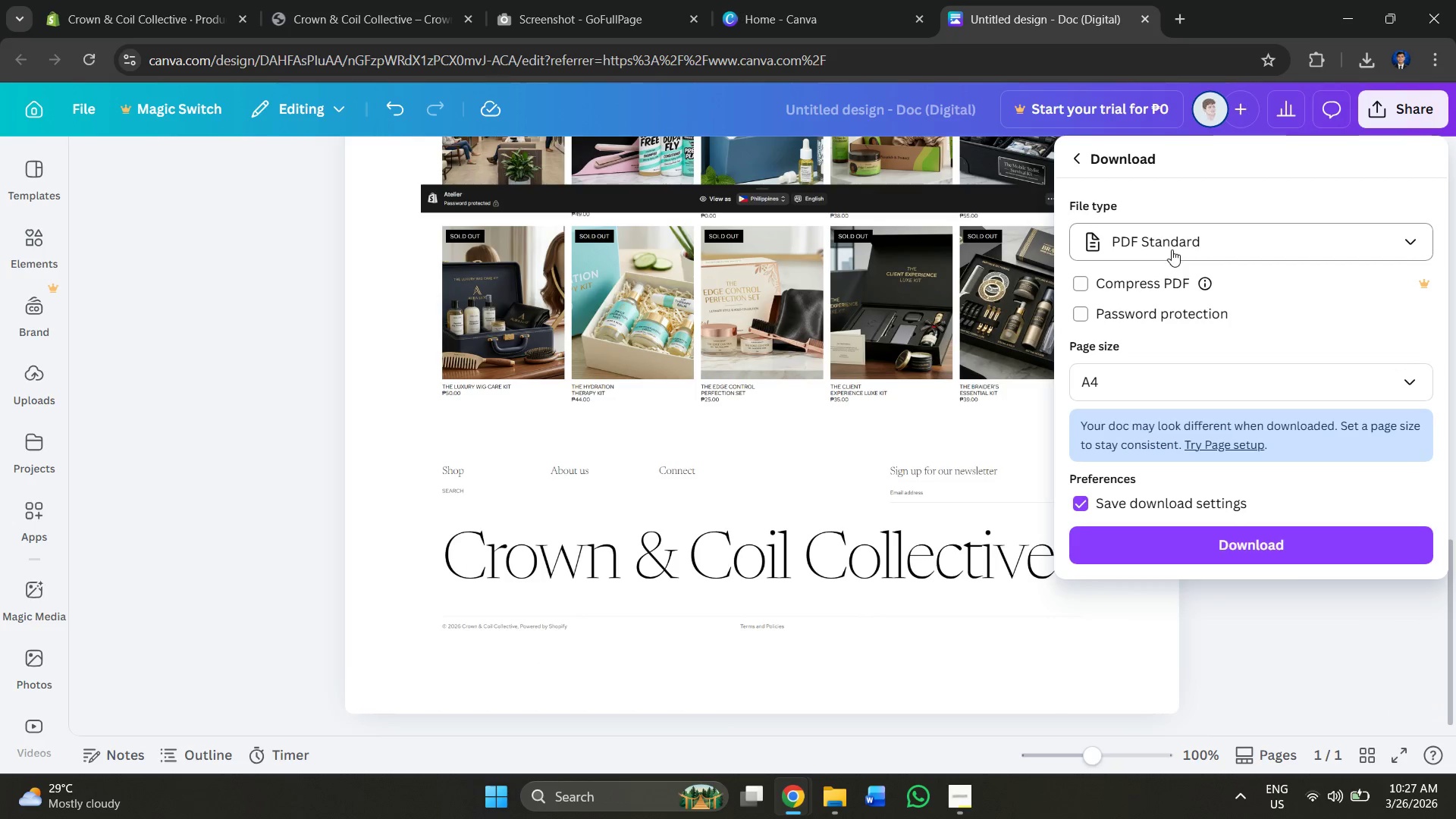 
left_click([1169, 546])
 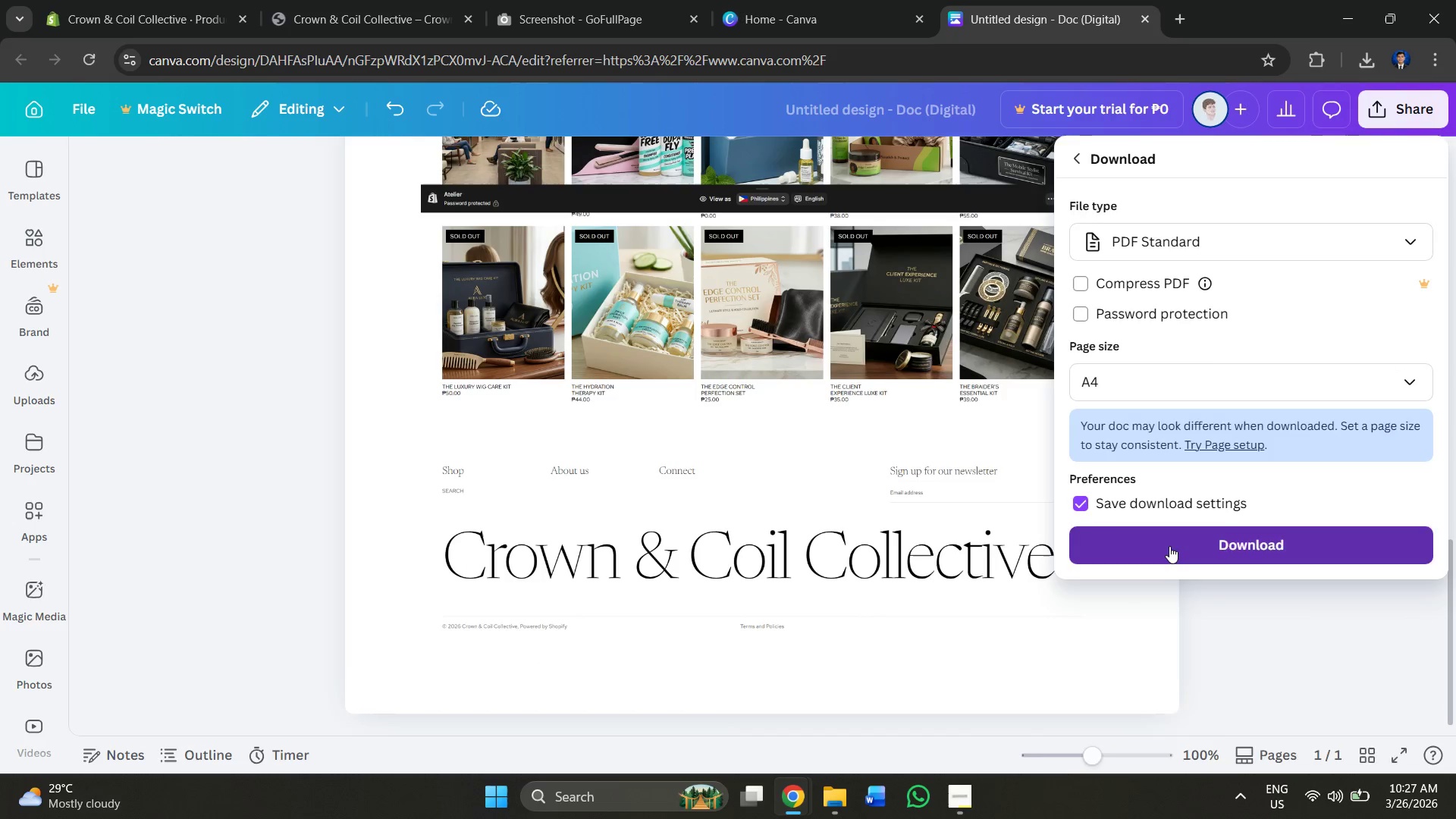 
key(Alt+AltLeft)
 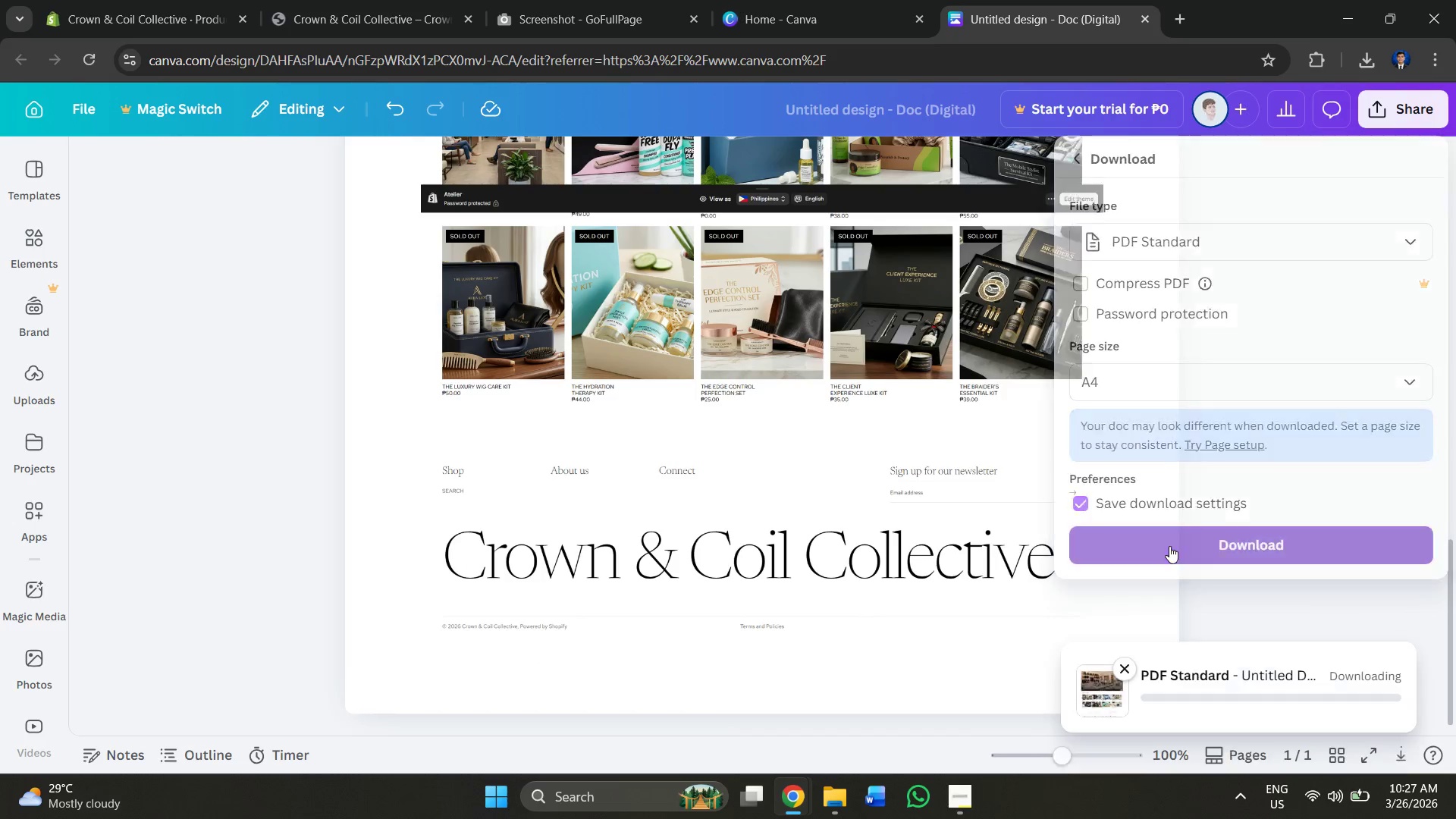 
key(Alt+Tab)